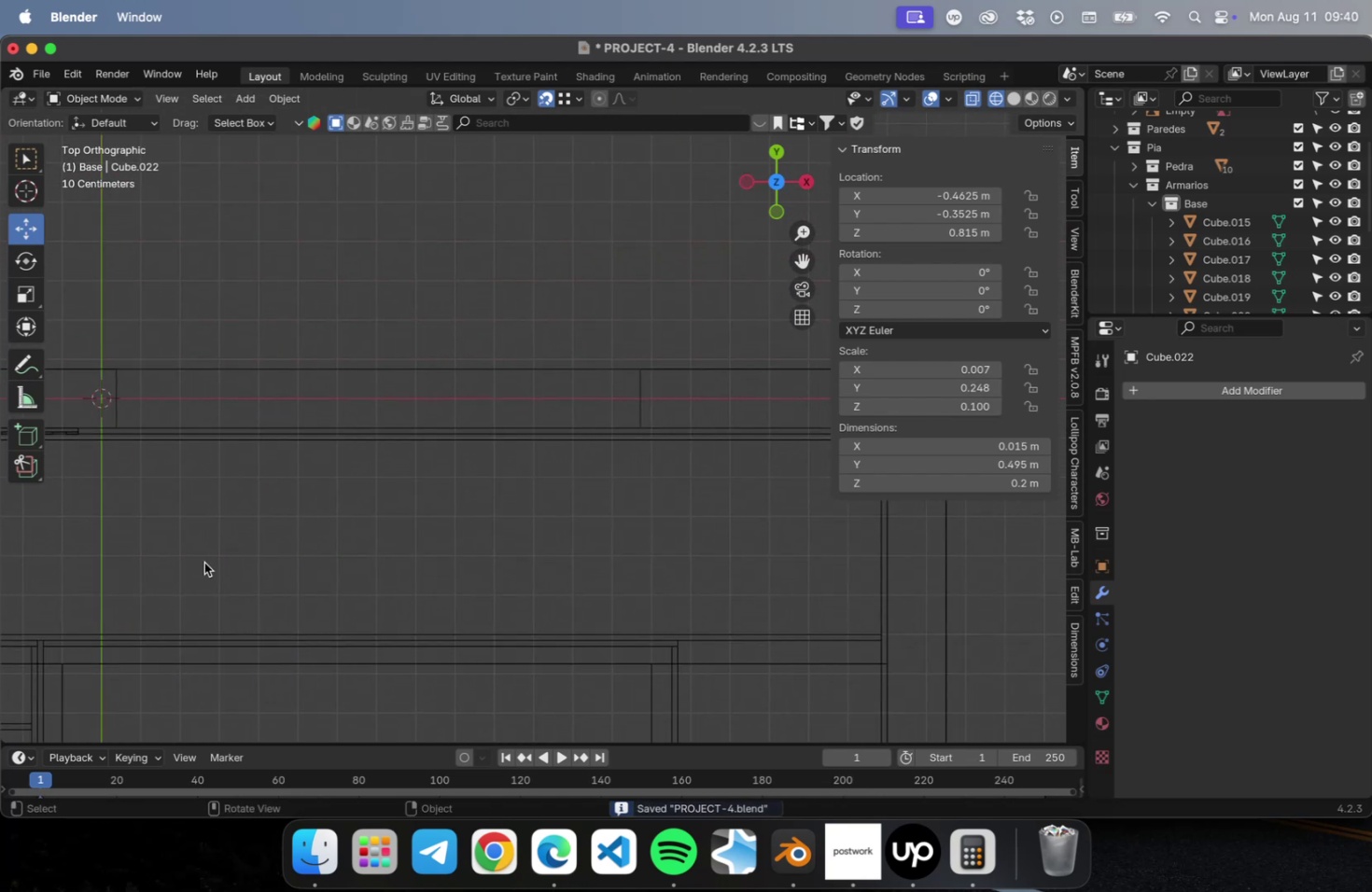 
scroll: coordinate [263, 557], scroll_direction: down, amount: 1.0
 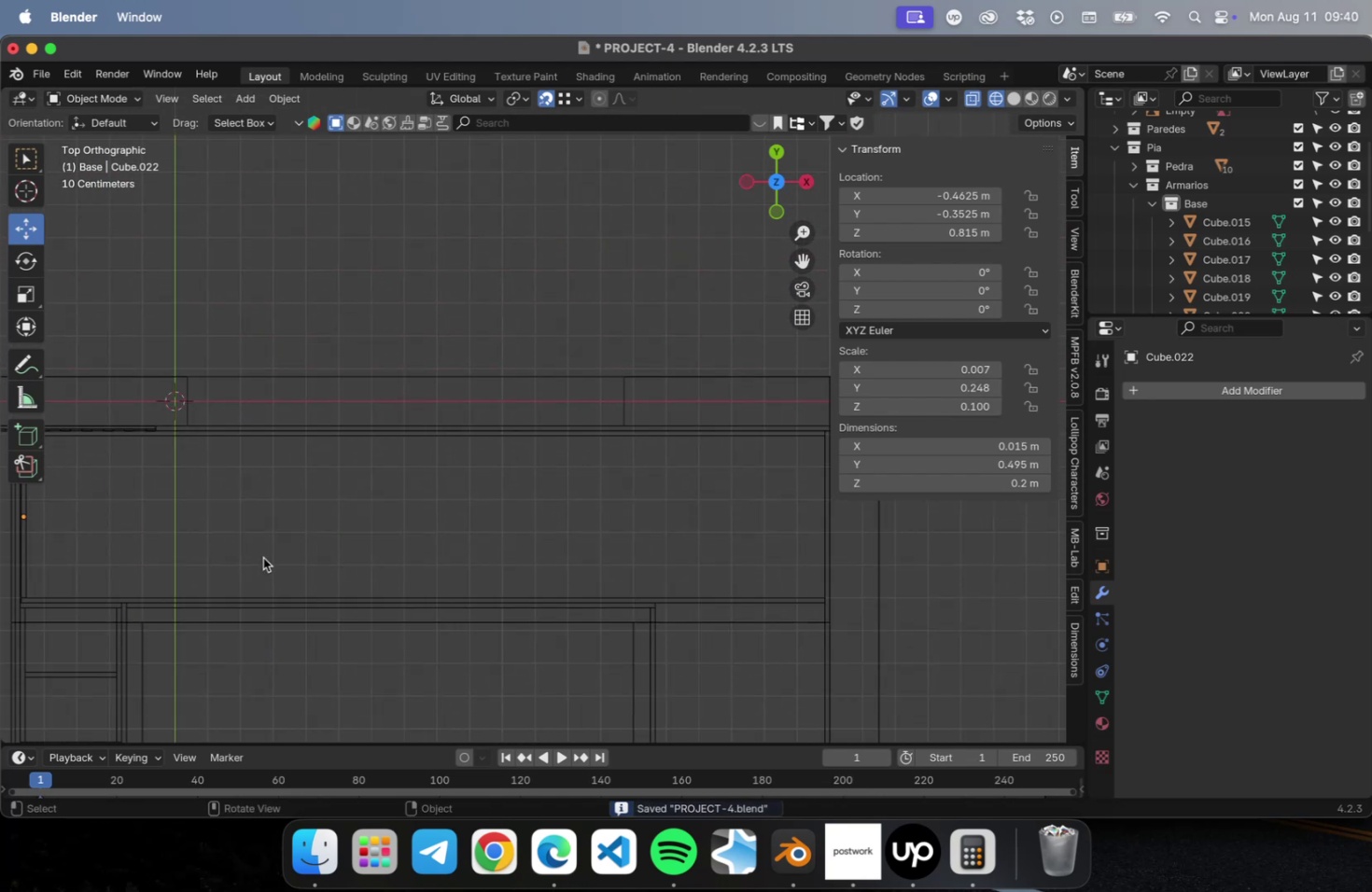 
hold_key(key=ShiftLeft, duration=0.32)
 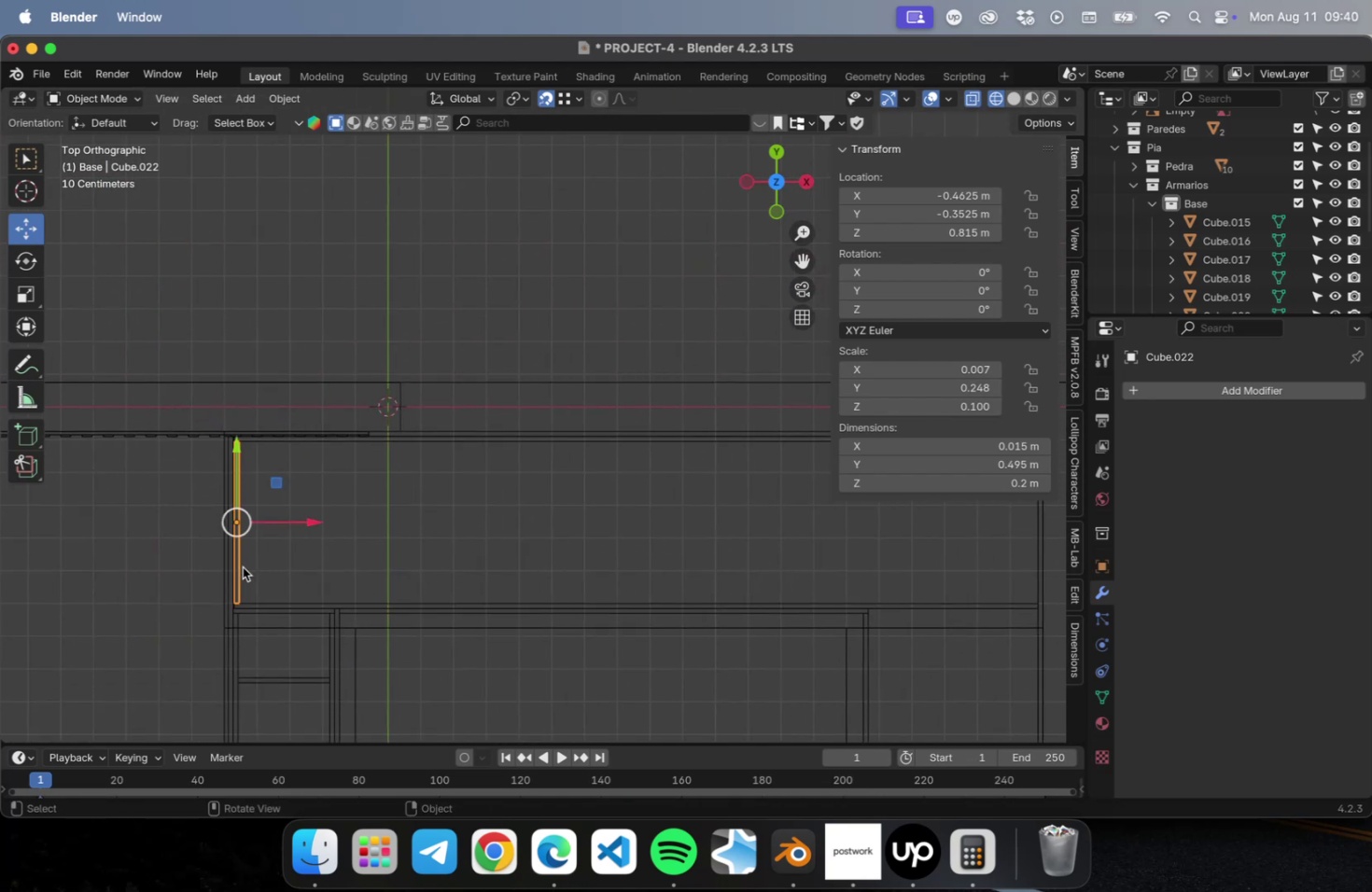 
hold_key(key=ShiftLeft, duration=0.57)
 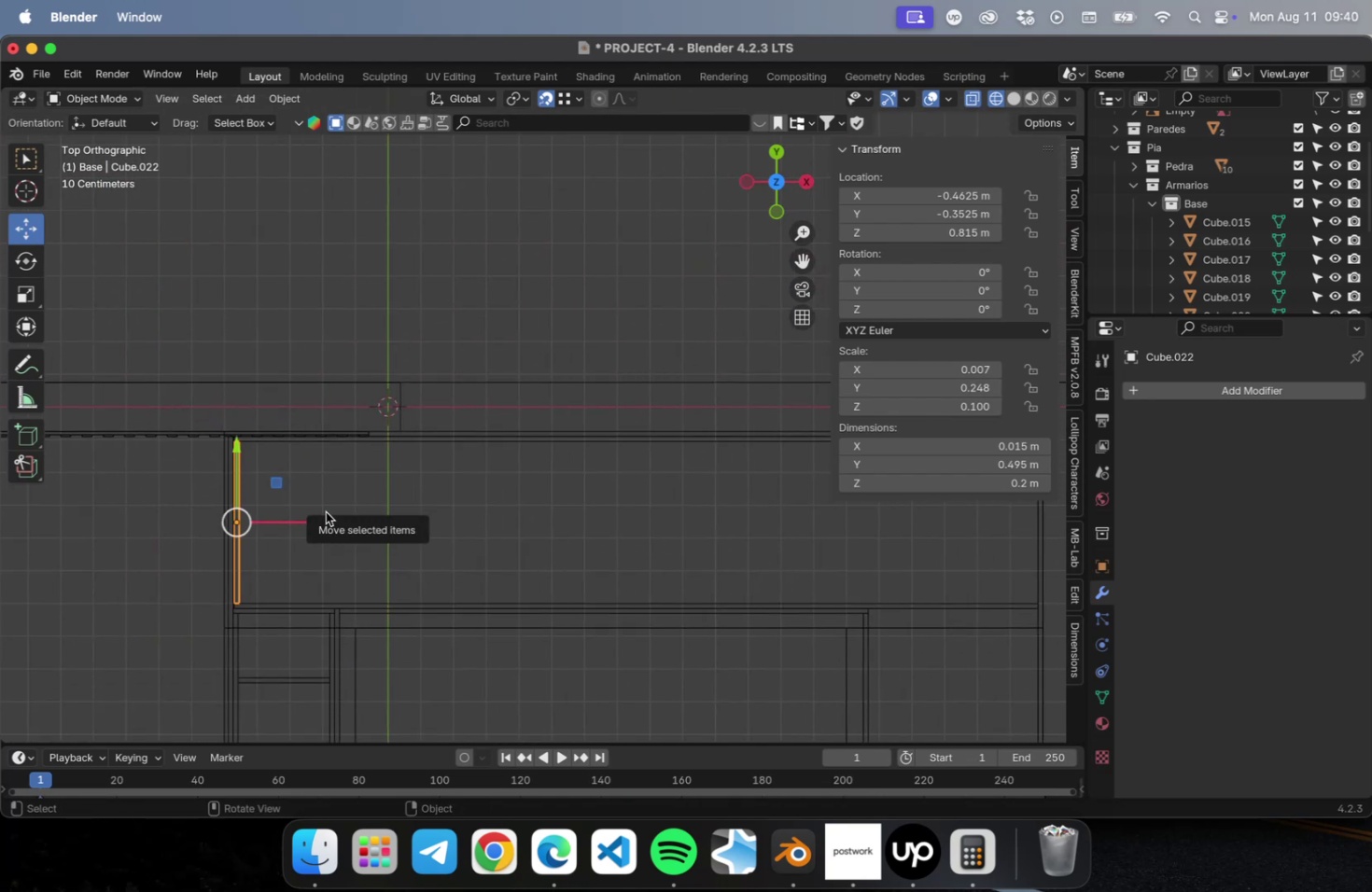 
key(Shift+D)
 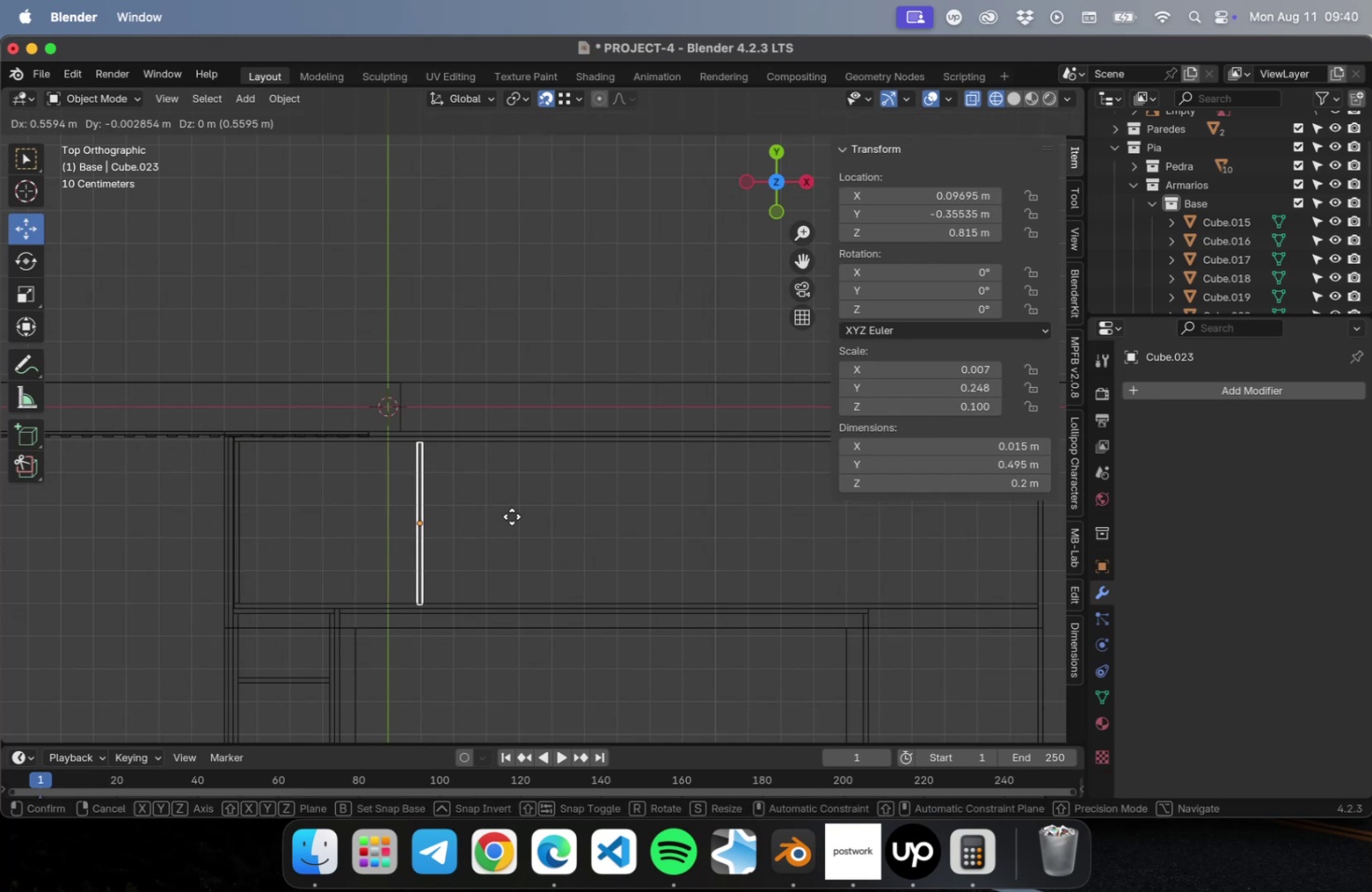 
left_click([560, 516])
 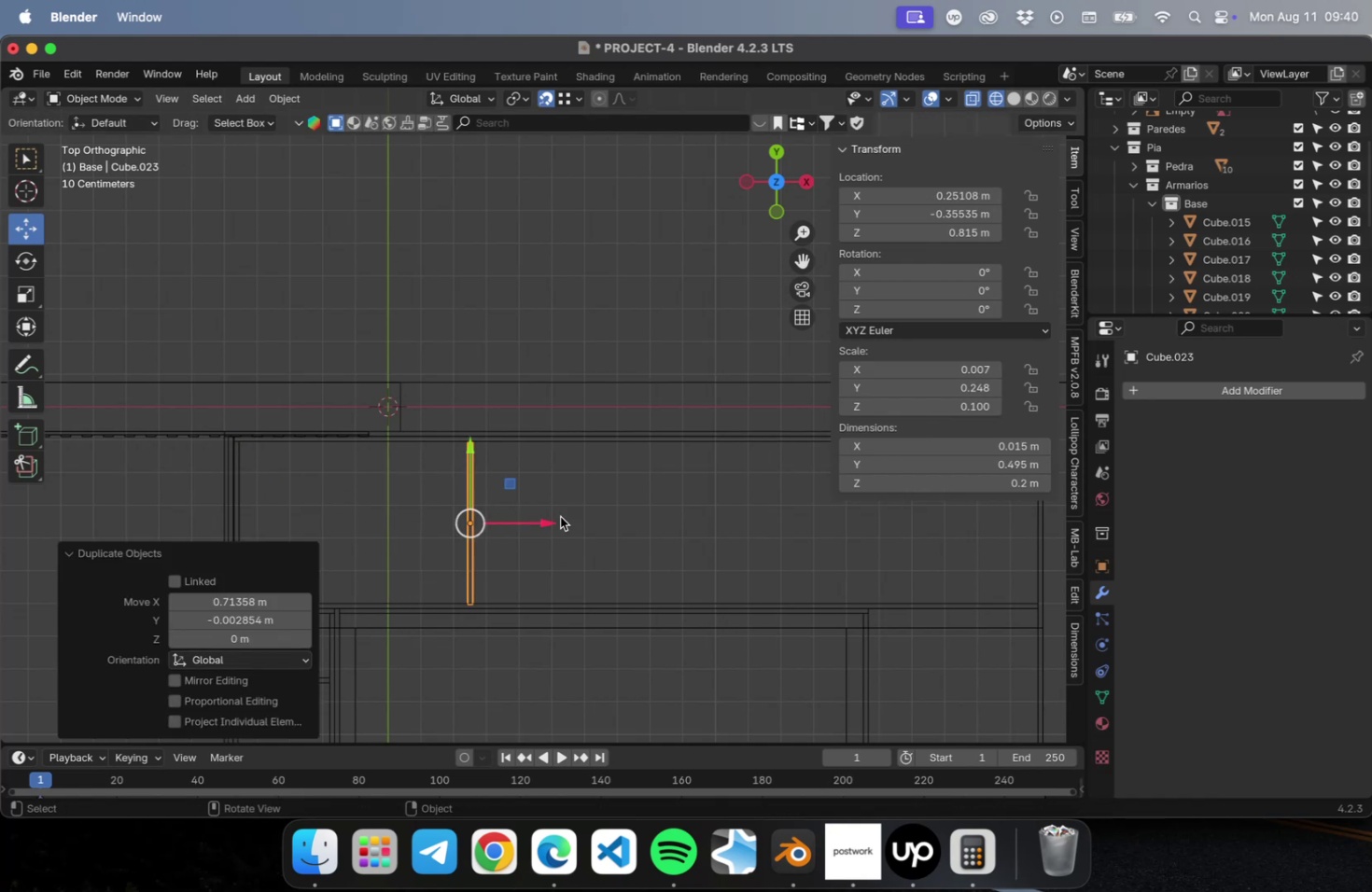 
hold_key(key=ShiftLeft, duration=0.65)
 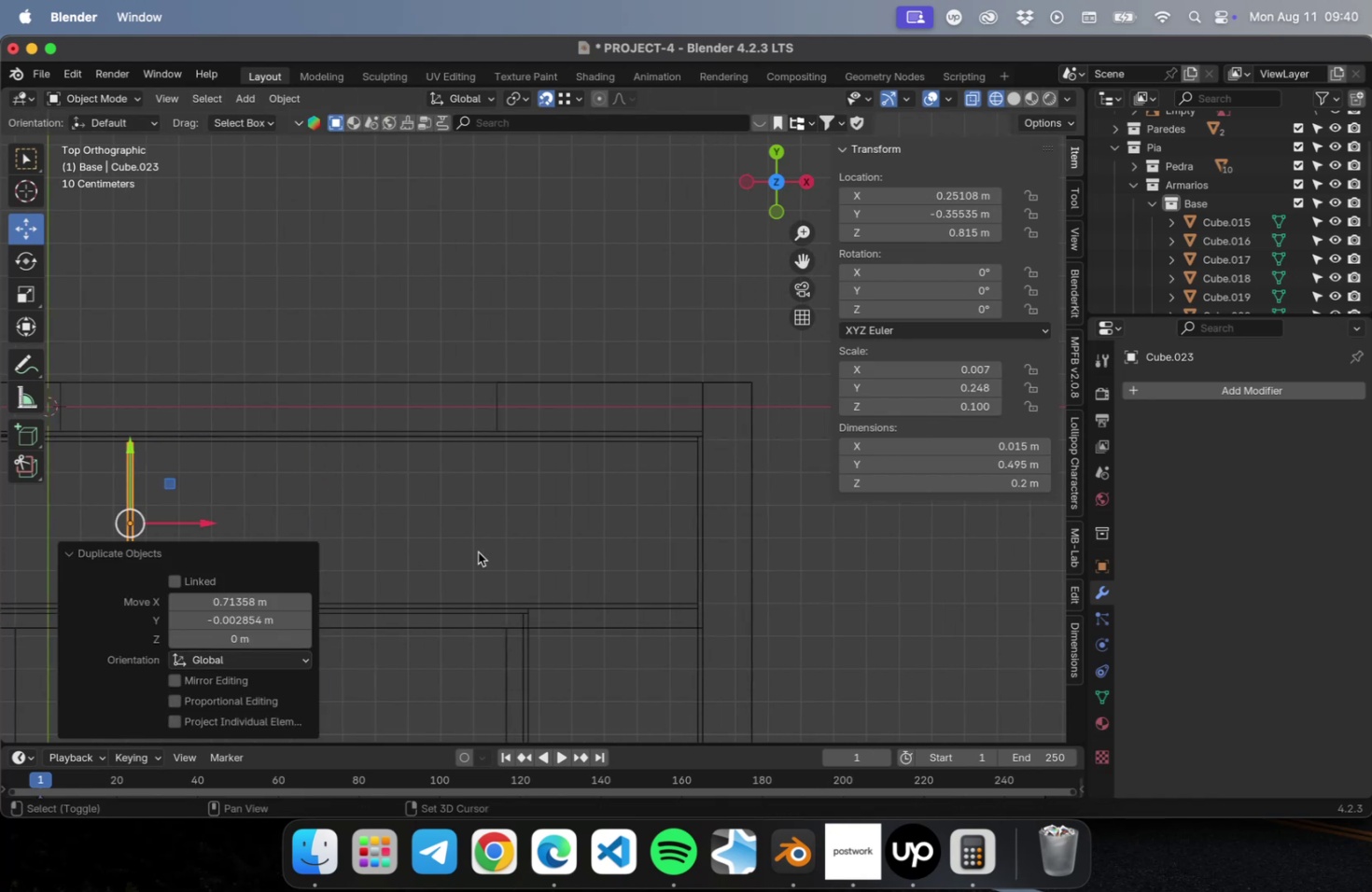 
scroll: coordinate [482, 551], scroll_direction: down, amount: 1.0
 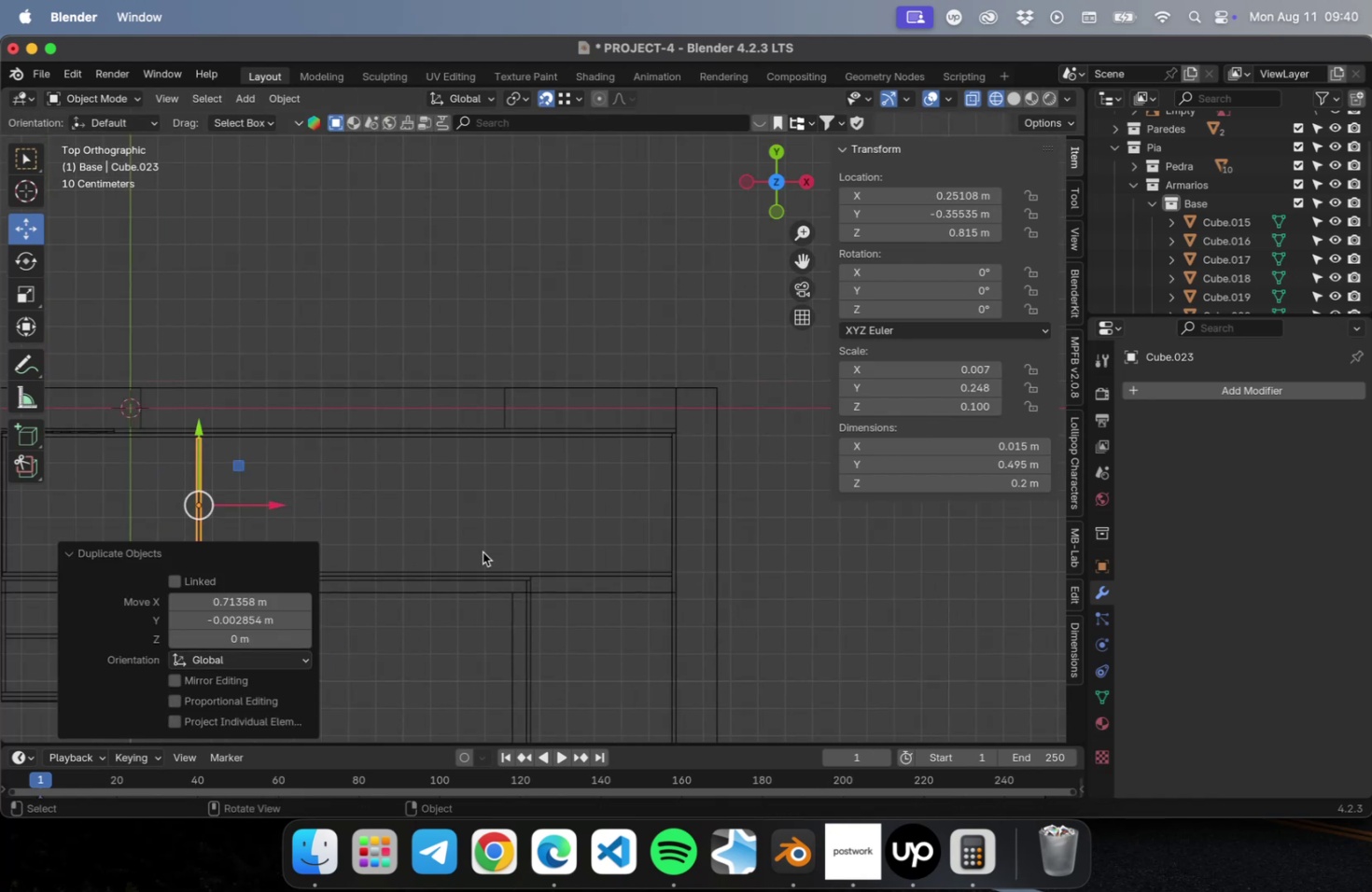 
key(Shift+D)
 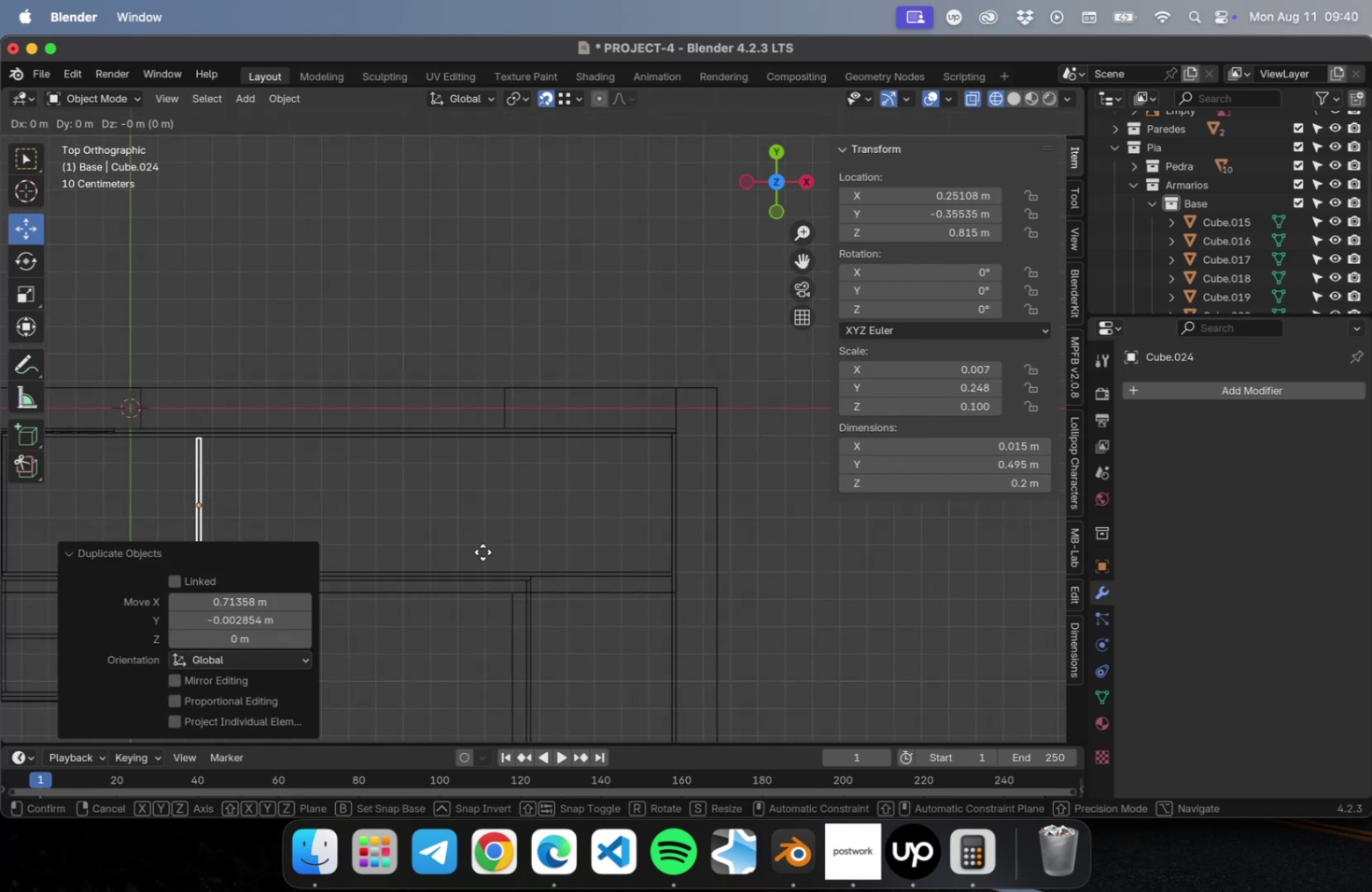 
key(Escape)
 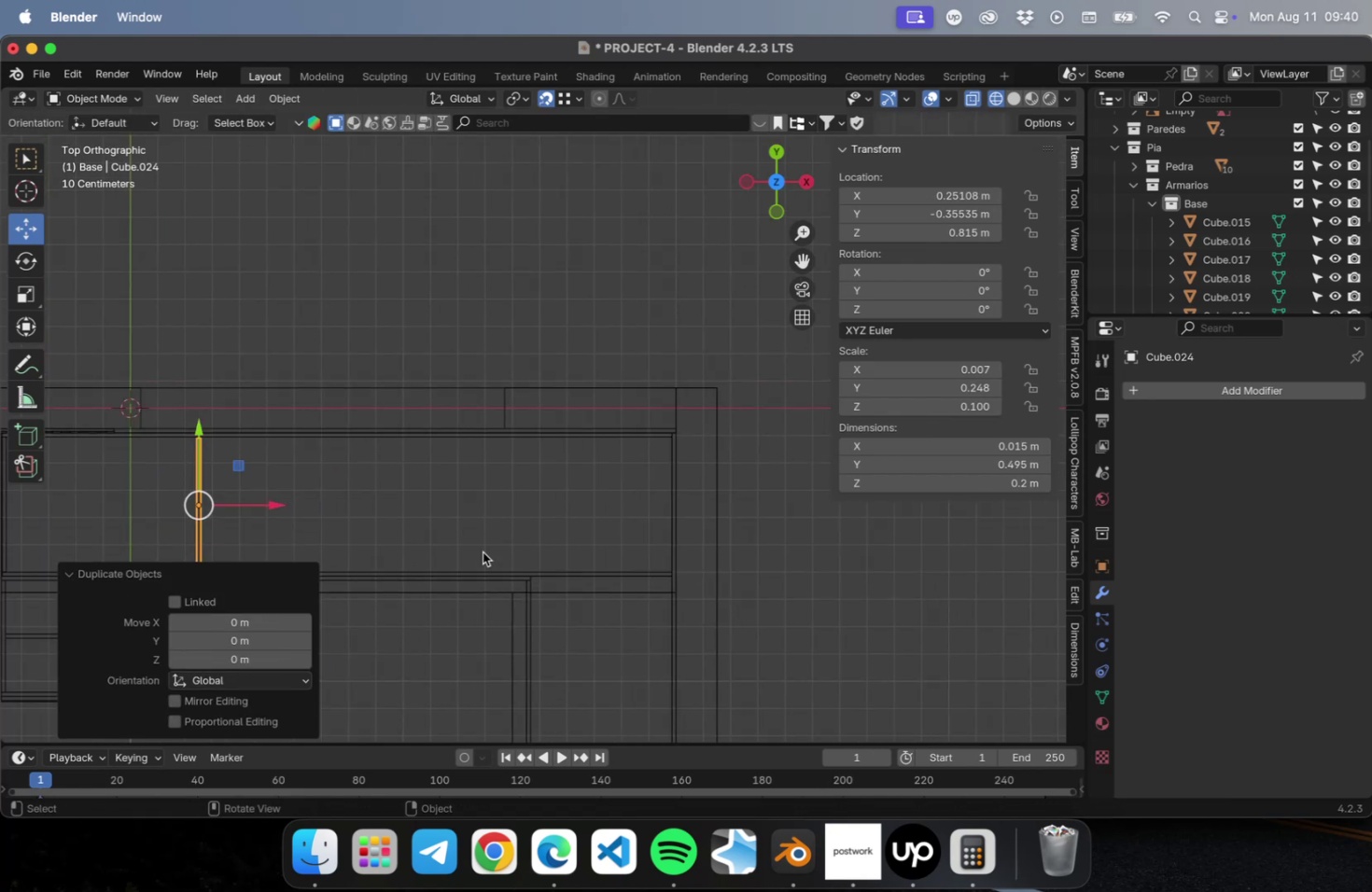 
key(Delete)
 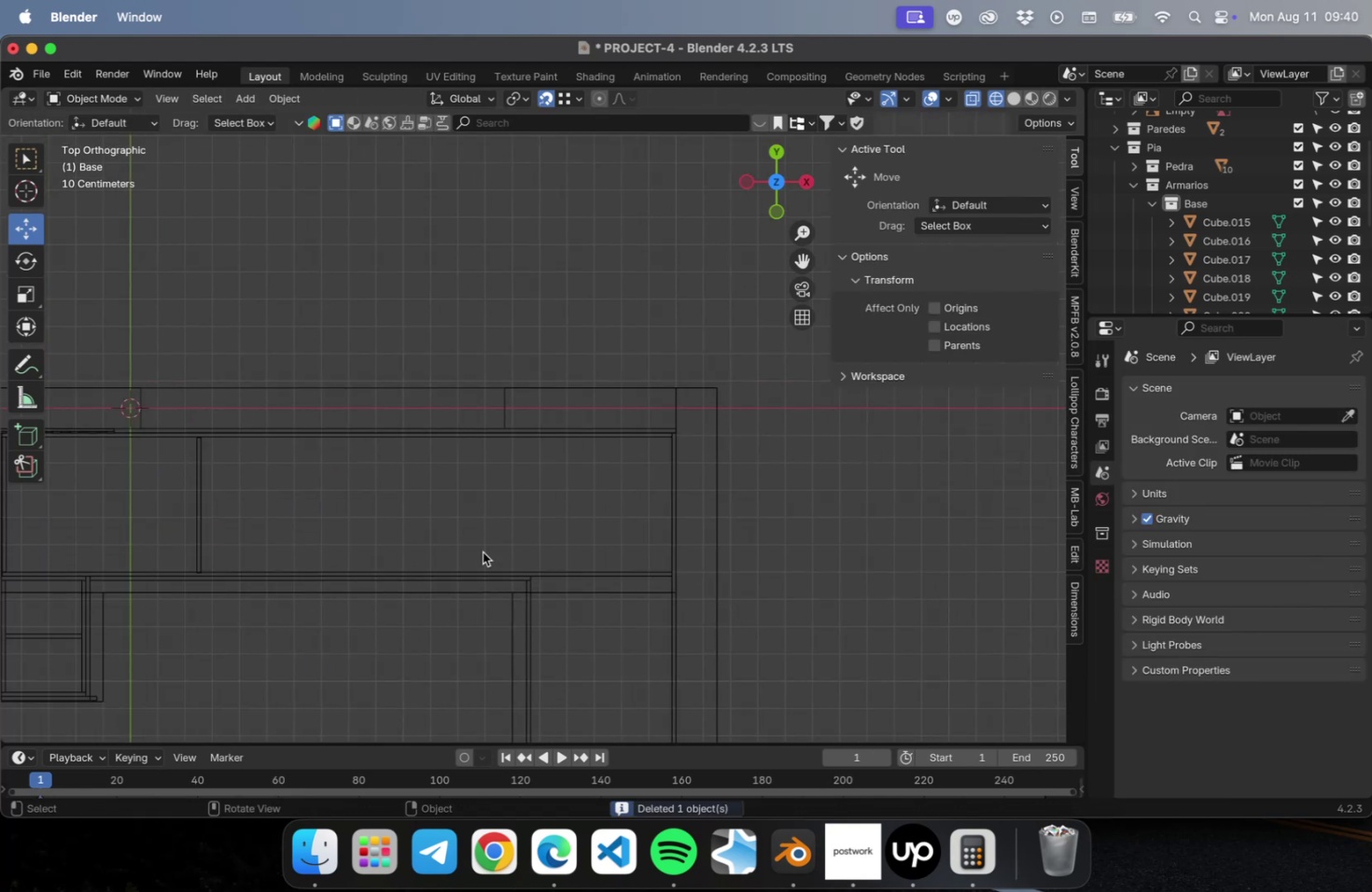 
hold_key(key=ShiftLeft, duration=0.41)
 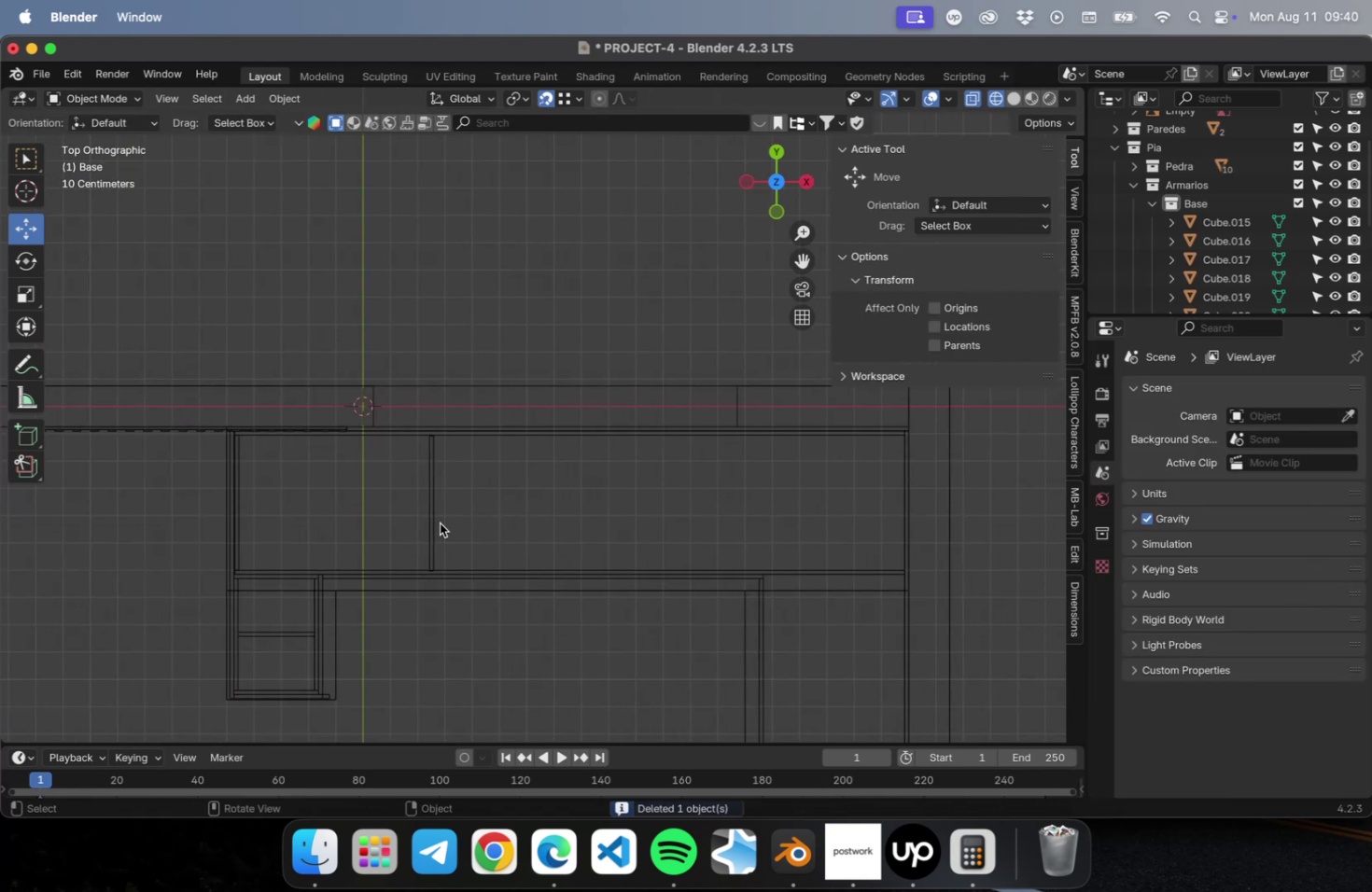 
left_click([434, 521])
 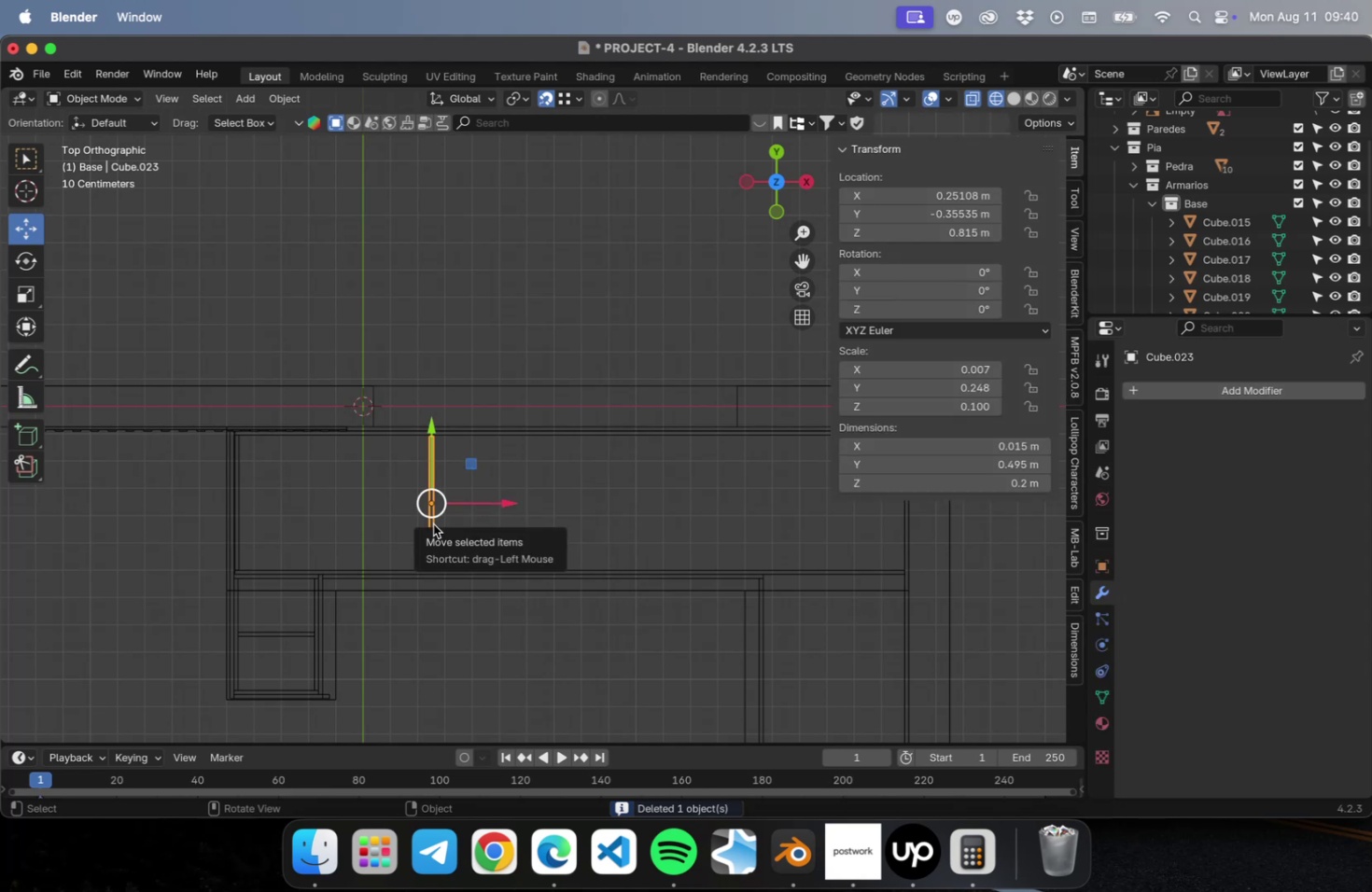 
key(Delete)
 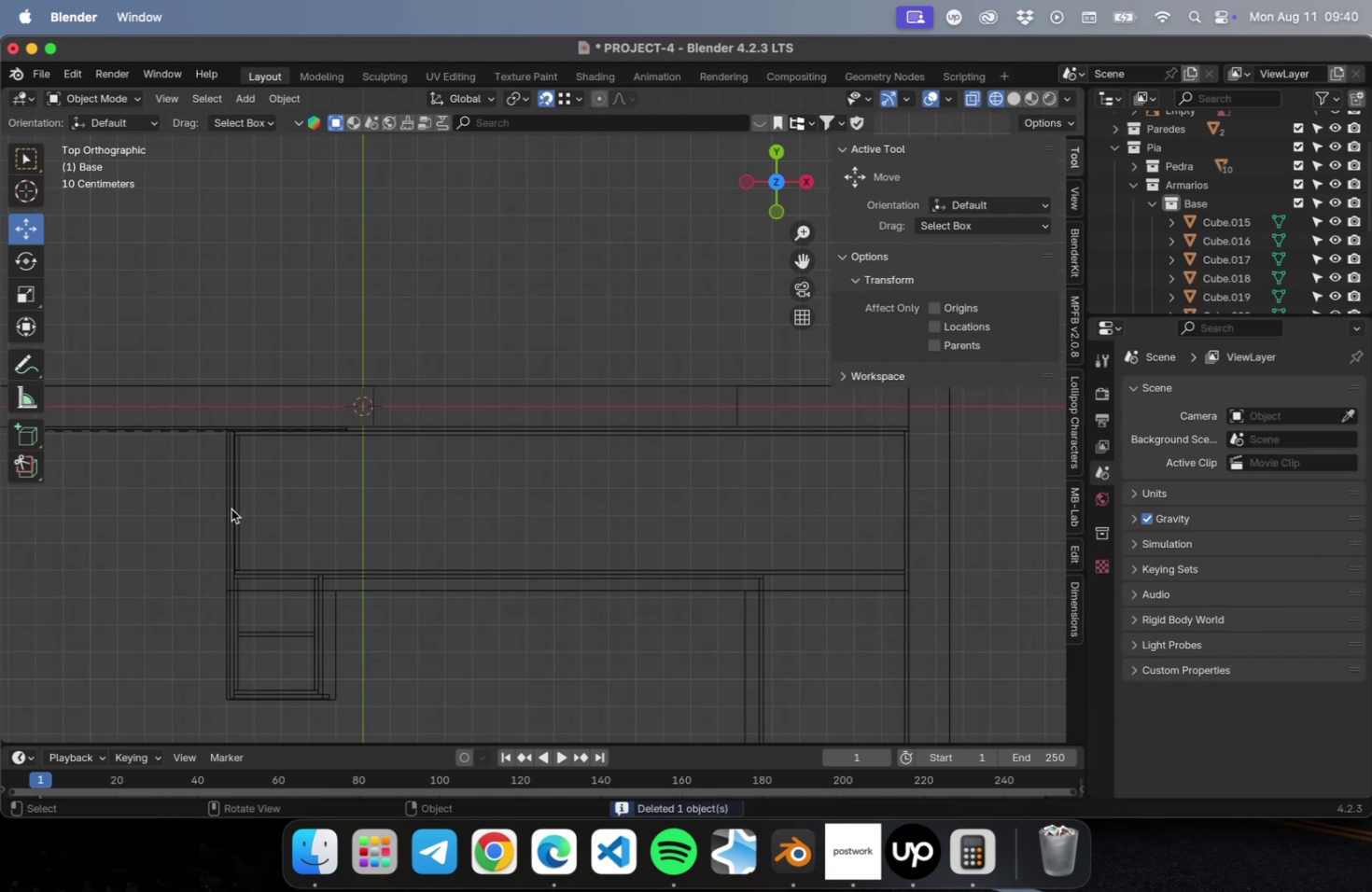 
left_click([238, 511])
 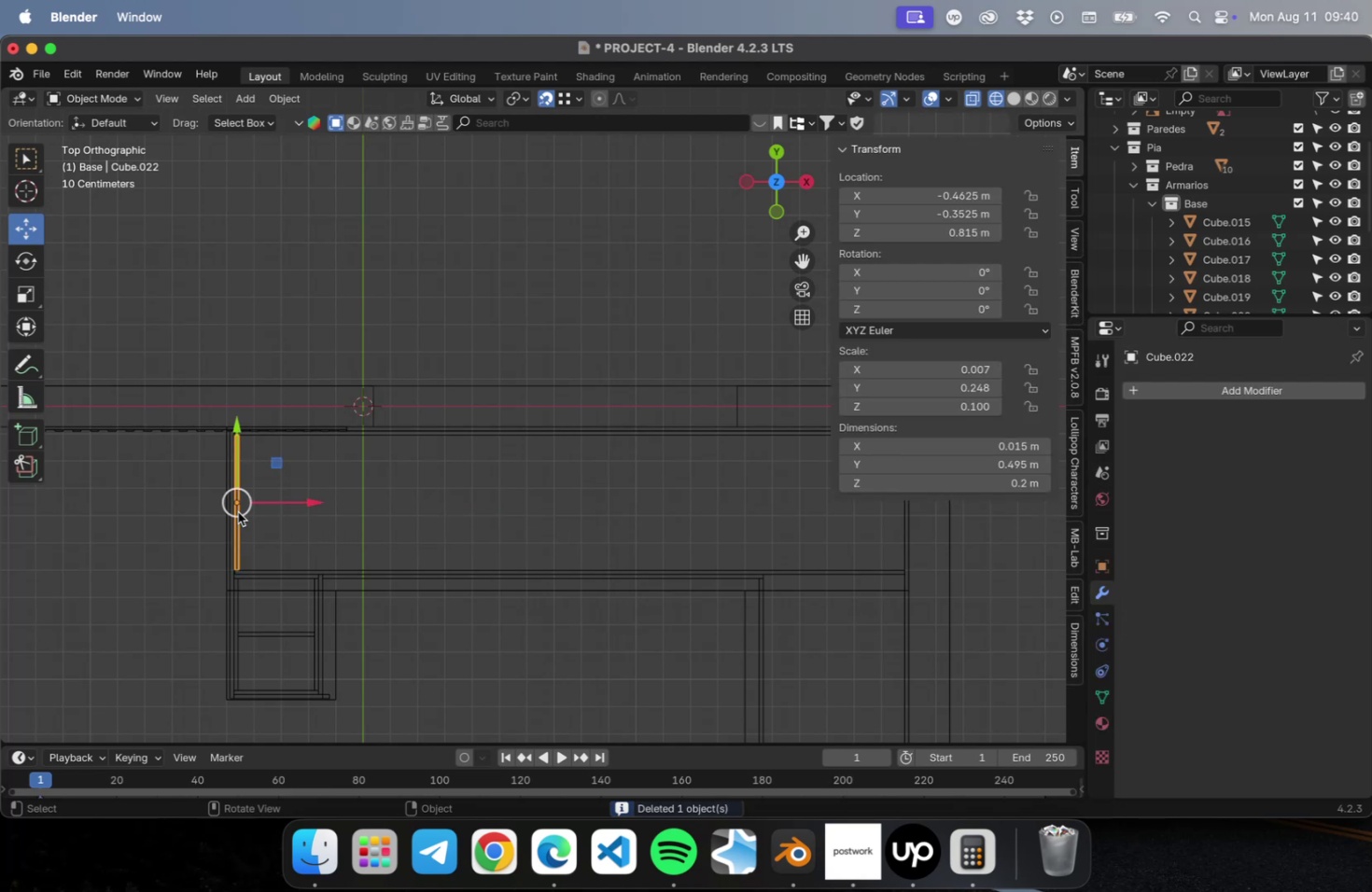 
key(Shift+ShiftLeft)
 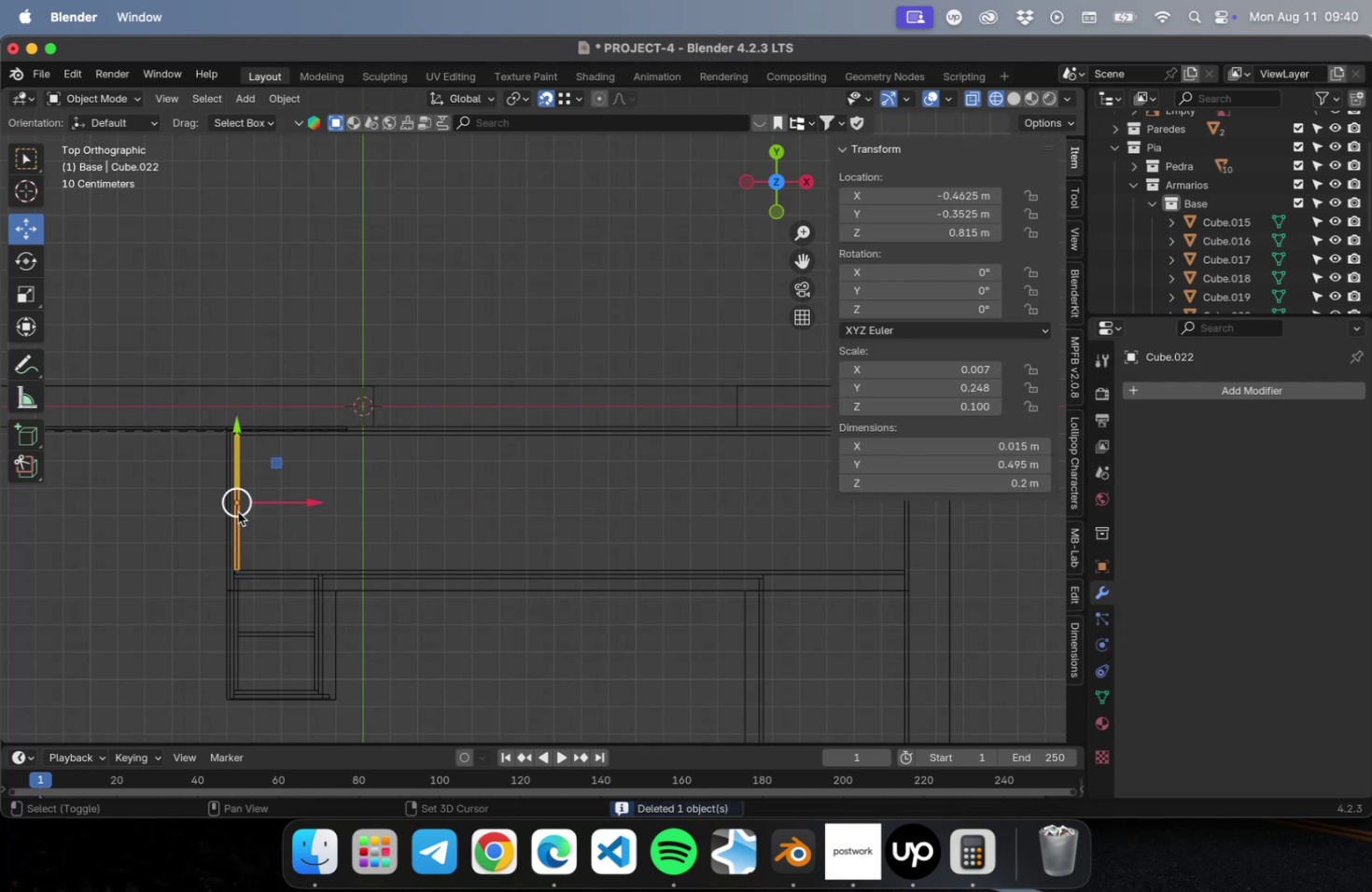 
key(Shift+D)
 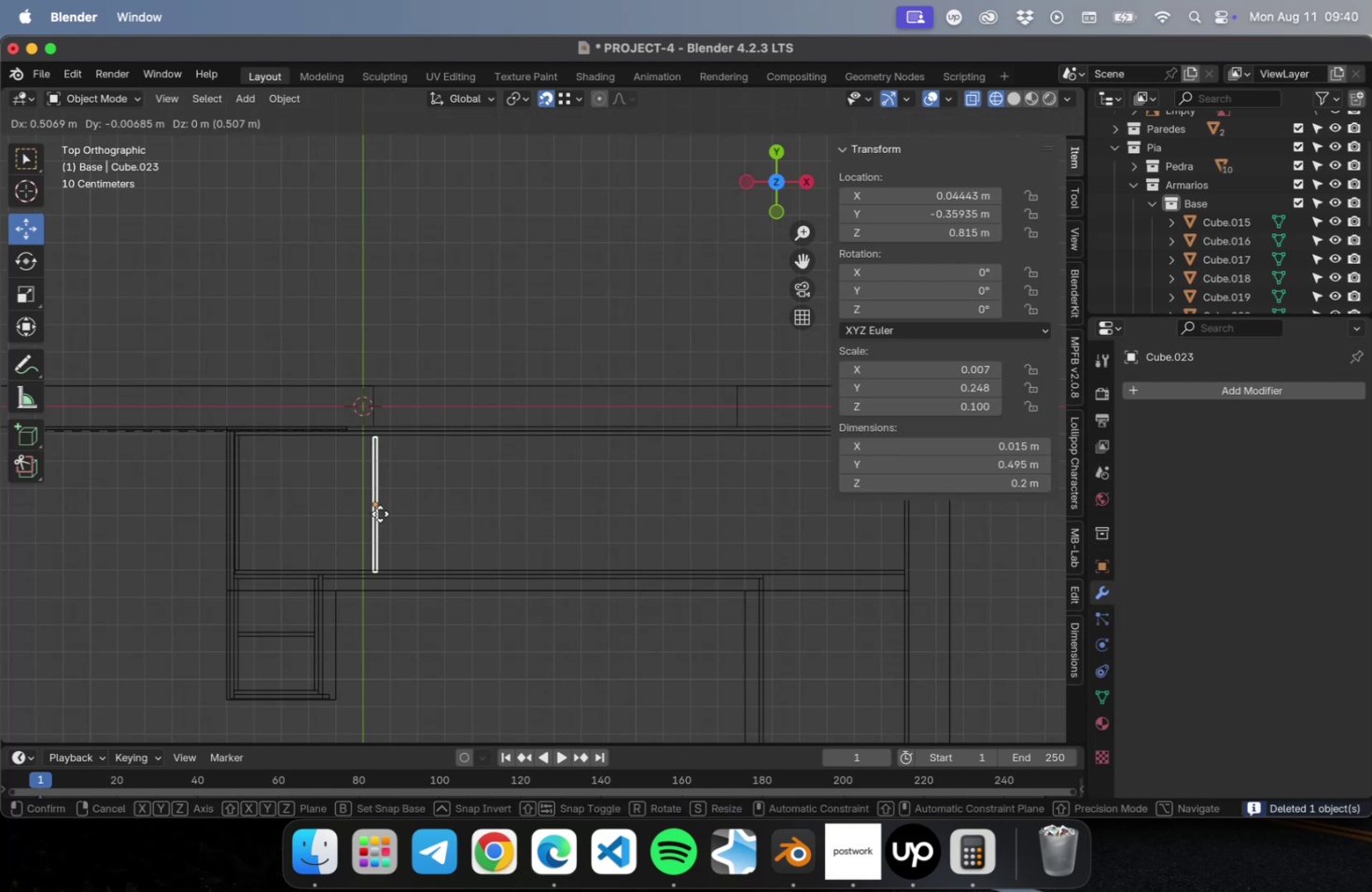 
left_click([381, 513])
 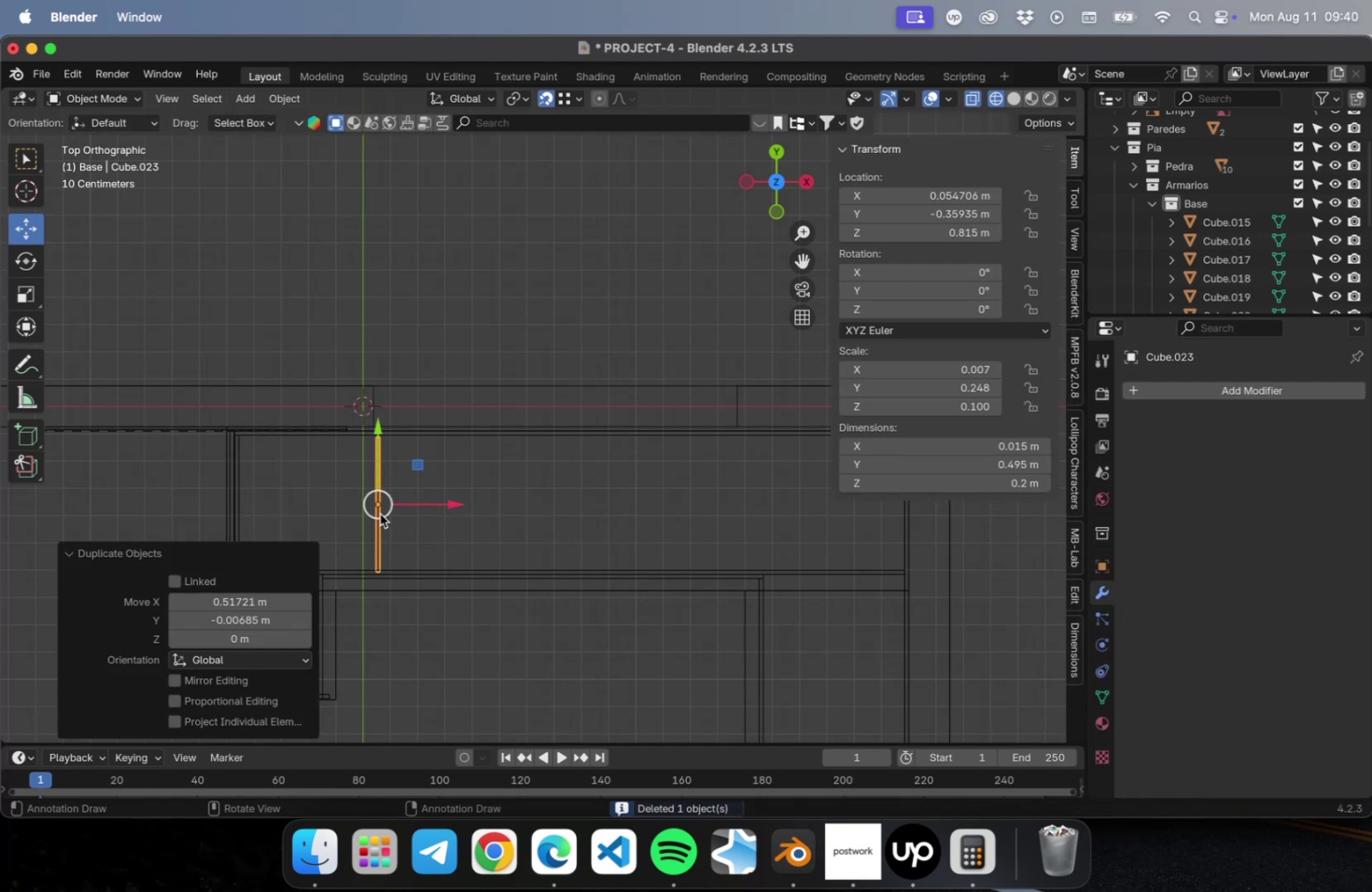 
type(RRRR)
 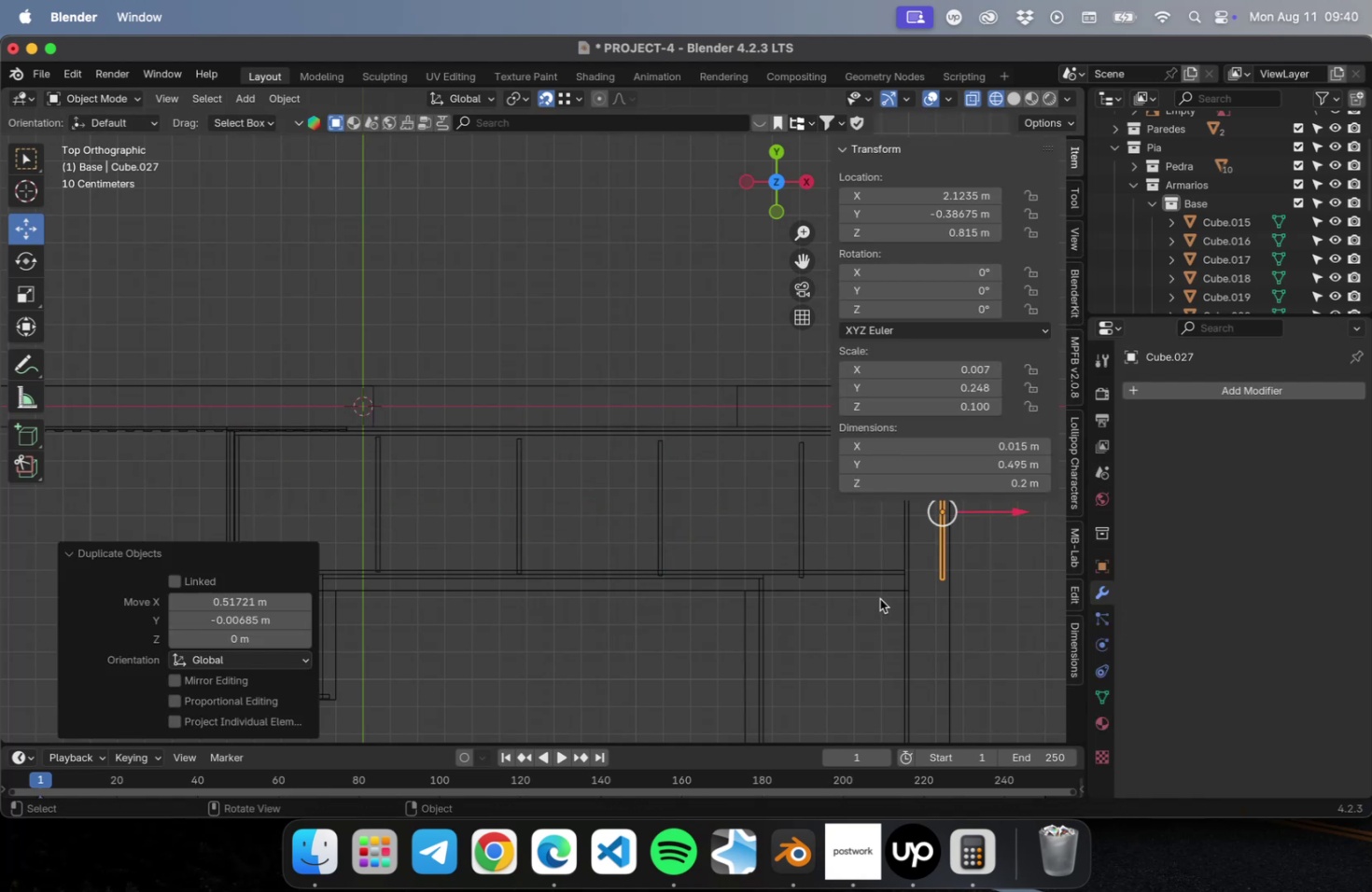 
key(Meta+Z)
 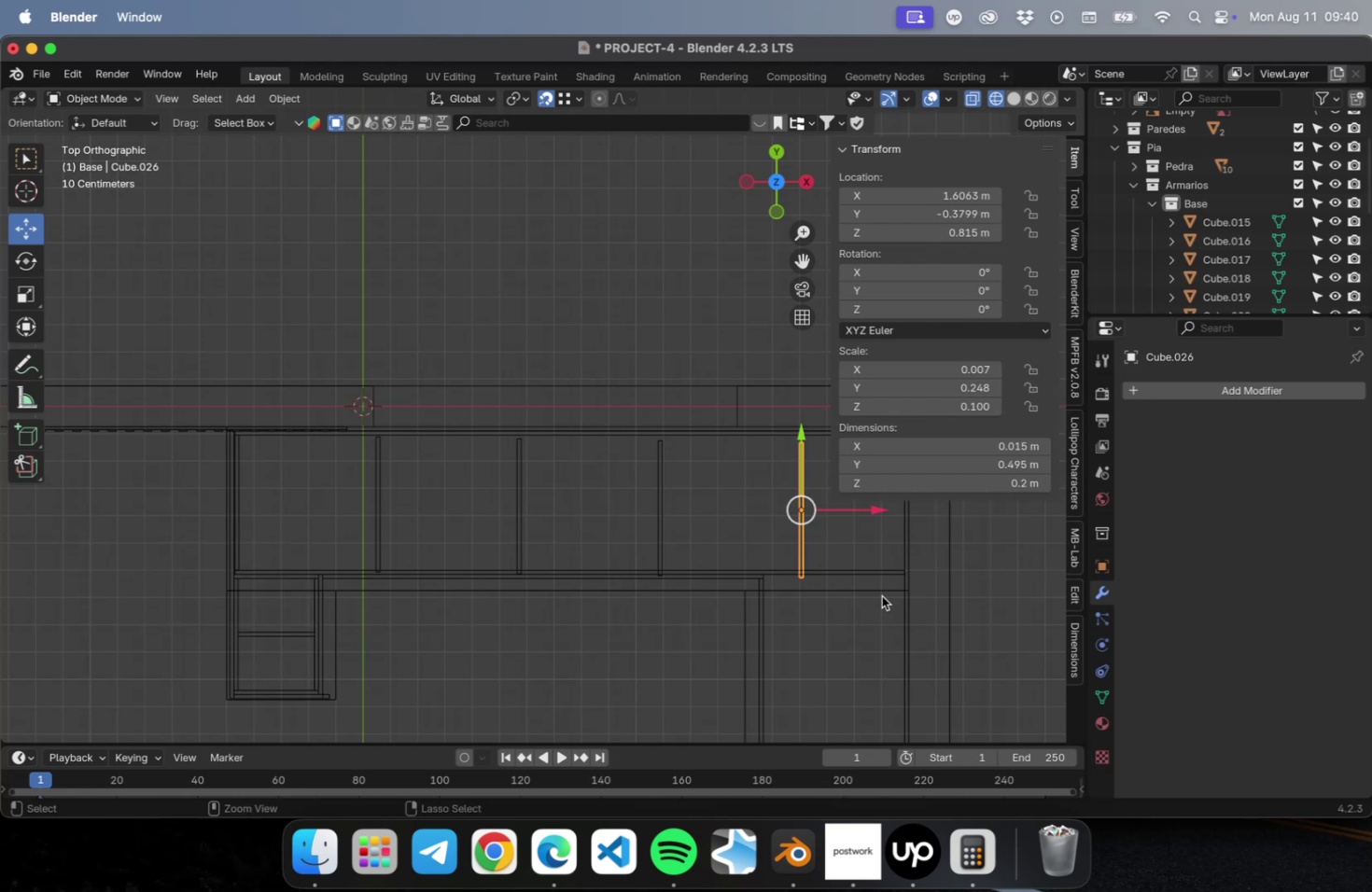 
key(Meta+Z)
 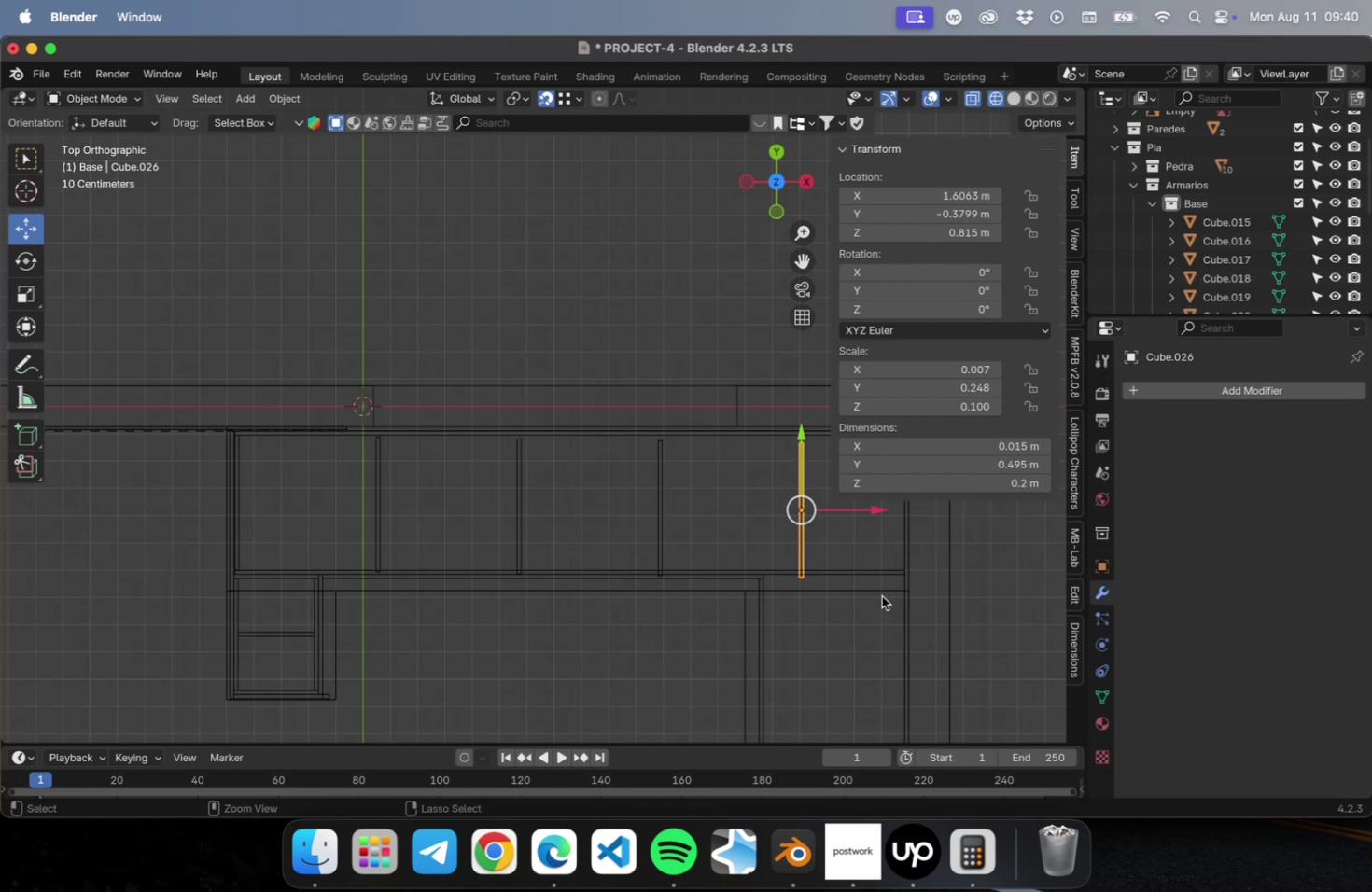 
key(Meta+Z)
 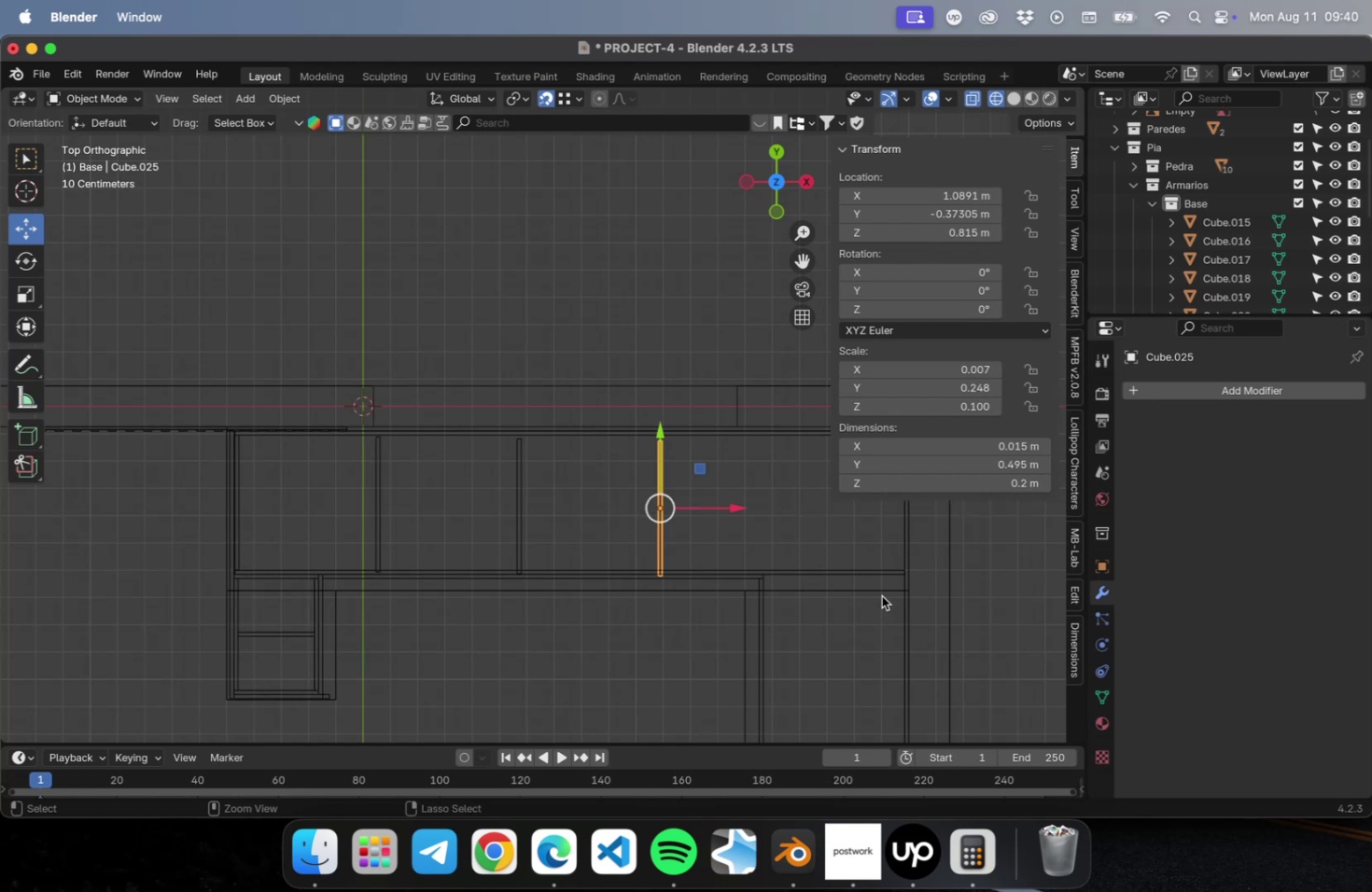 
key(Meta+Z)
 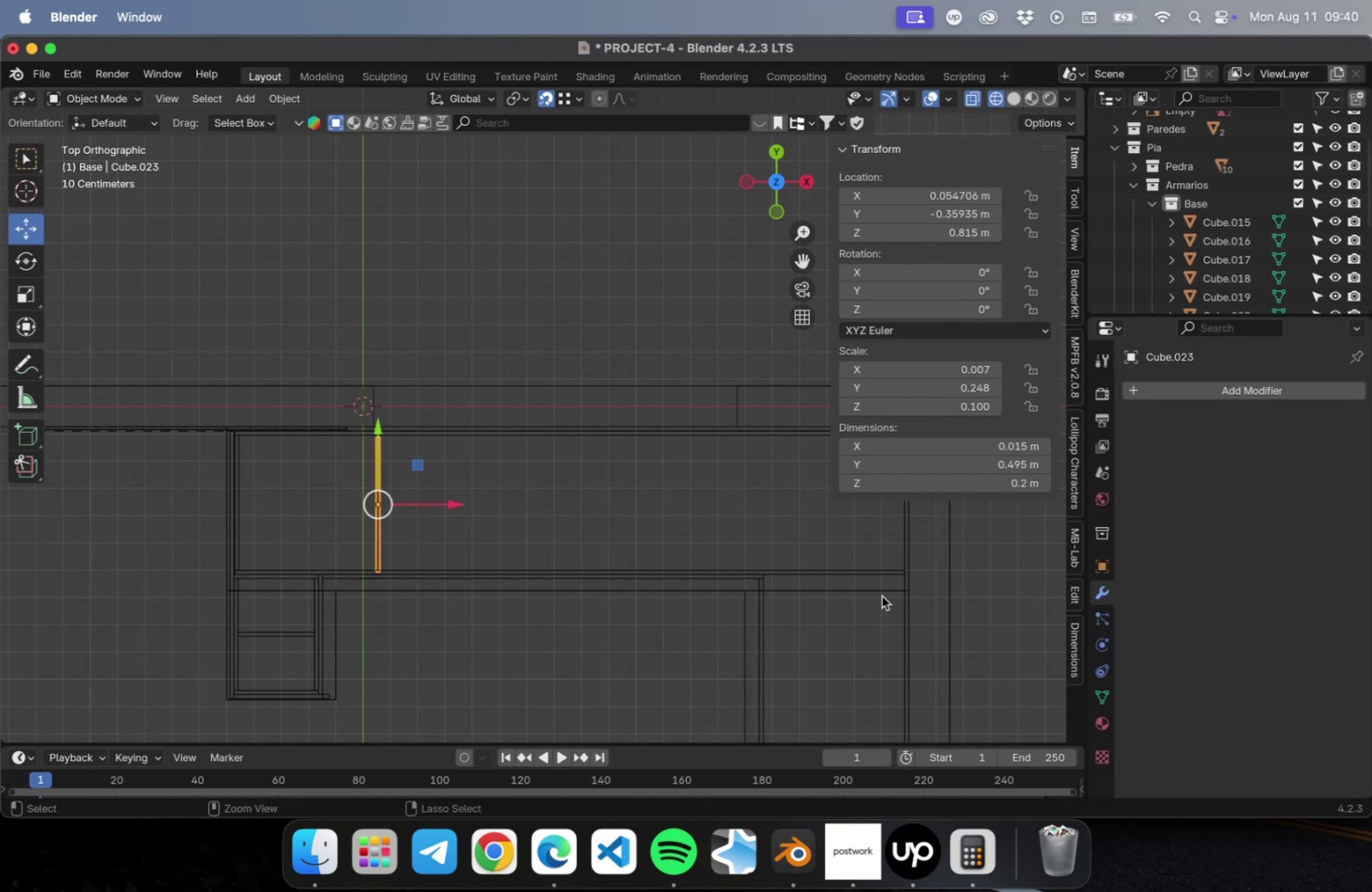 
key(Meta+Z)
 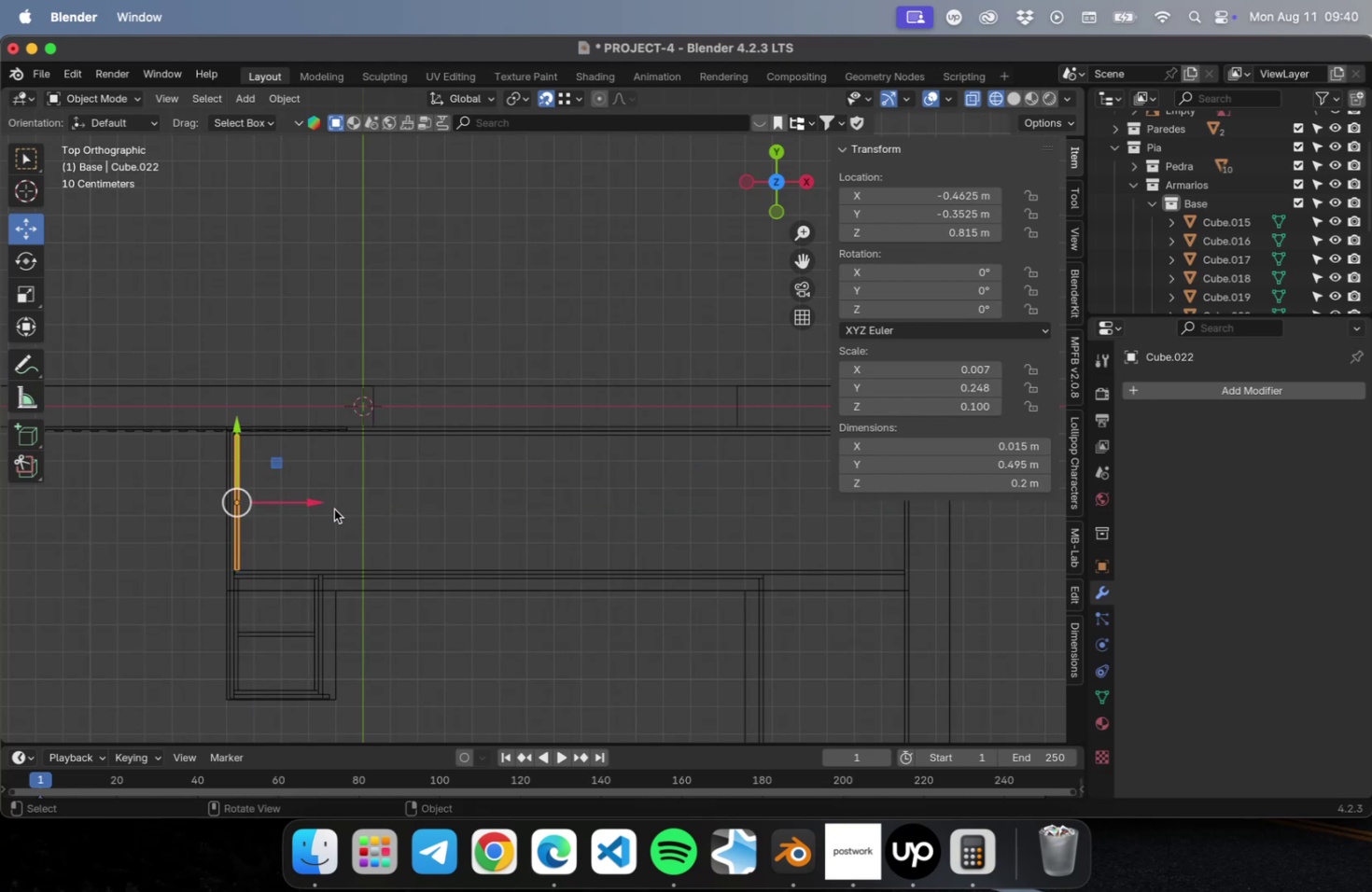 
type(Dx)
 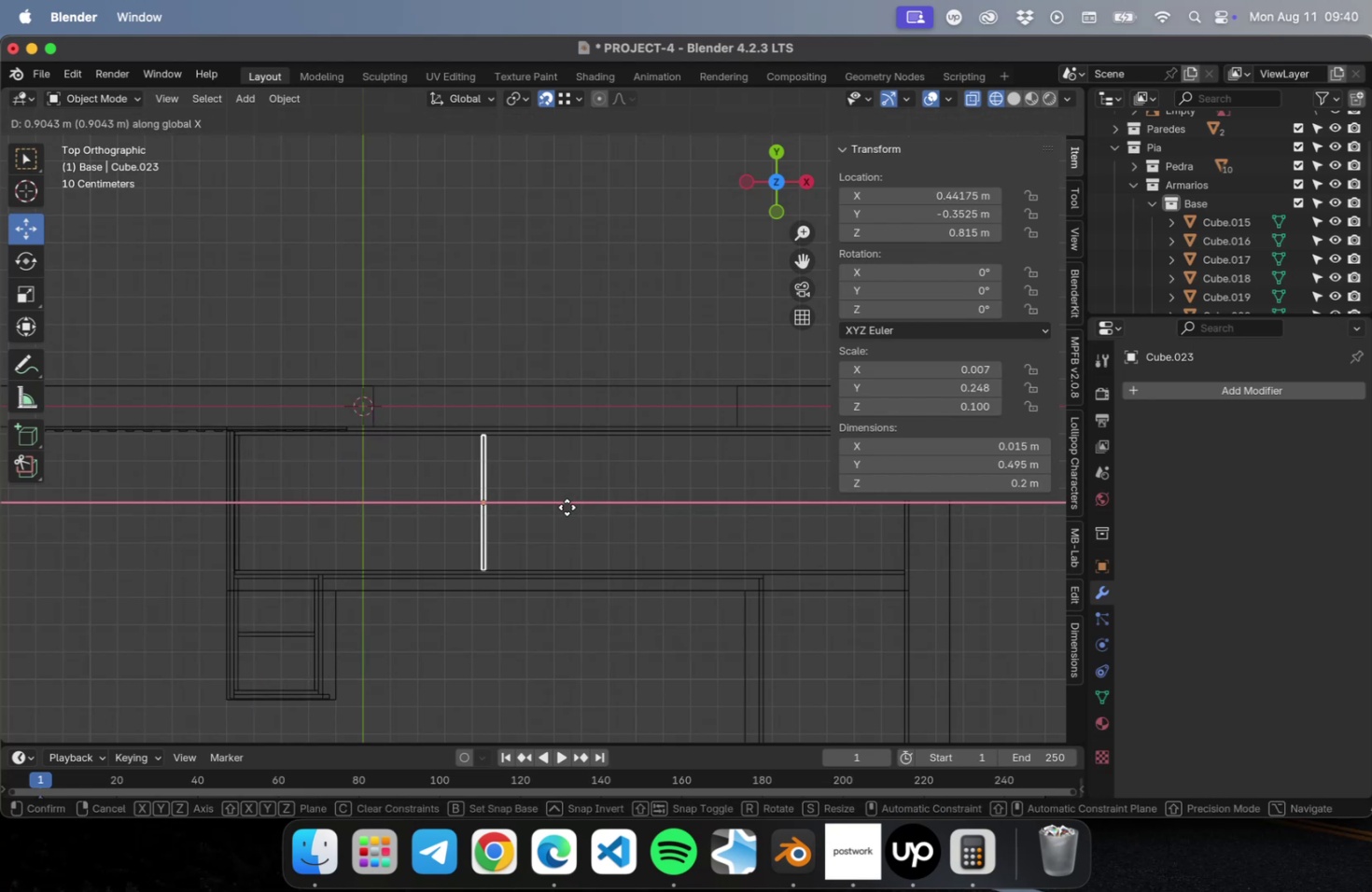 
left_click([516, 512])
 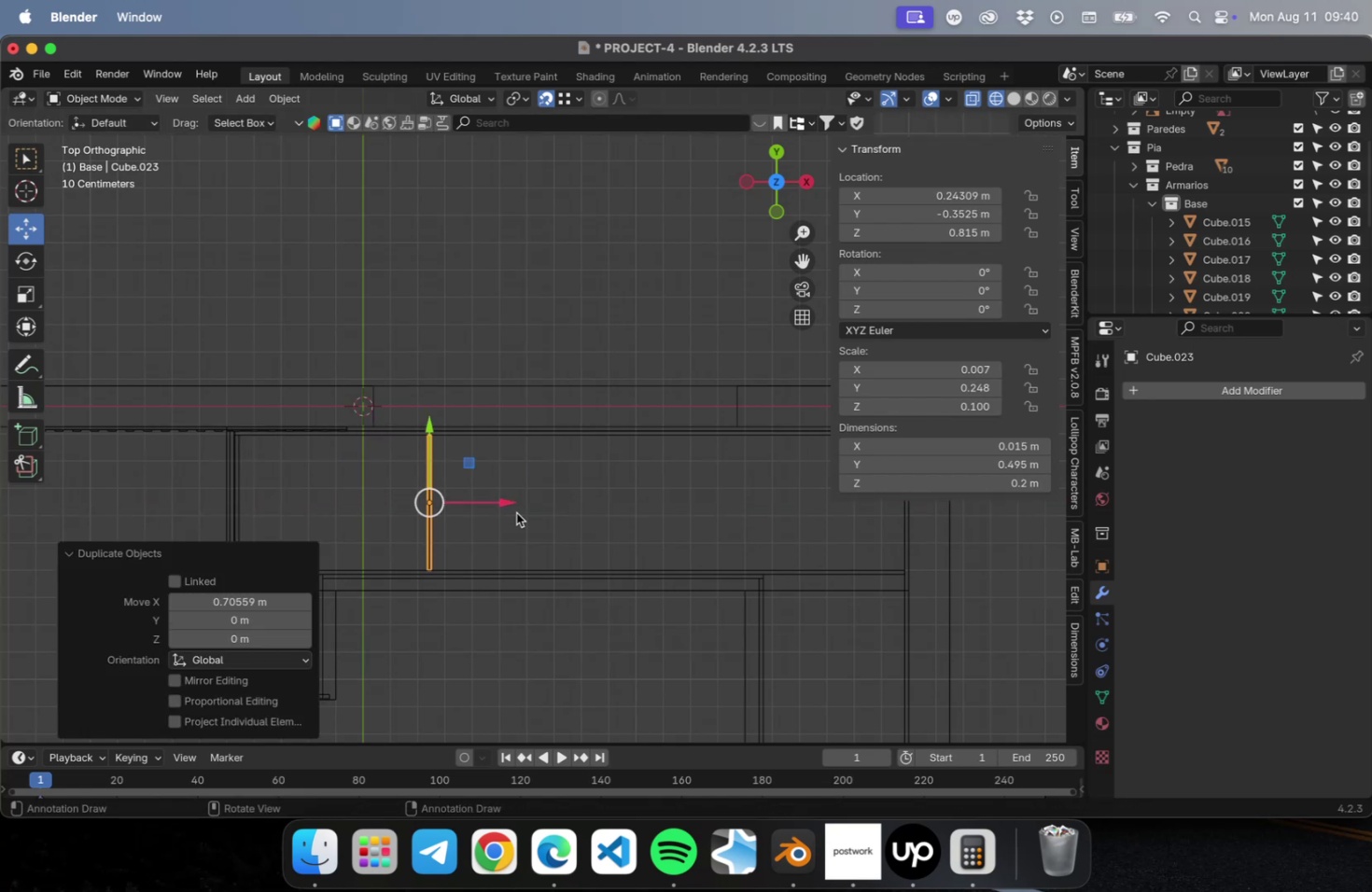 
type(RR)
 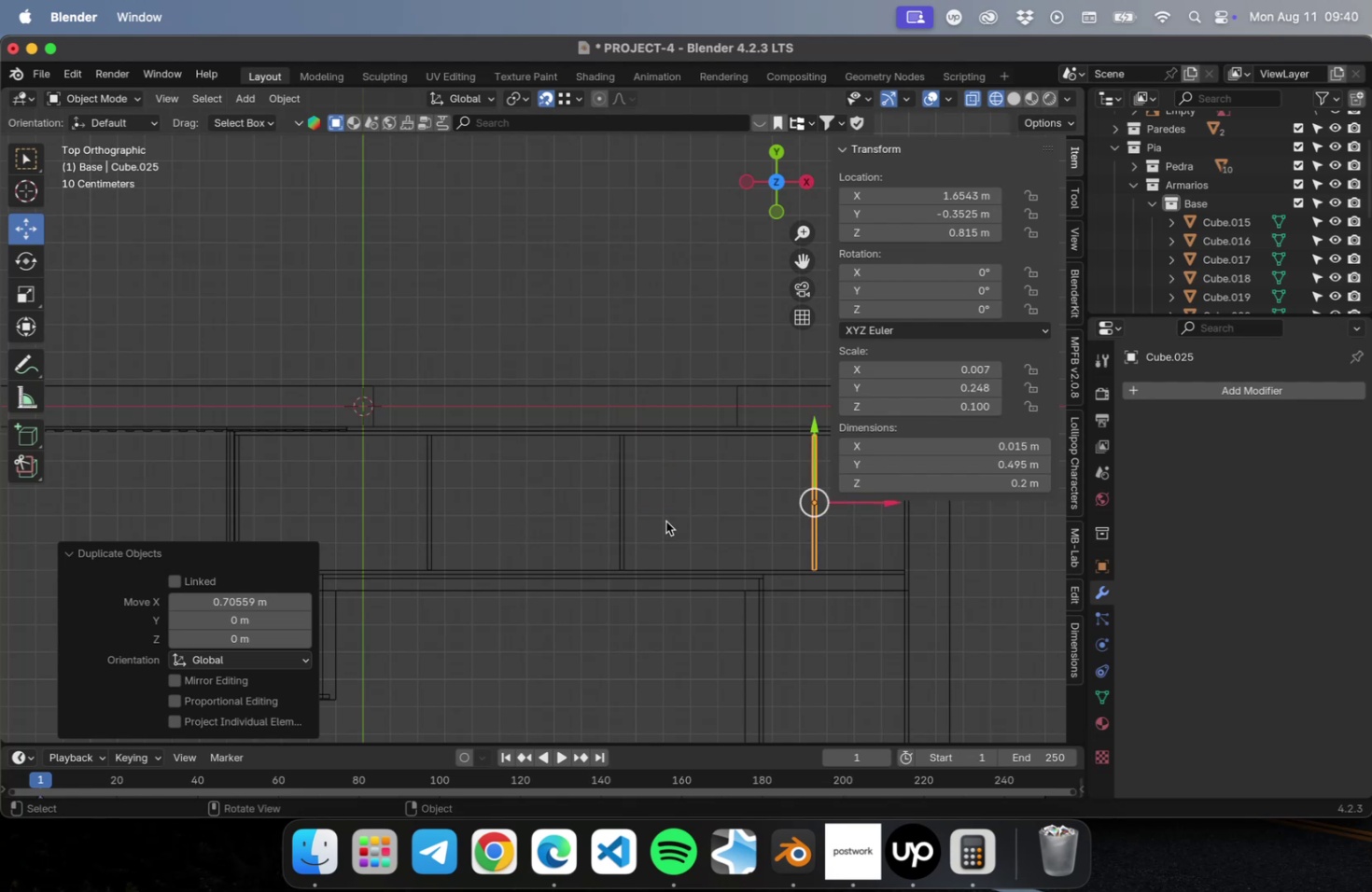 
hold_key(key=ShiftLeft, duration=0.63)
 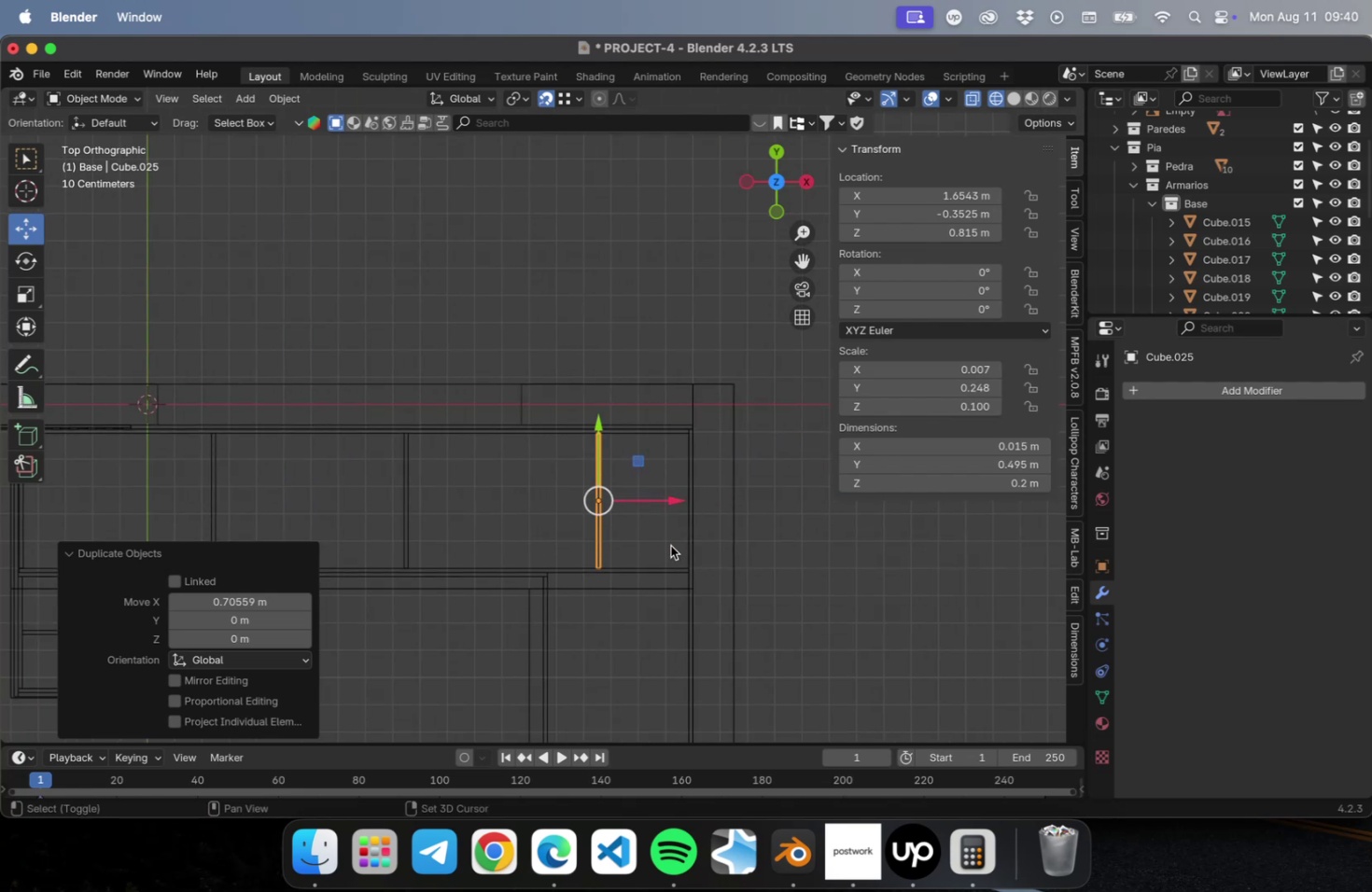 
scroll: coordinate [669, 534], scroll_direction: up, amount: 15.0
 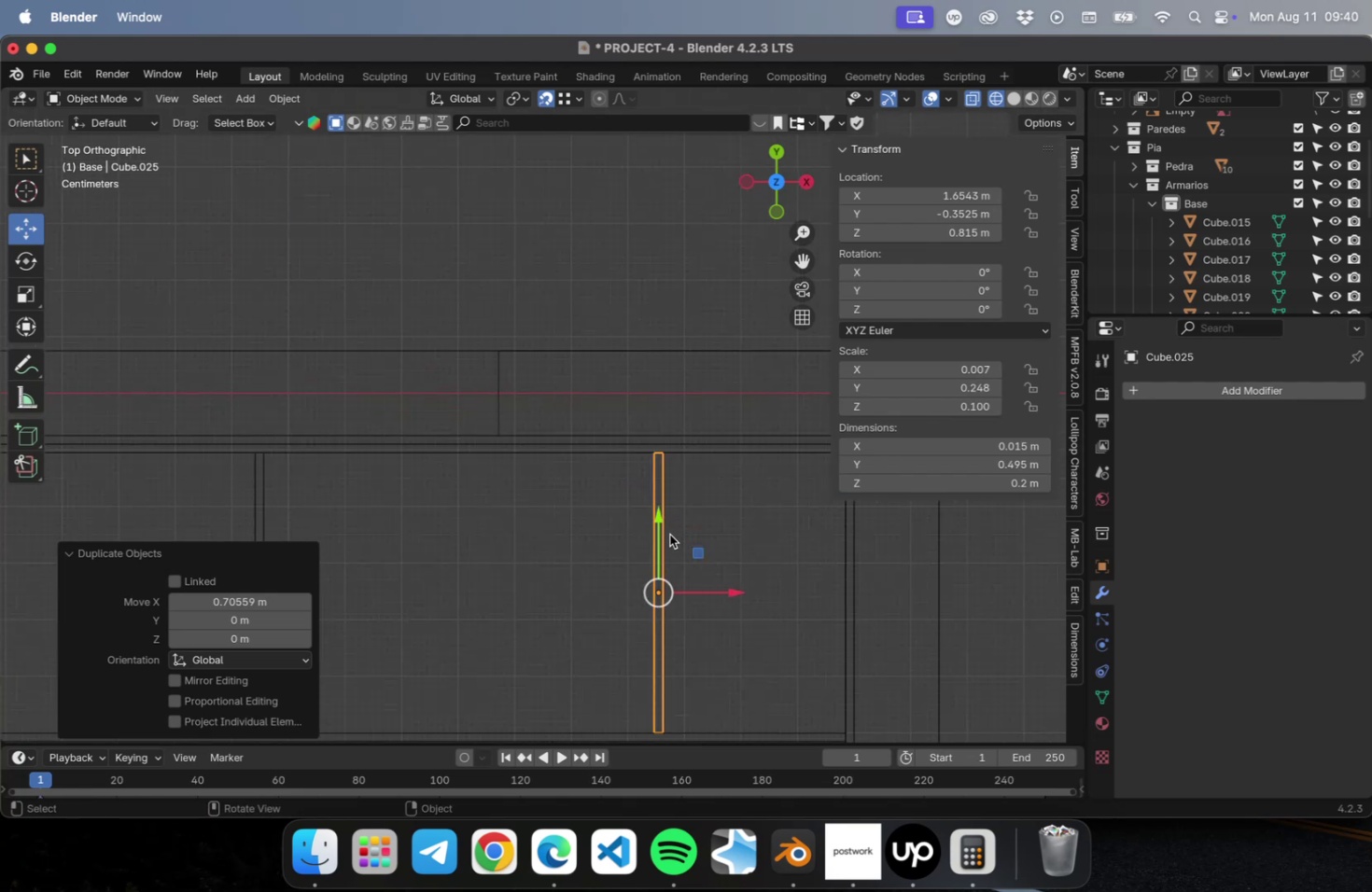 
hold_key(key=ShiftLeft, duration=0.43)
 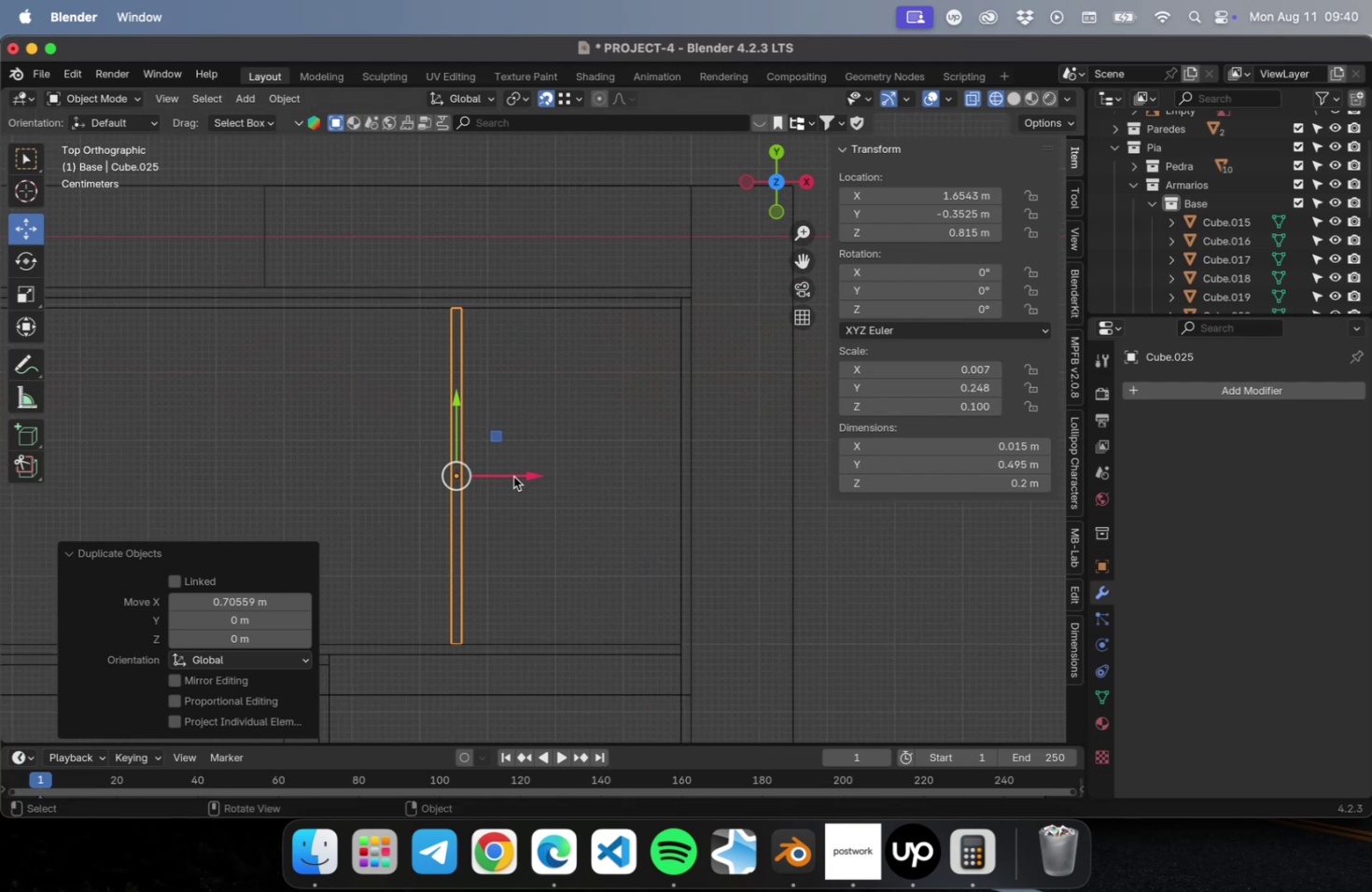 
left_click_drag(start_coordinate=[516, 473], to_coordinate=[733, 474])
 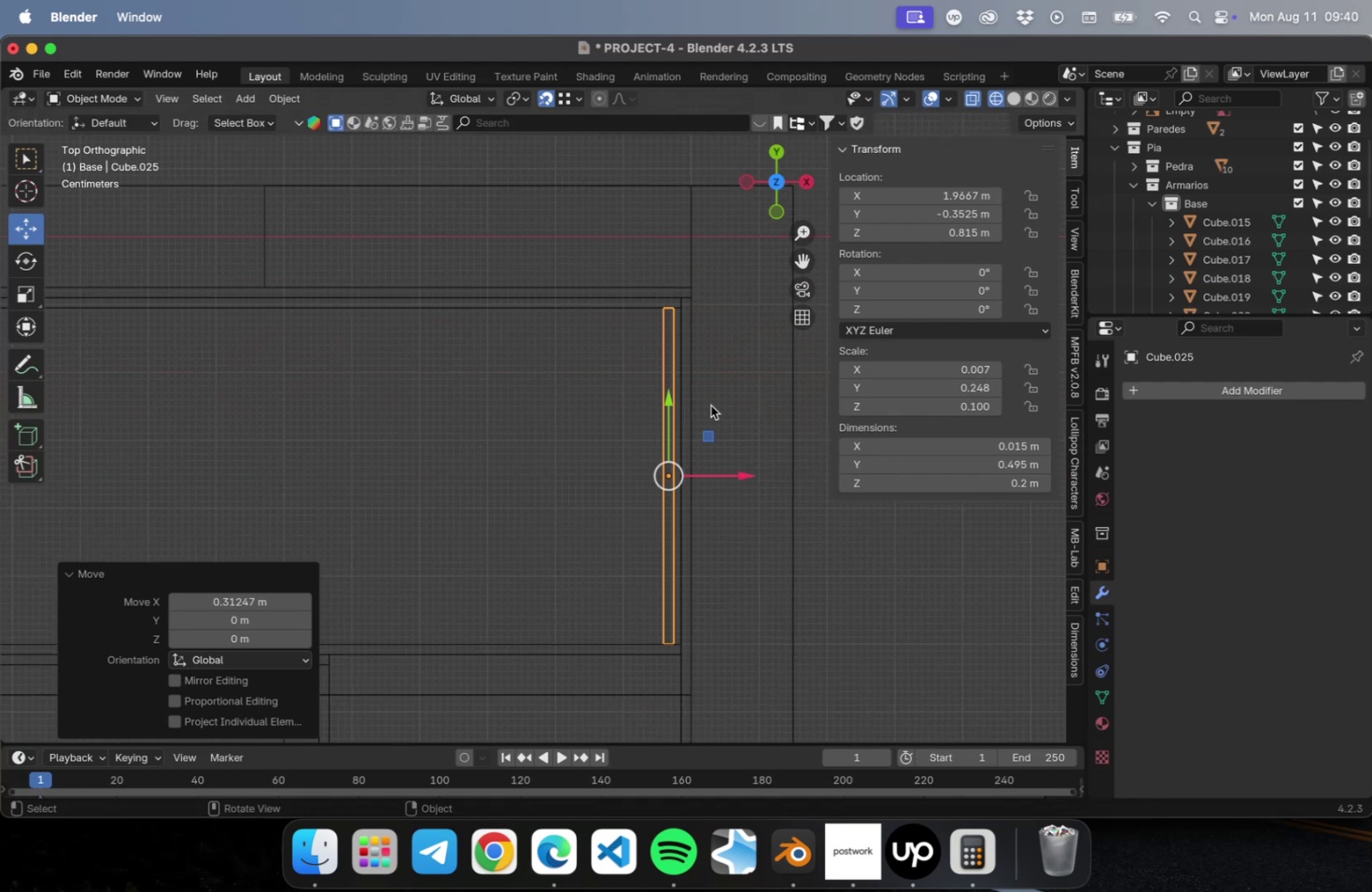 
scroll: coordinate [696, 323], scroll_direction: up, amount: 23.0
 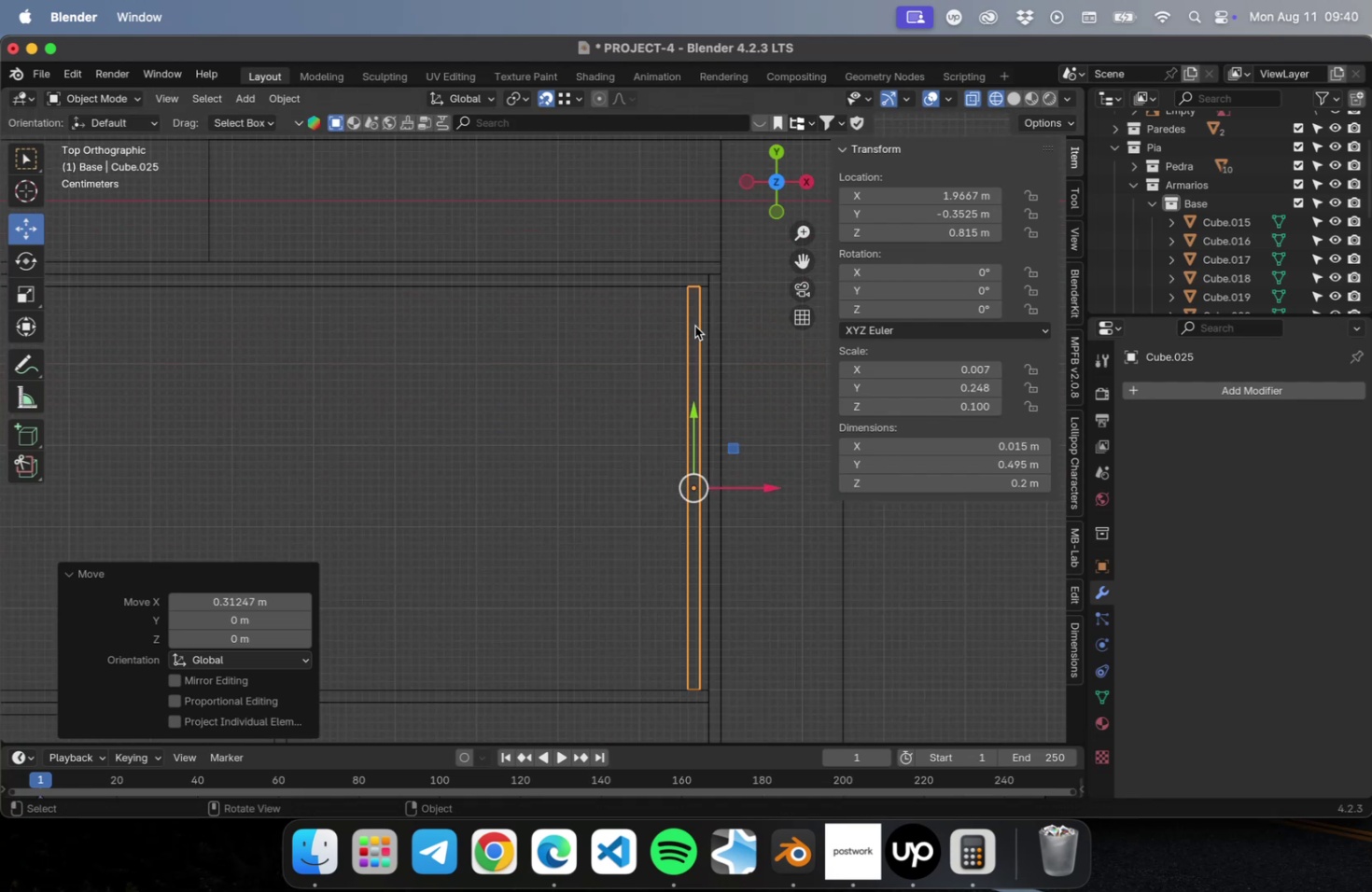 
hold_key(key=ShiftLeft, duration=0.54)
 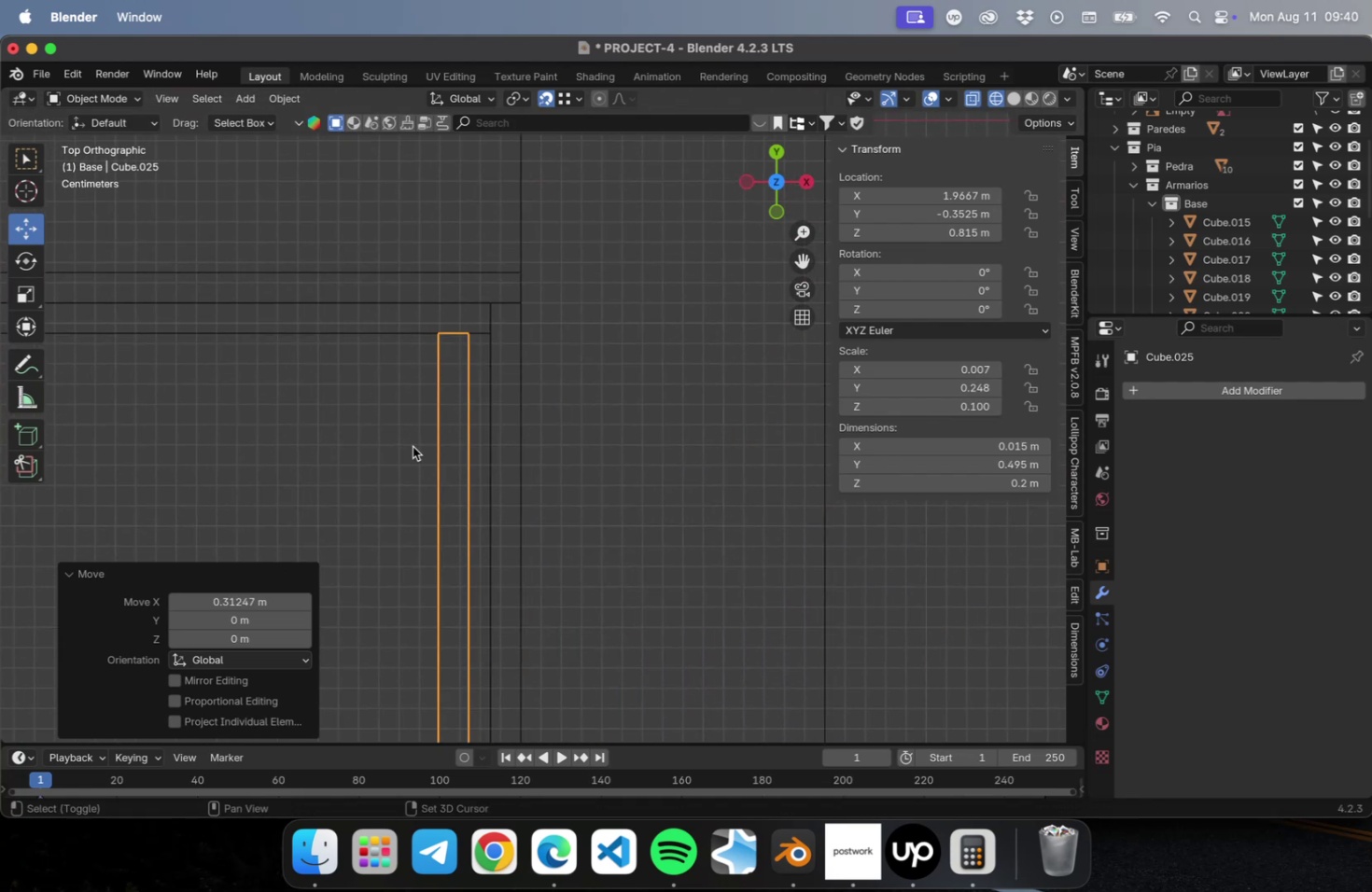 
scroll: coordinate [399, 297], scroll_direction: up, amount: 10.0
 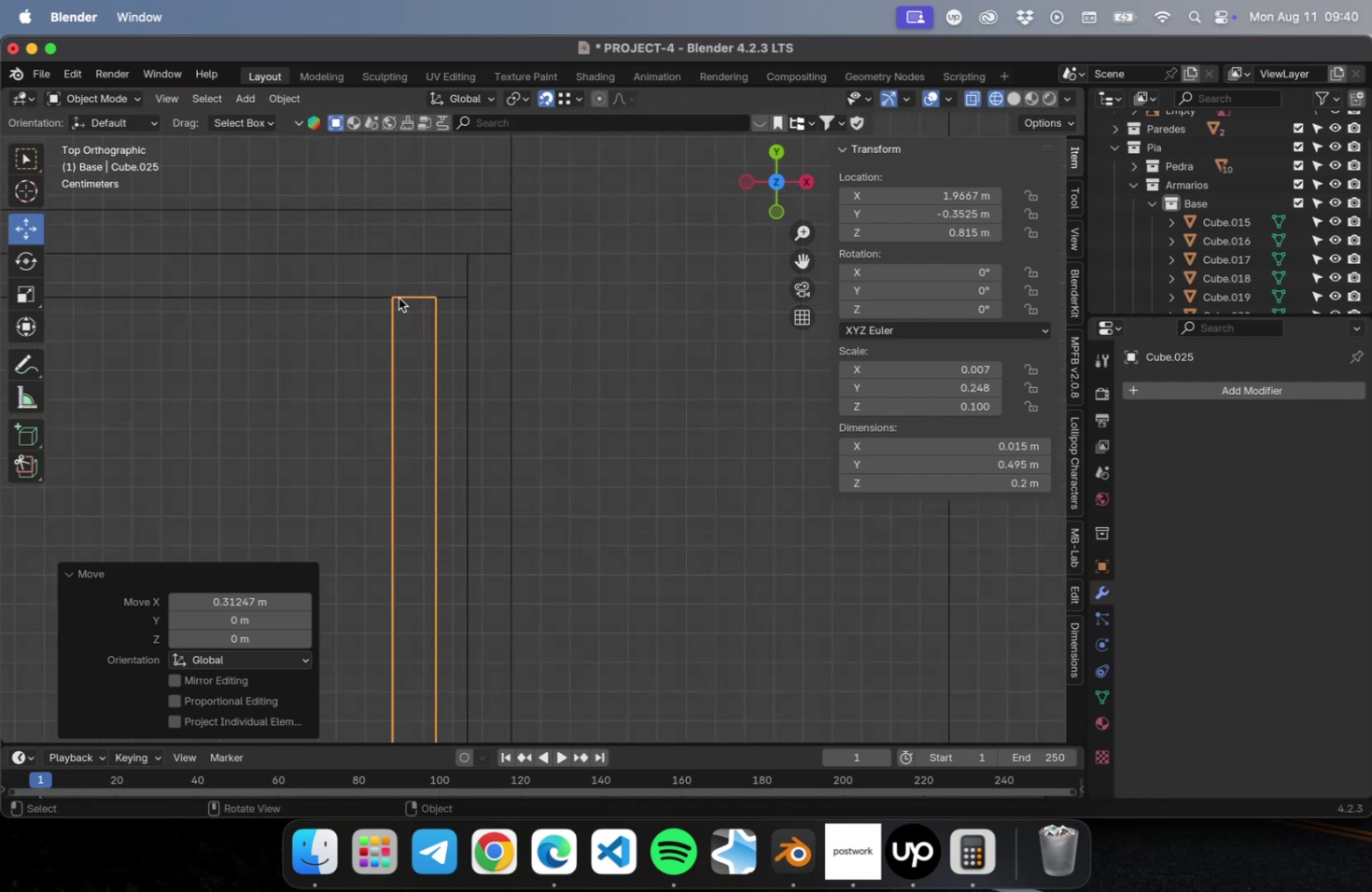 
hold_key(key=ShiftLeft, duration=0.43)
 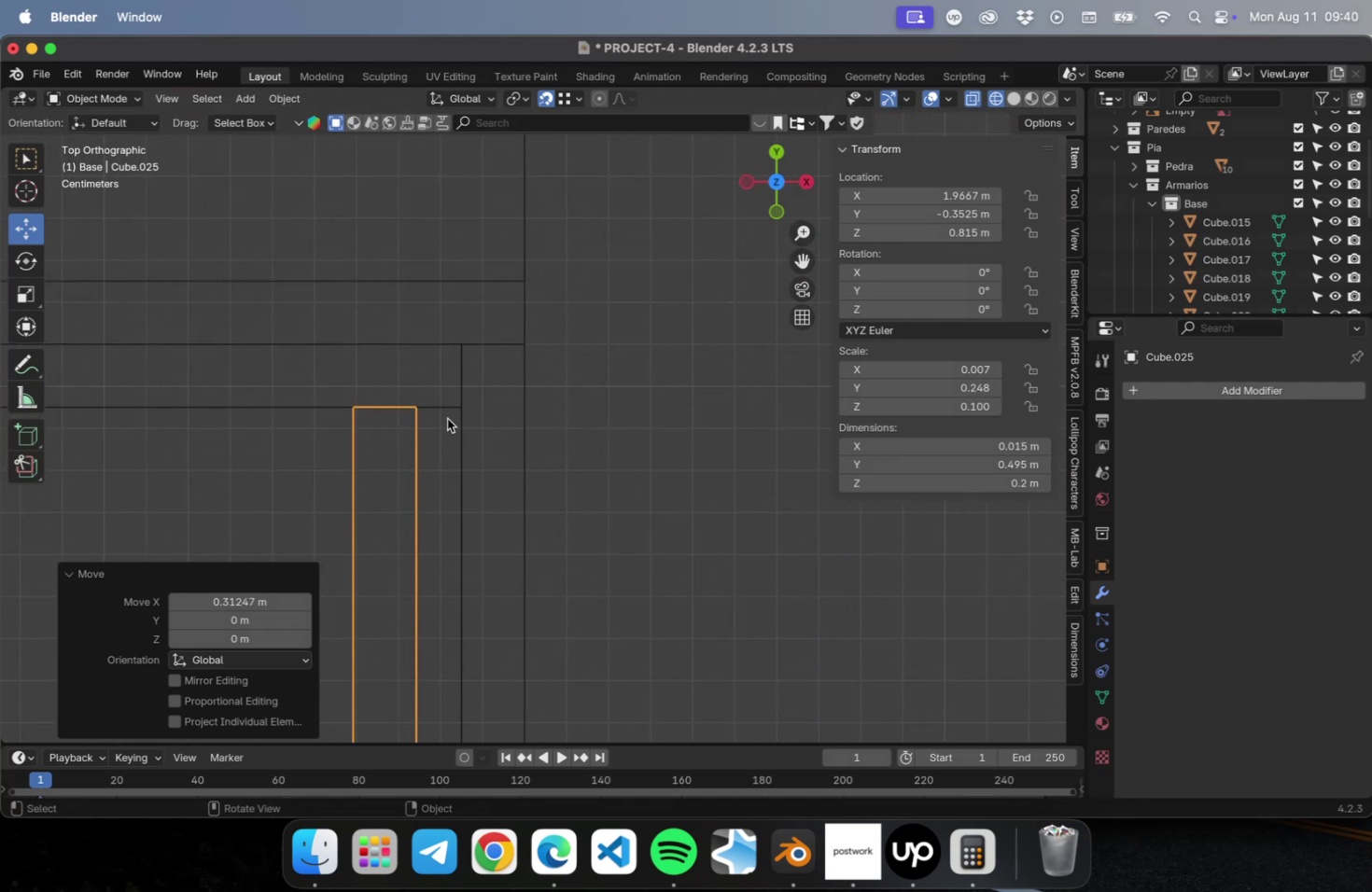 
key(G)
 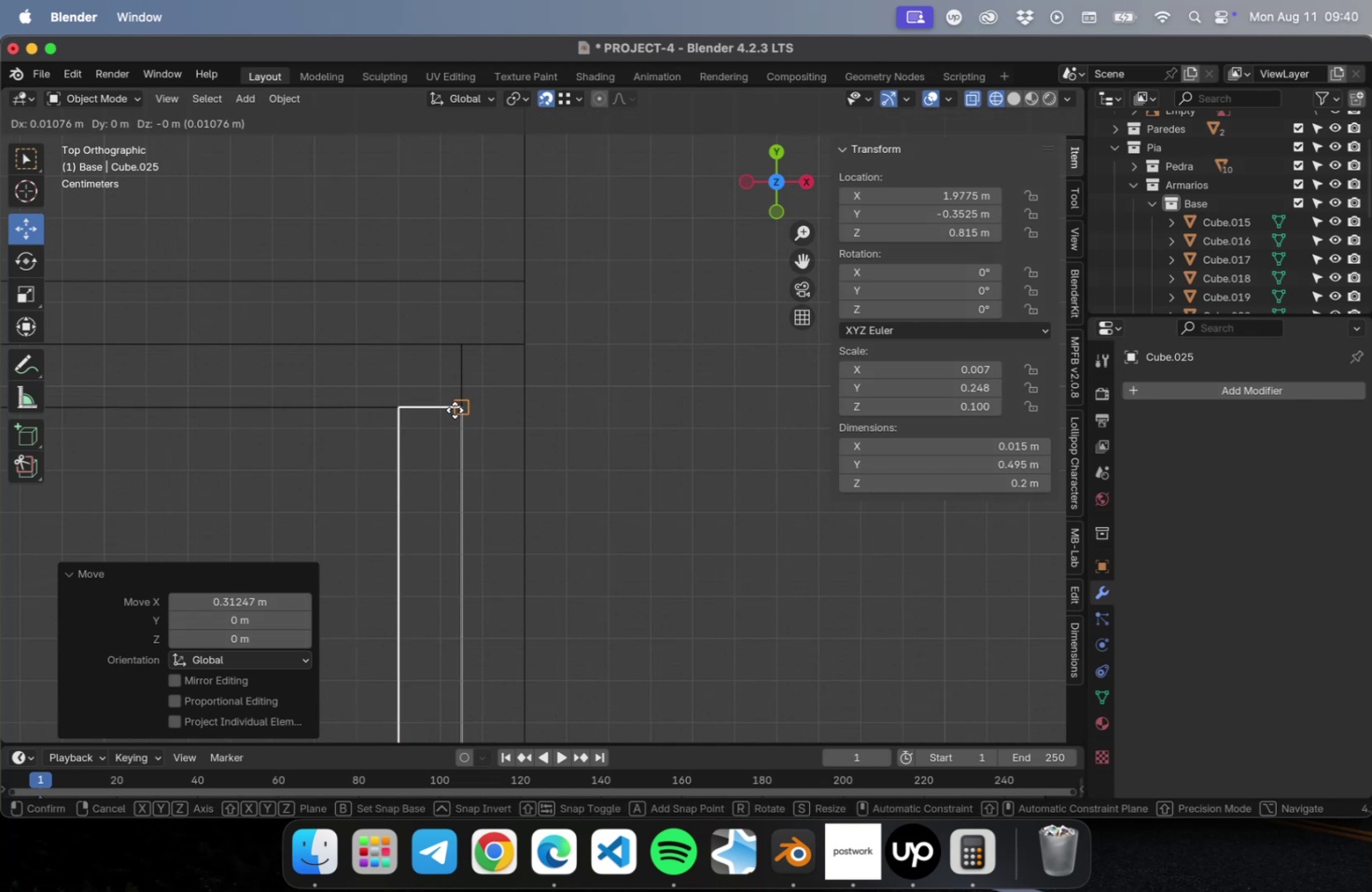 
scroll: coordinate [697, 483], scroll_direction: down, amount: 60.0
 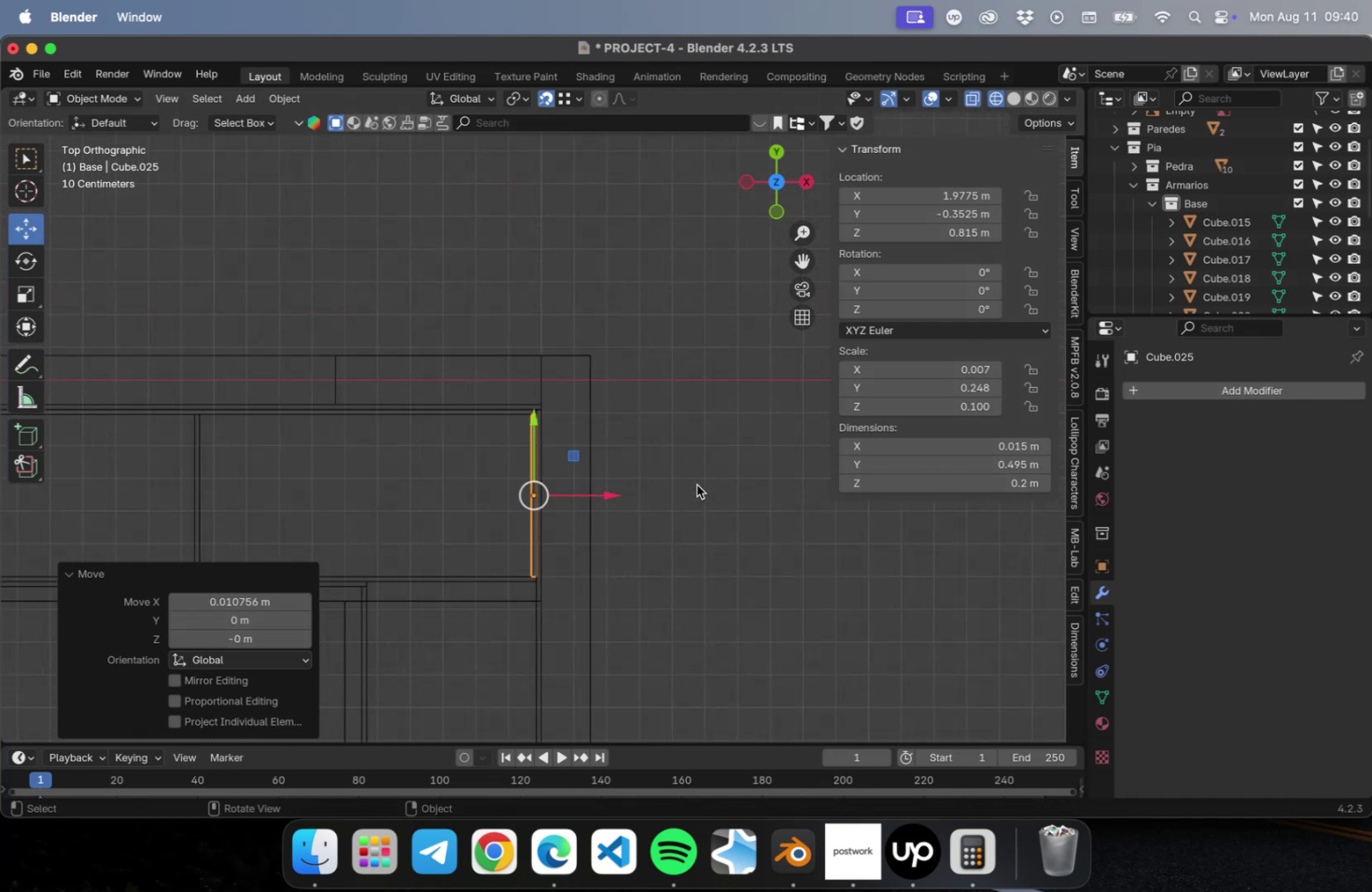 
hold_key(key=ShiftLeft, duration=0.39)
 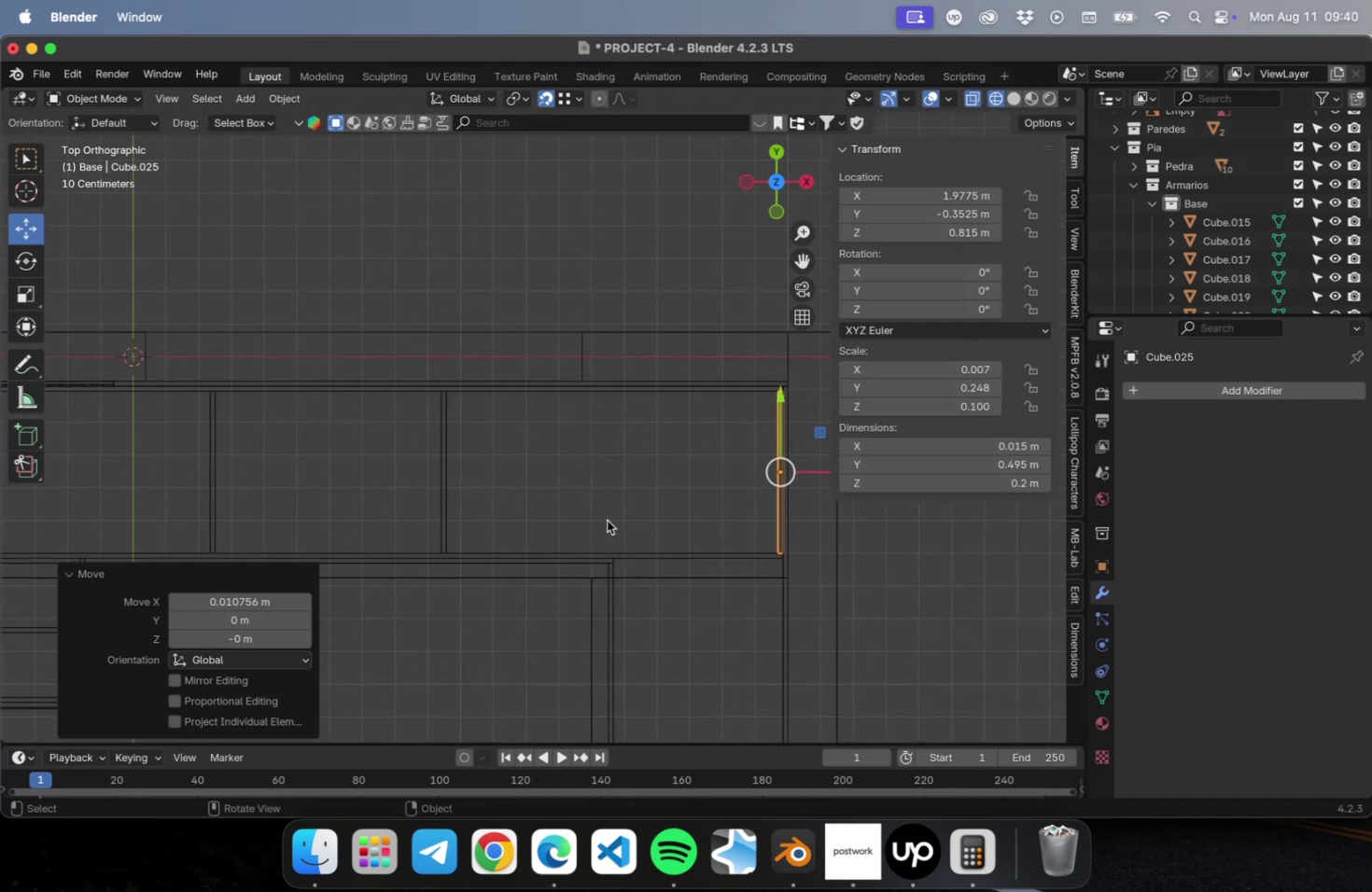 
key(Meta+CommandLeft)
 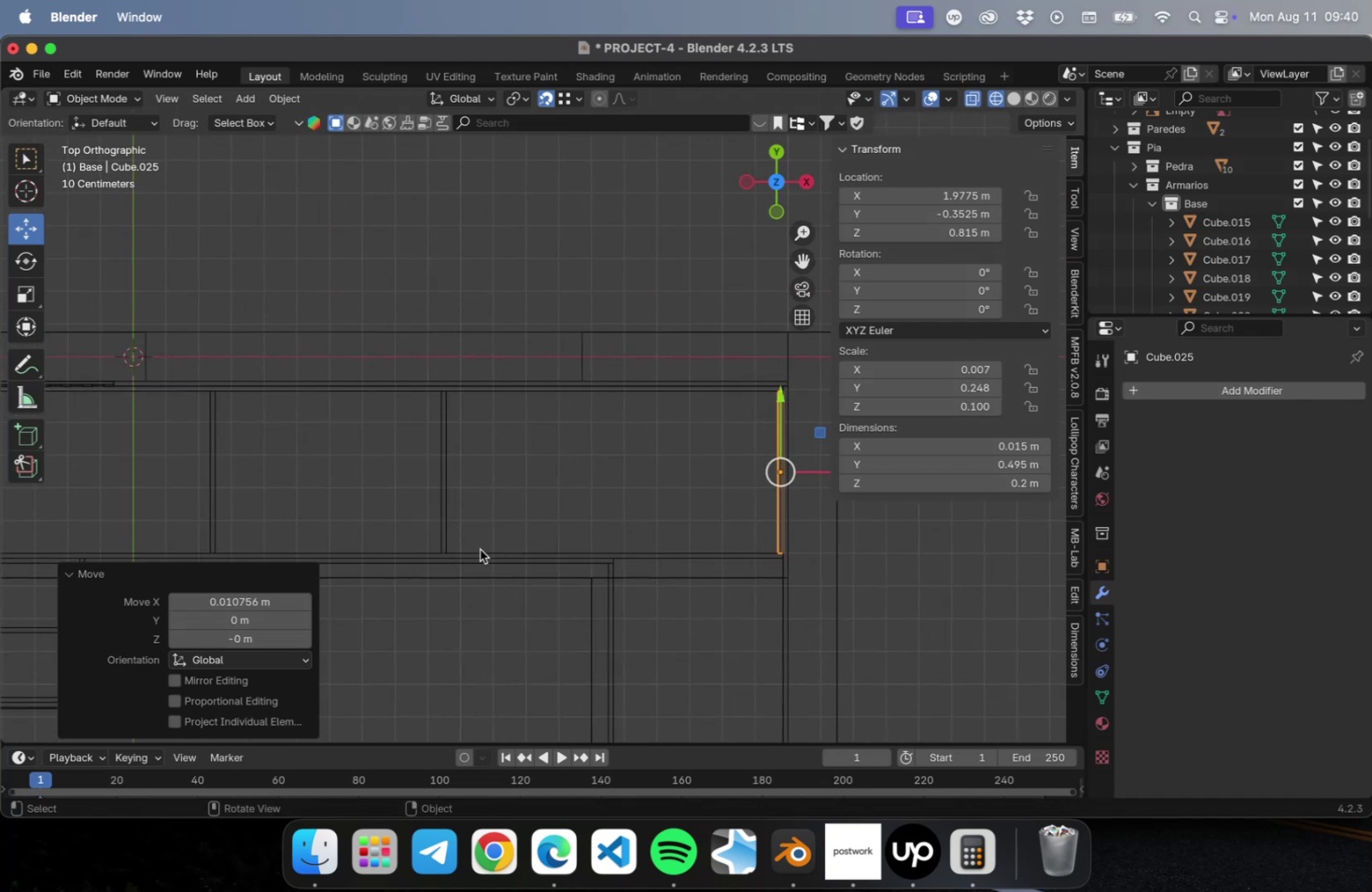 
key(Meta+S)
 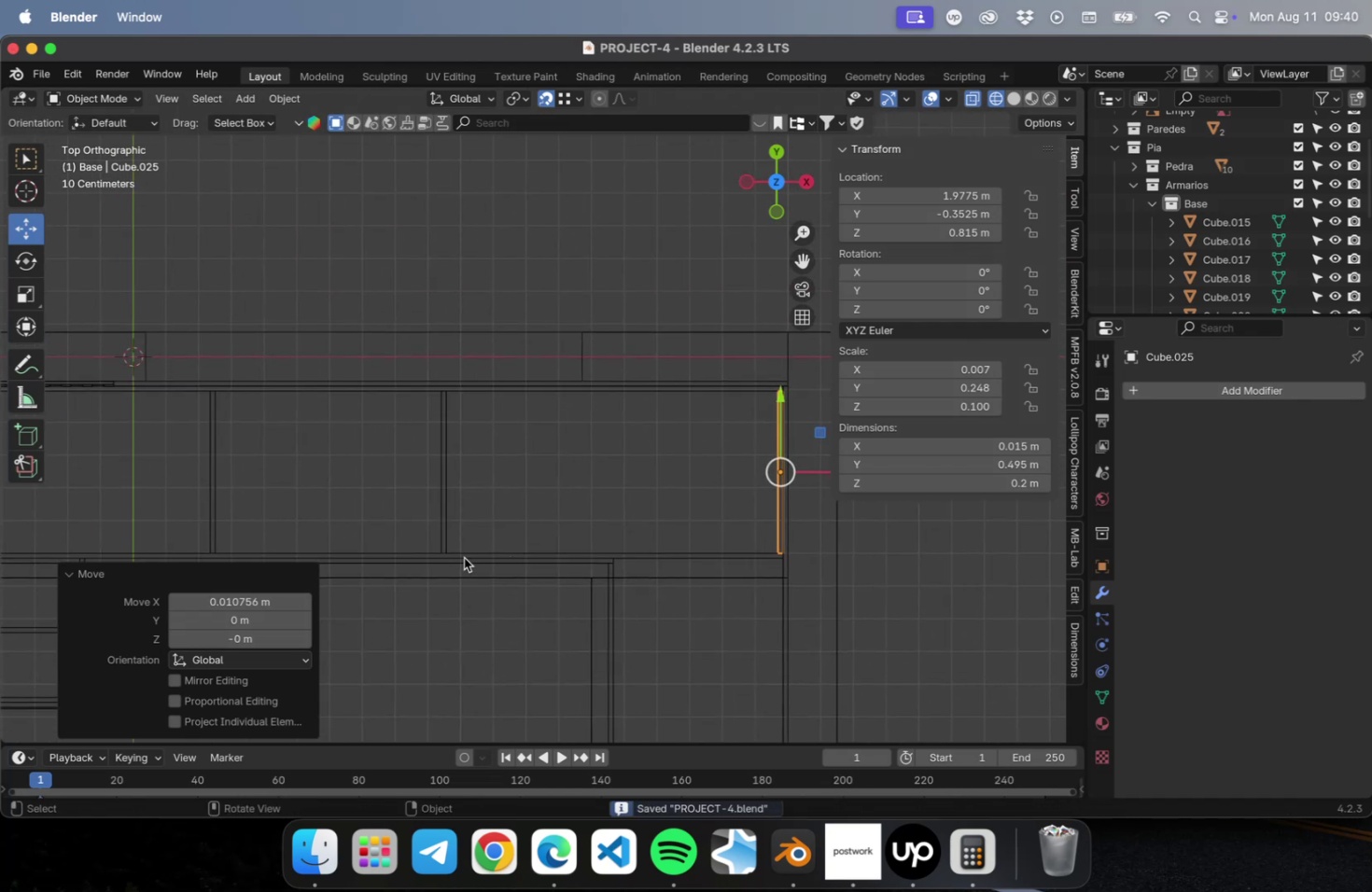 
scroll: coordinate [504, 606], scroll_direction: down, amount: 2.0
 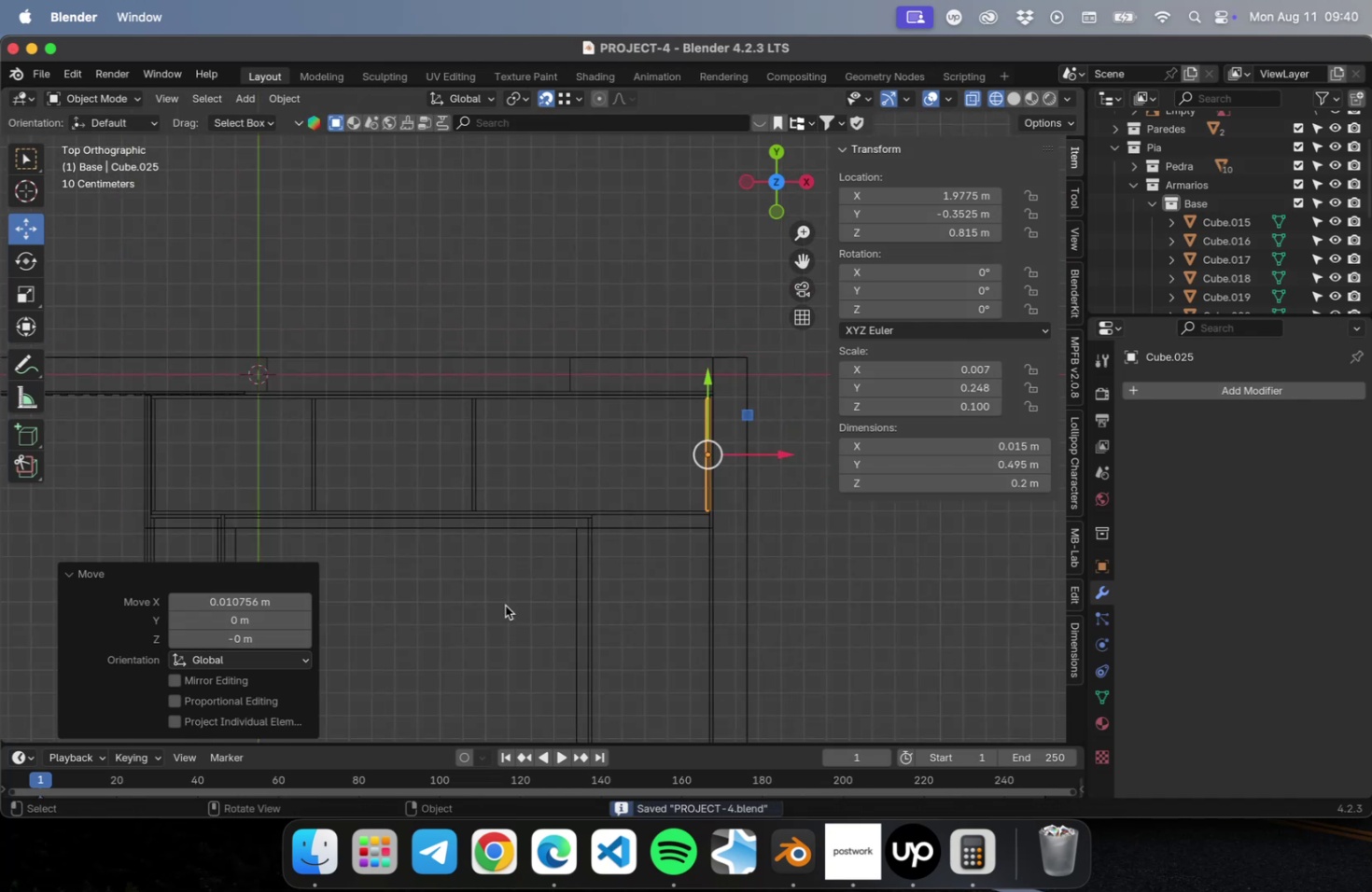 
hold_key(key=ShiftLeft, duration=0.4)
 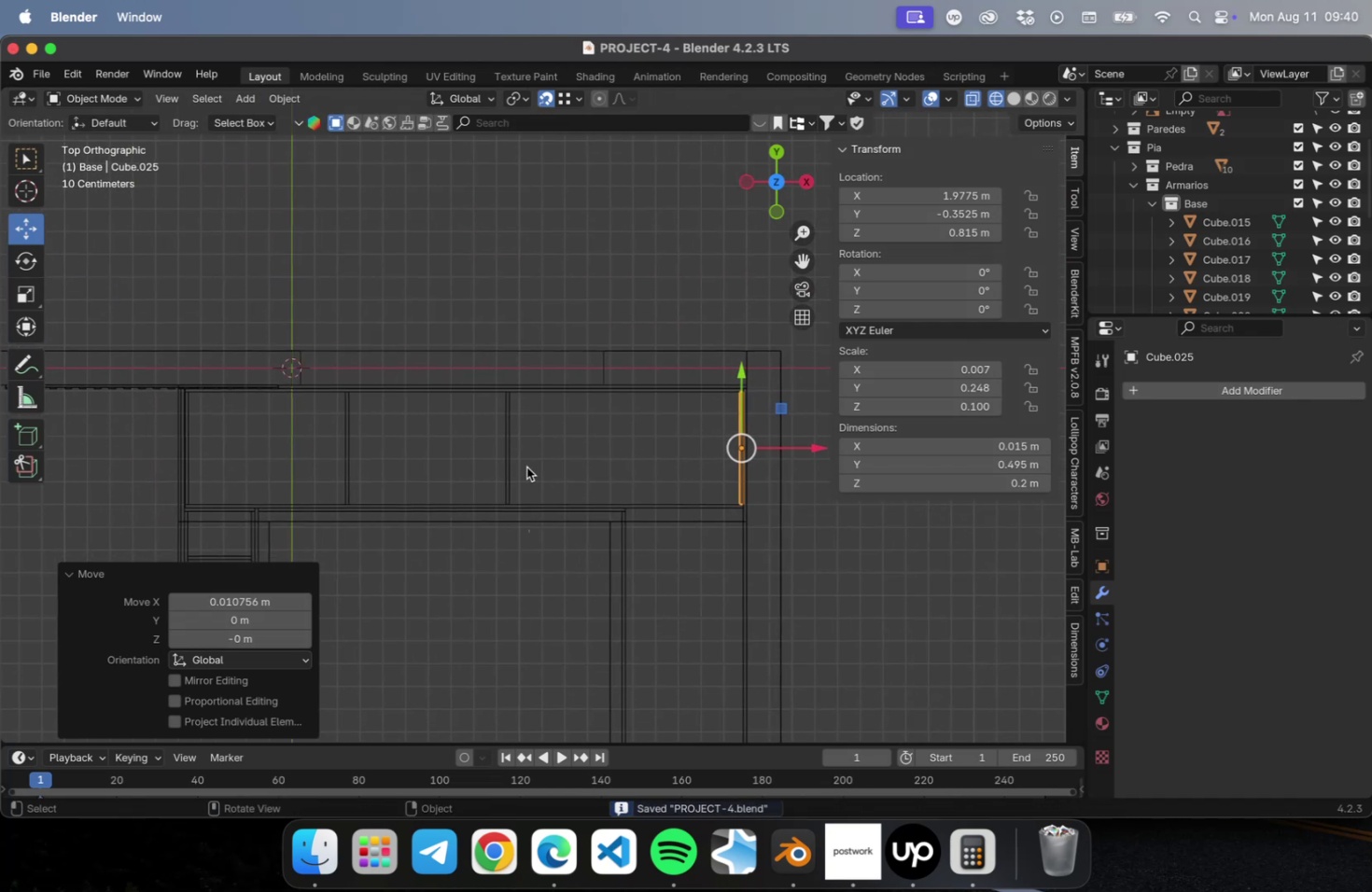 
left_click([510, 460])
 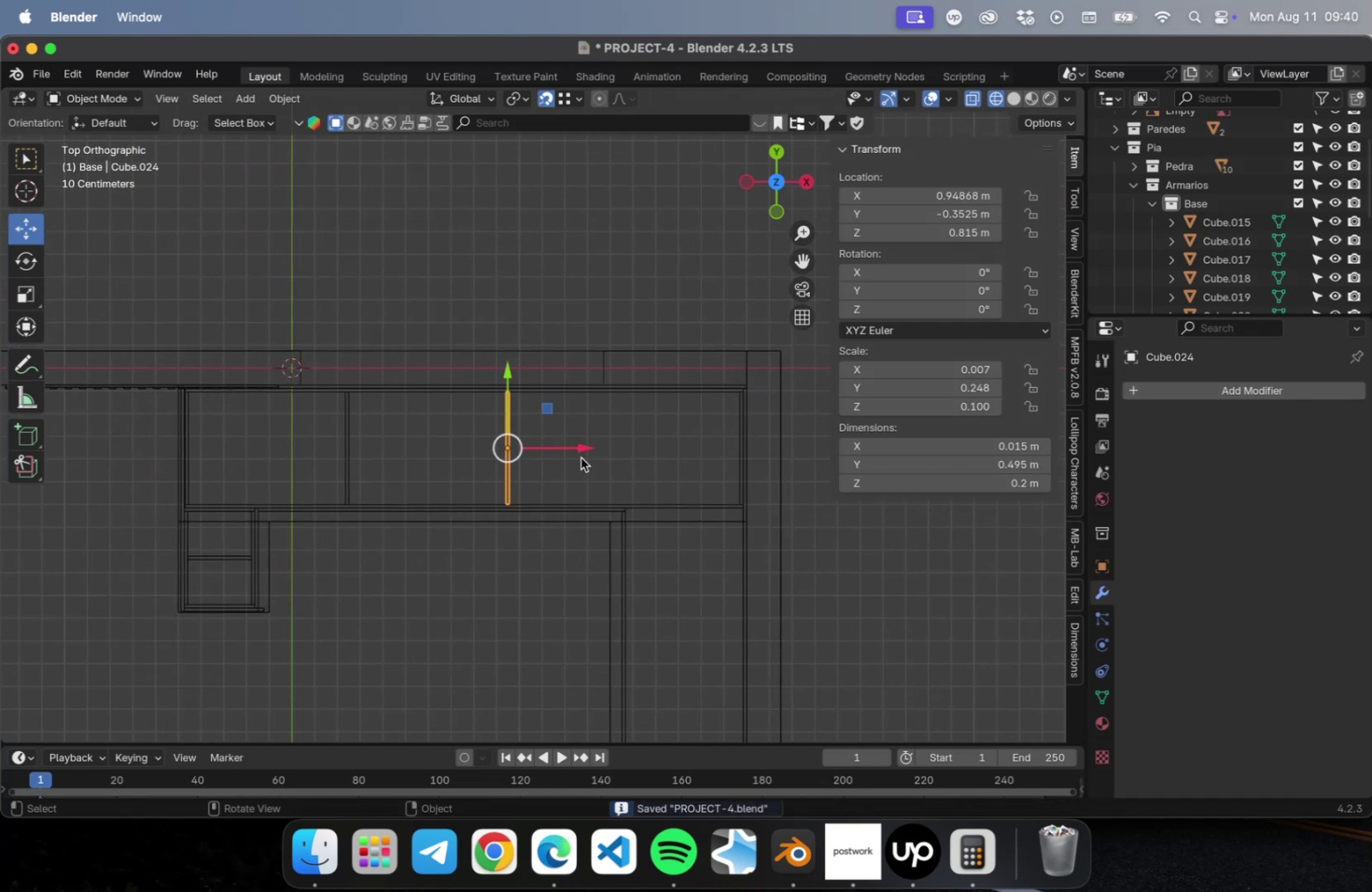 
left_click_drag(start_coordinate=[579, 446], to_coordinate=[696, 451])
 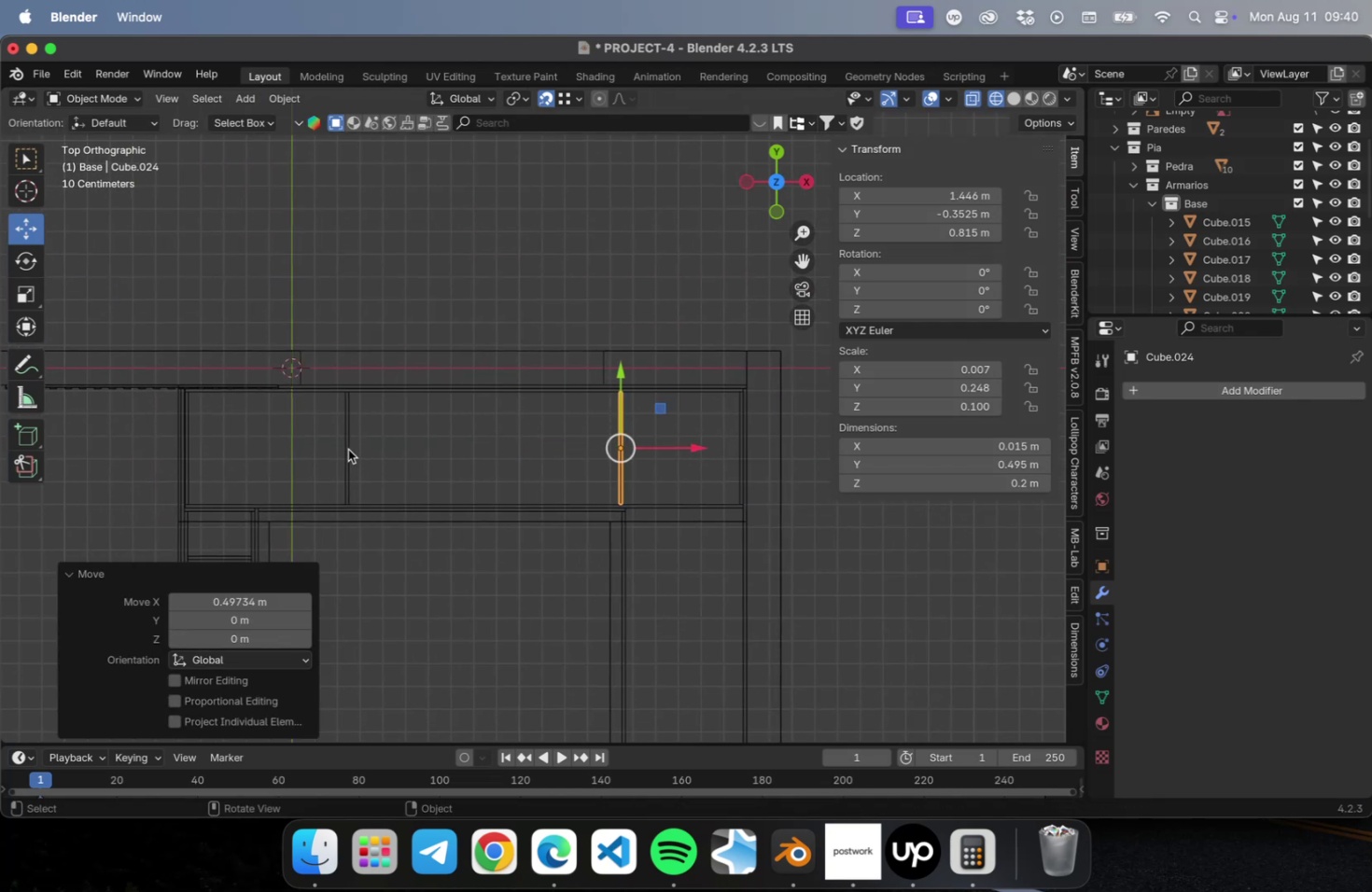 
type(Dx)
 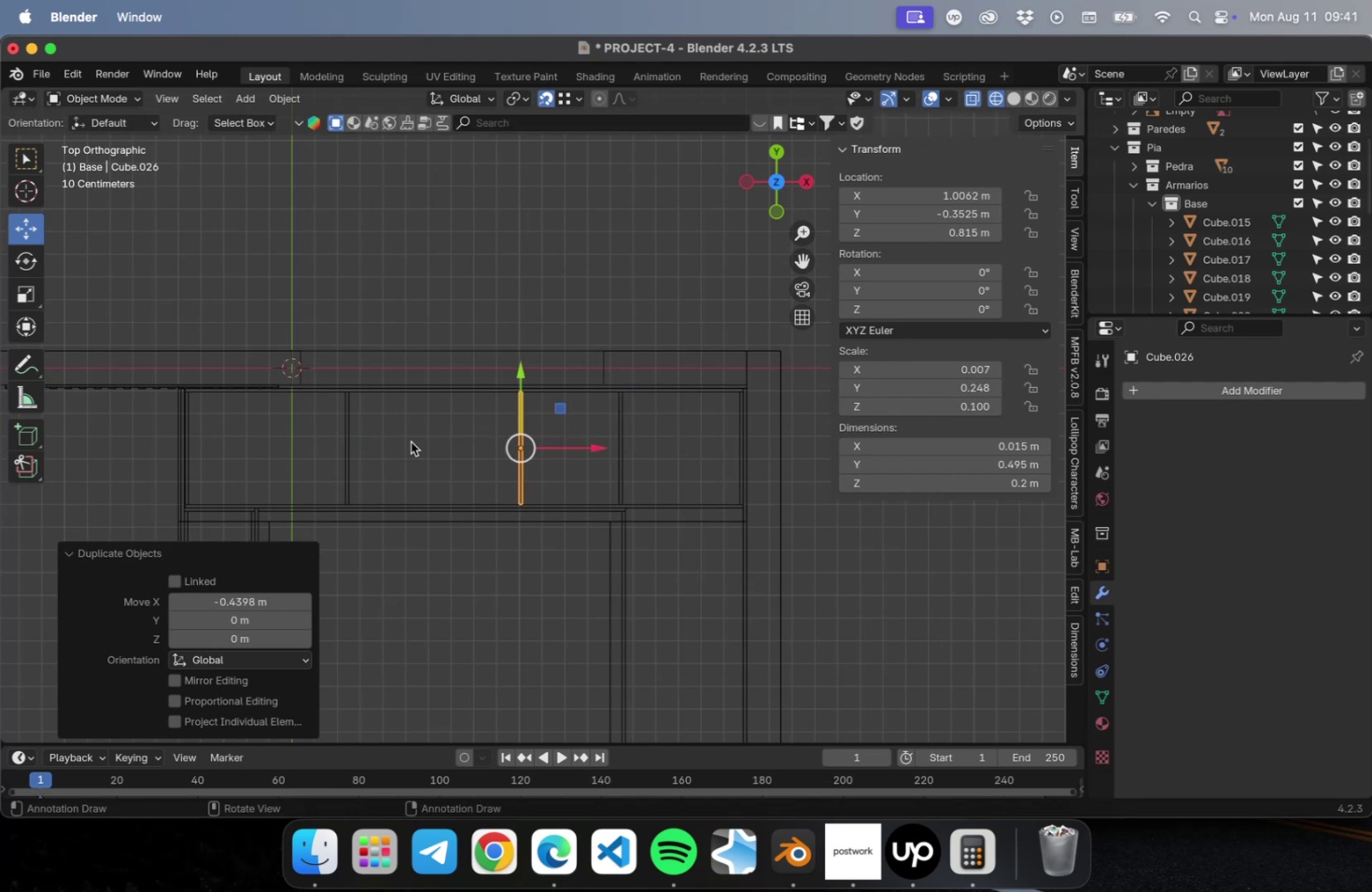 
left_click([347, 466])
 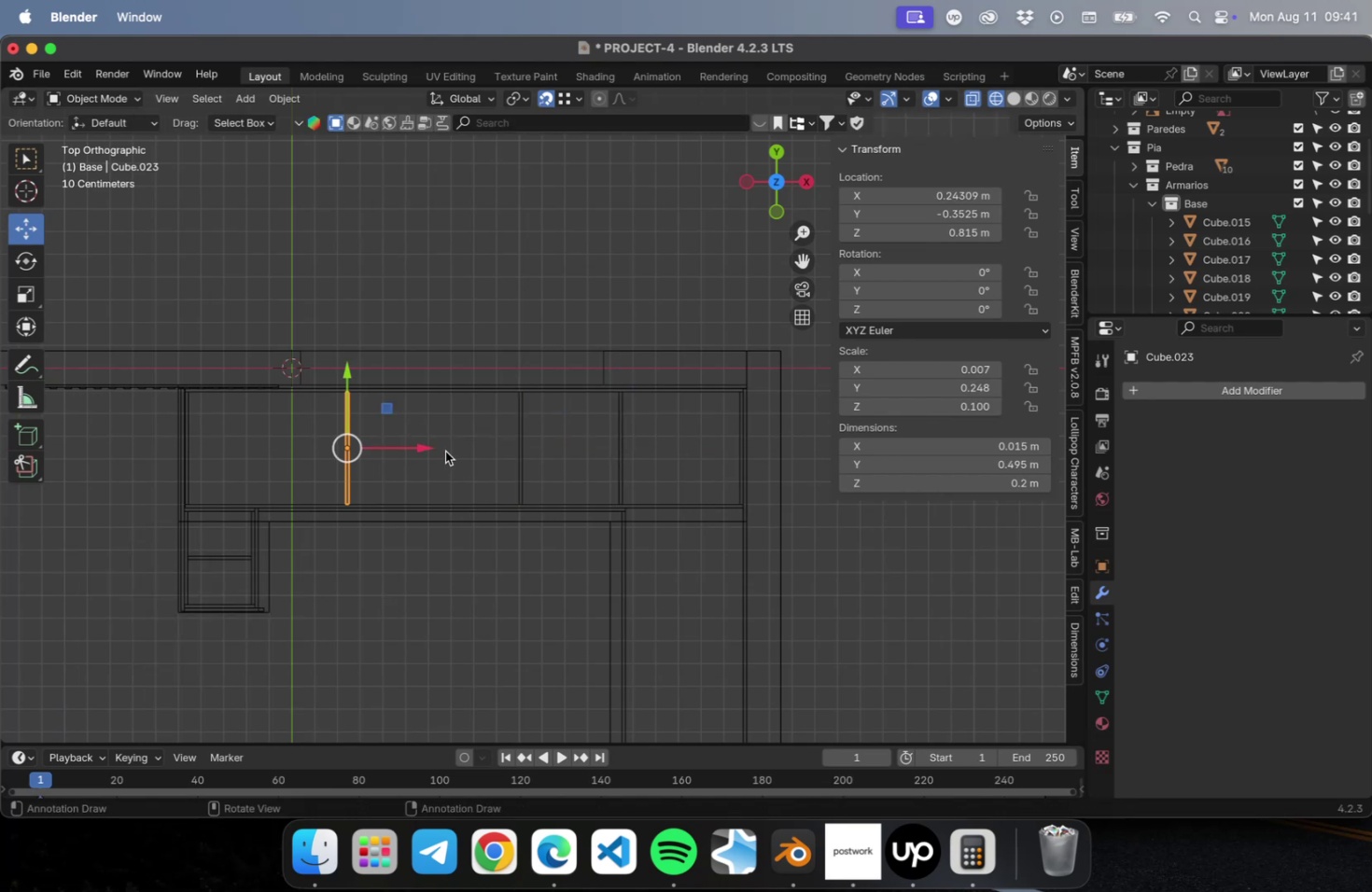 
left_click_drag(start_coordinate=[423, 450], to_coordinate=[402, 455])
 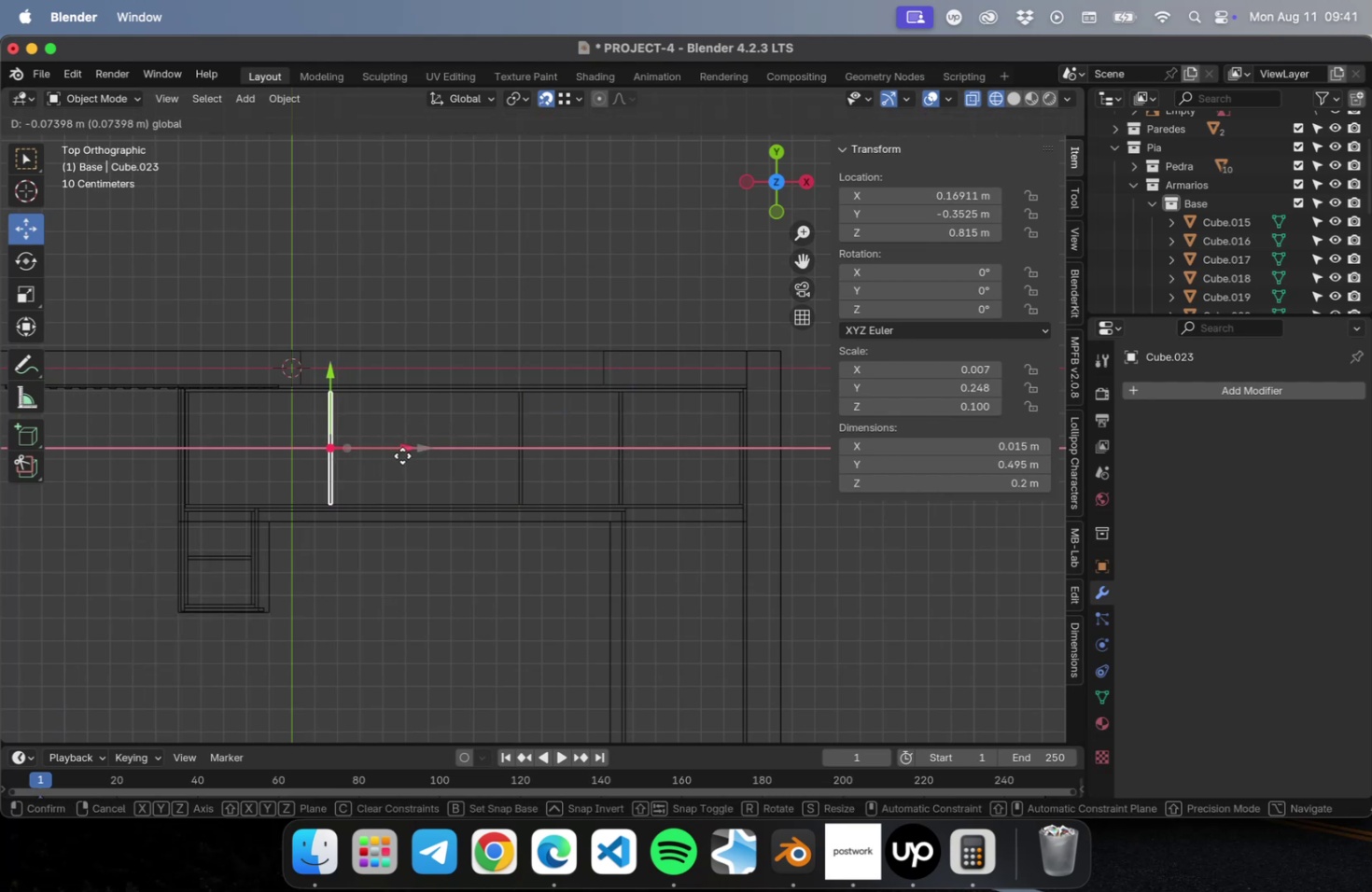 
hold_key(key=CommandLeft, duration=0.33)
 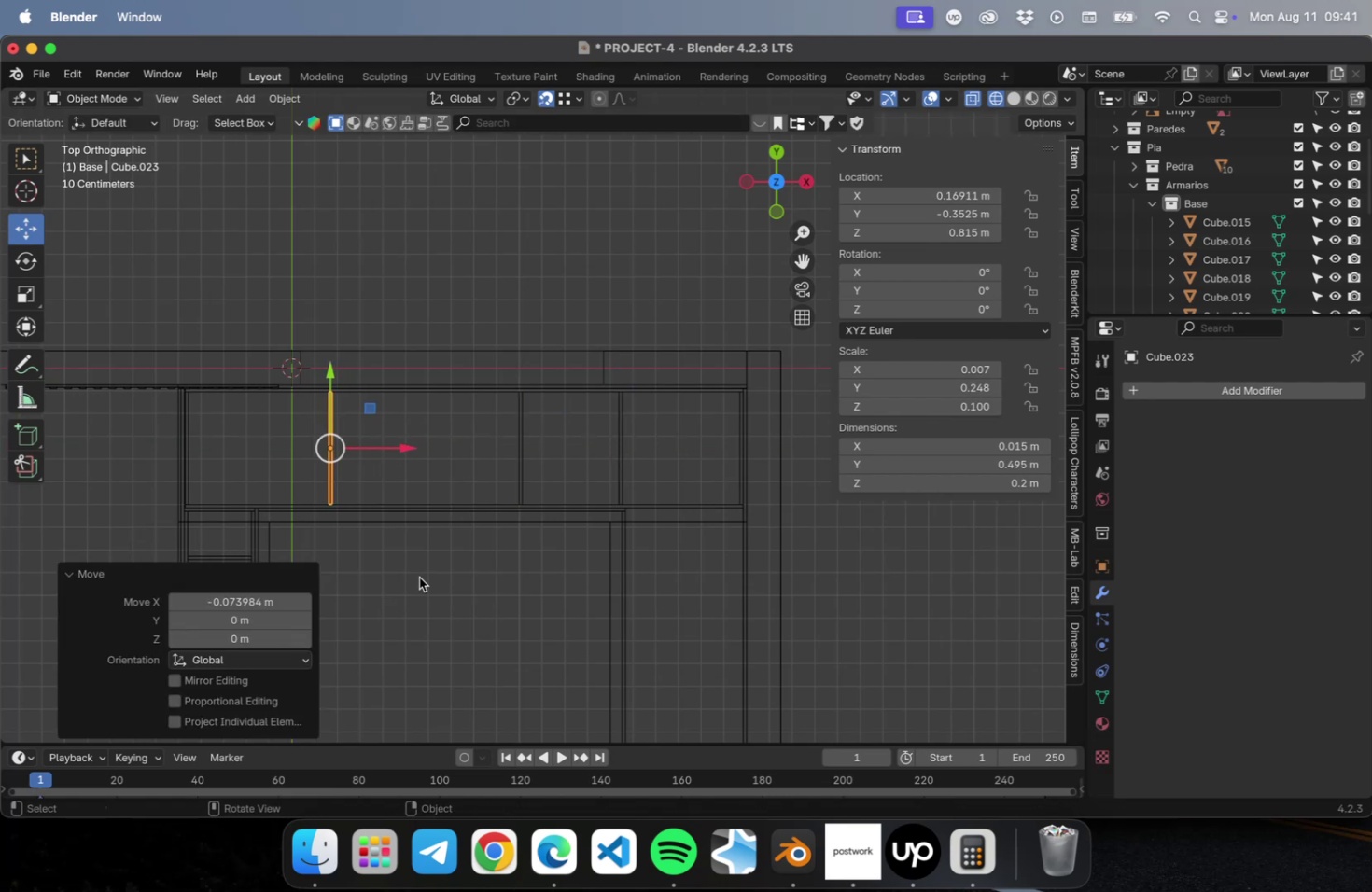 
key(Meta+CommandLeft)
 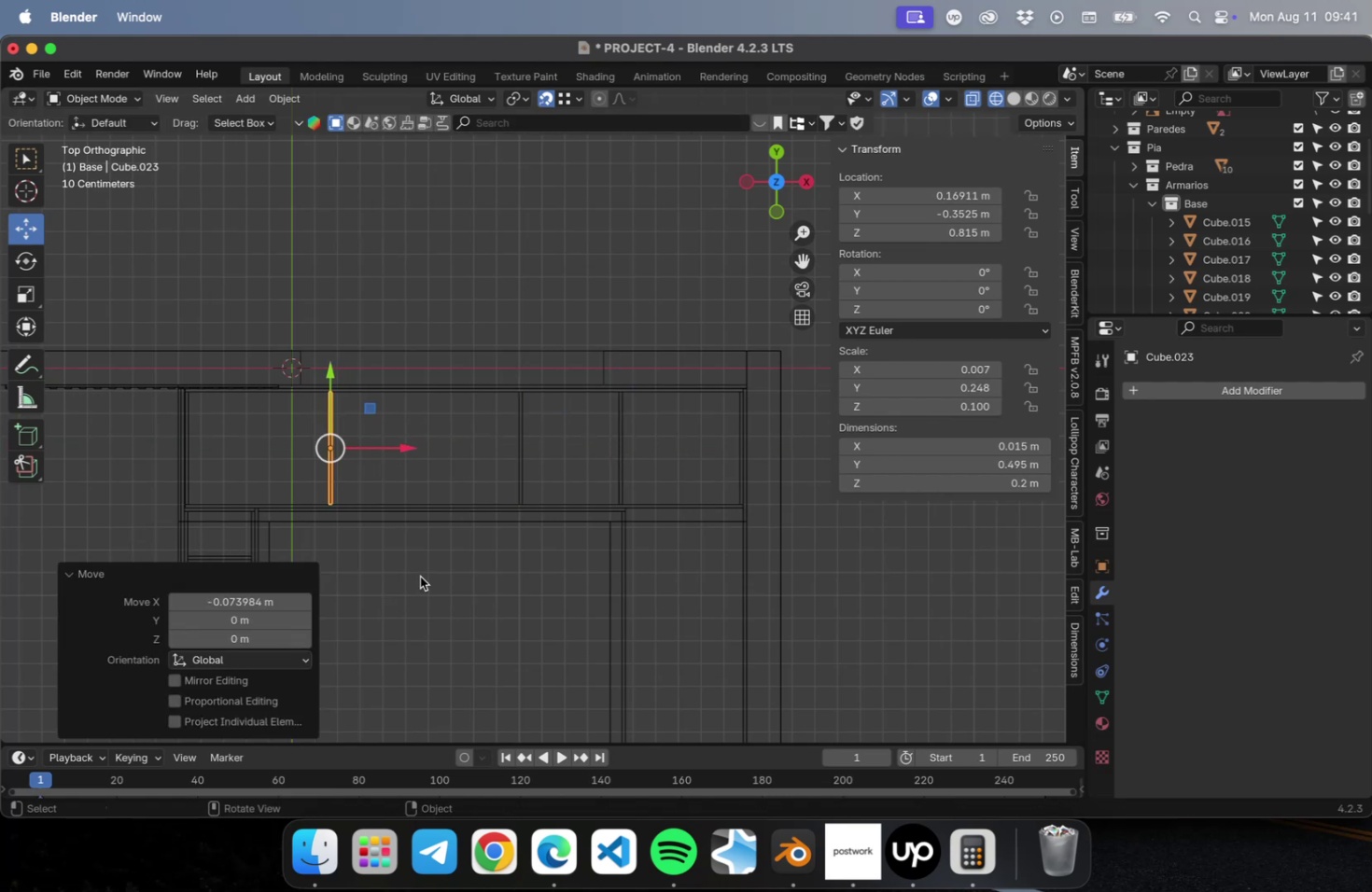 
key(Meta+S)
 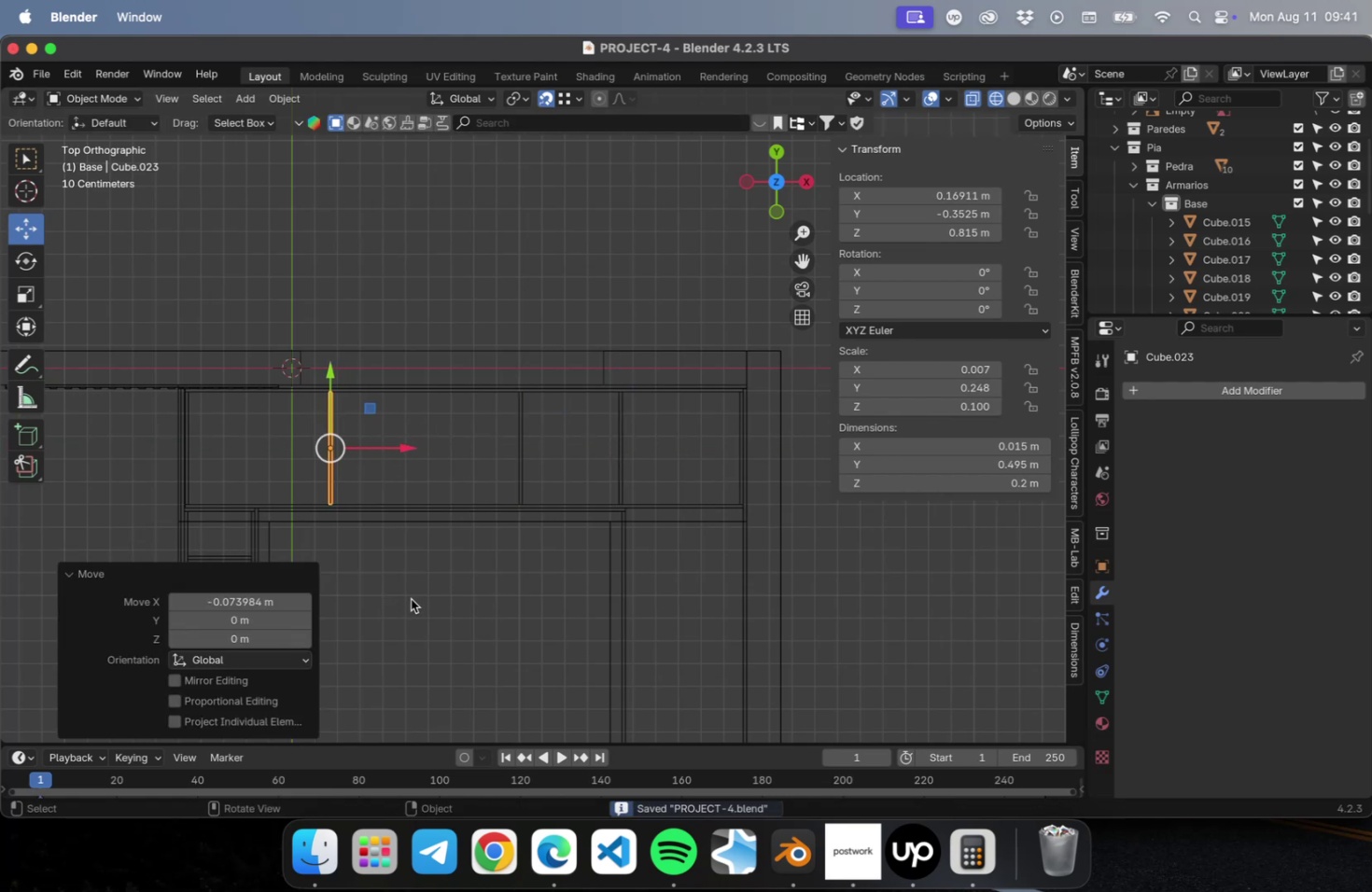 
left_click([413, 596])
 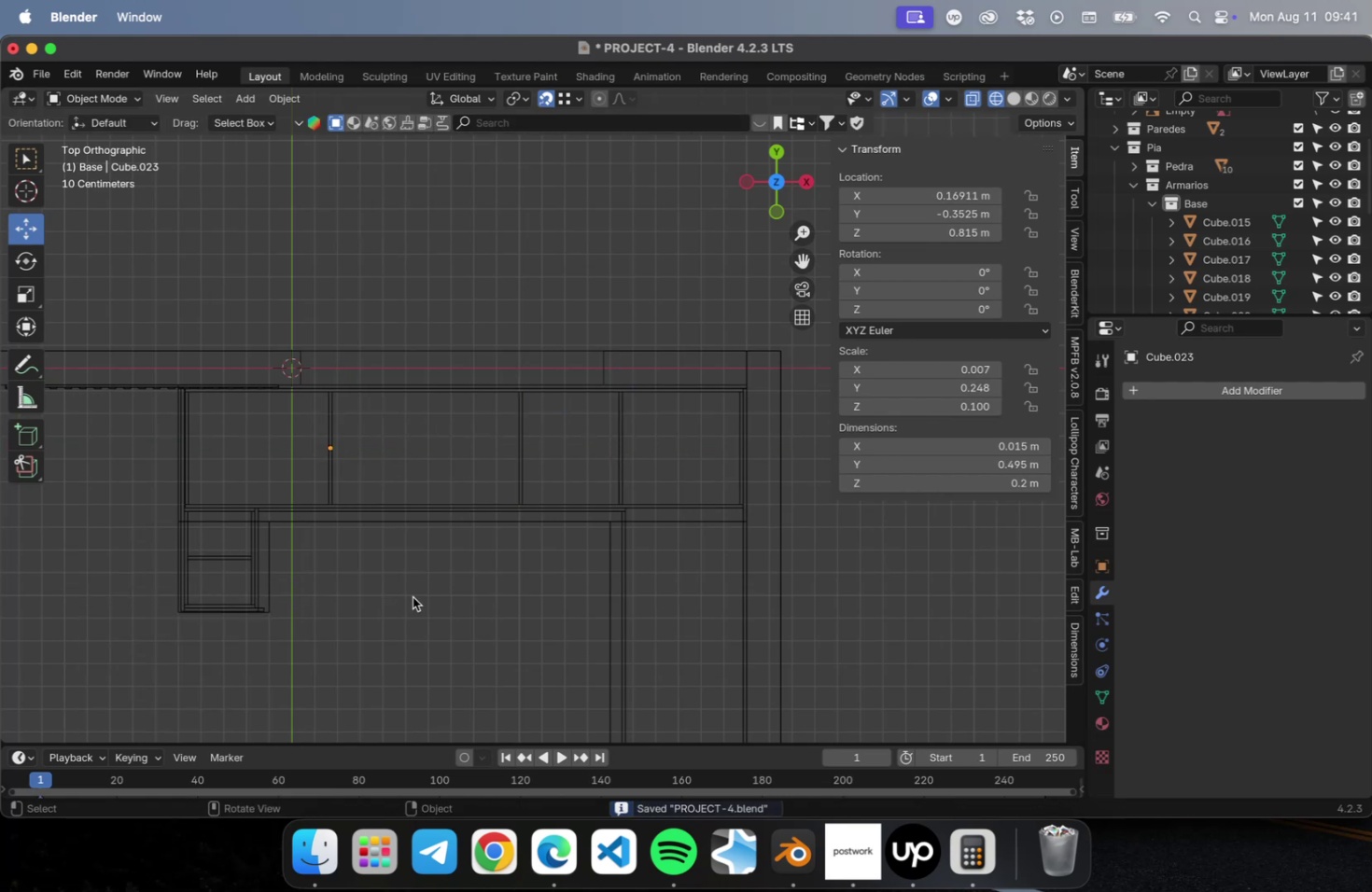 
wait(8.21)
 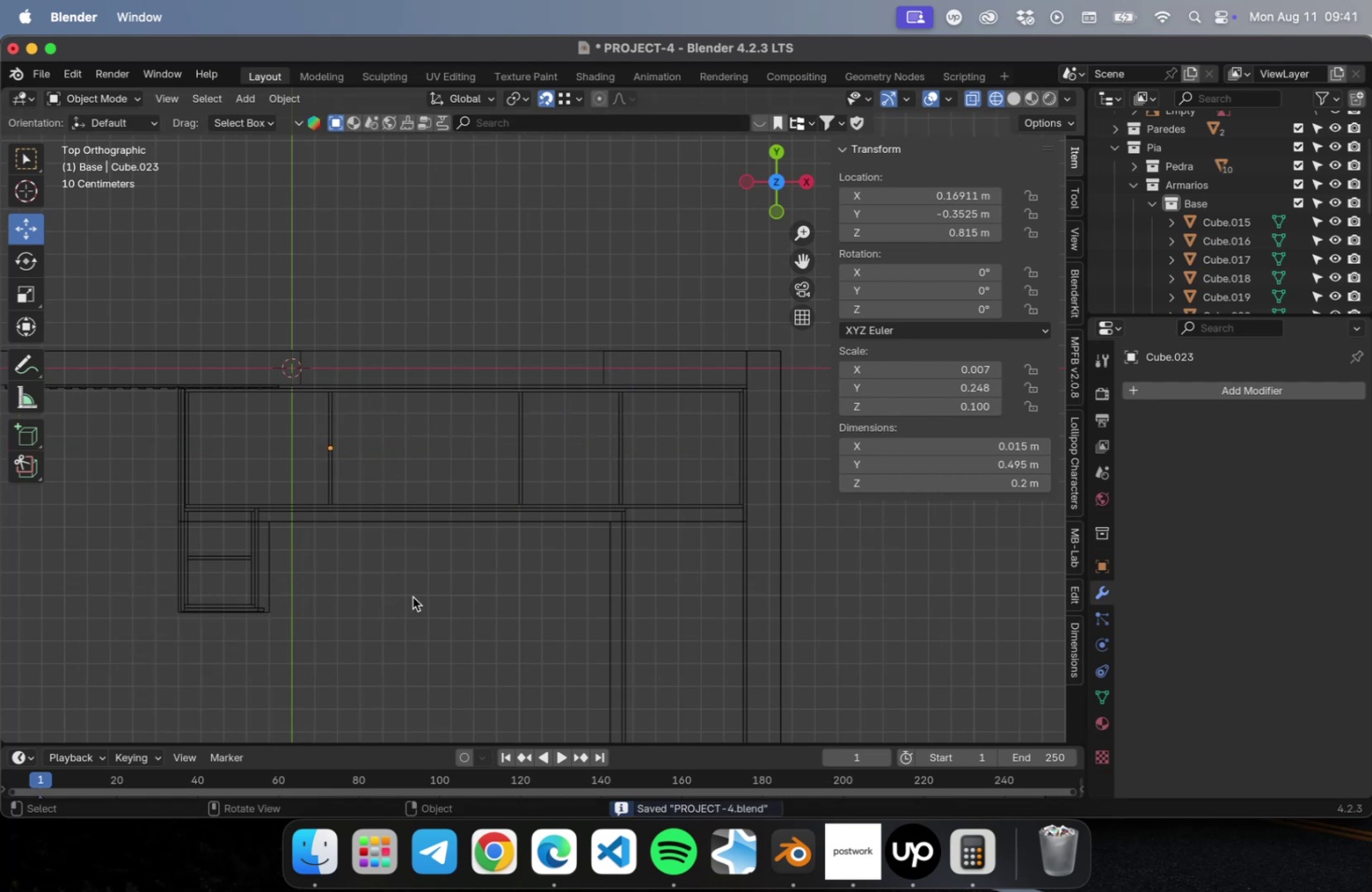 
left_click([487, 454])
 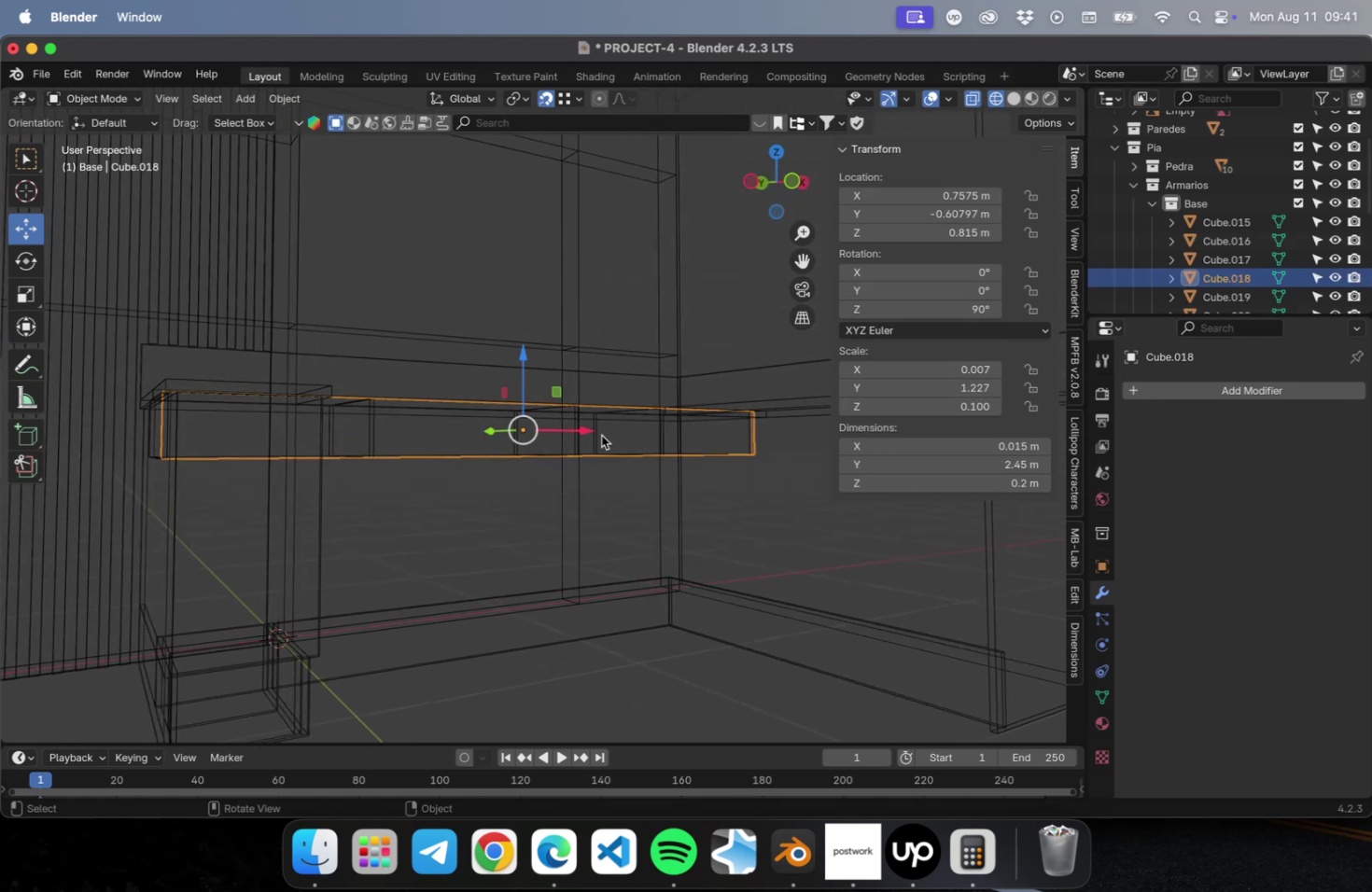 
hold_key(key=ShiftLeft, duration=0.53)
 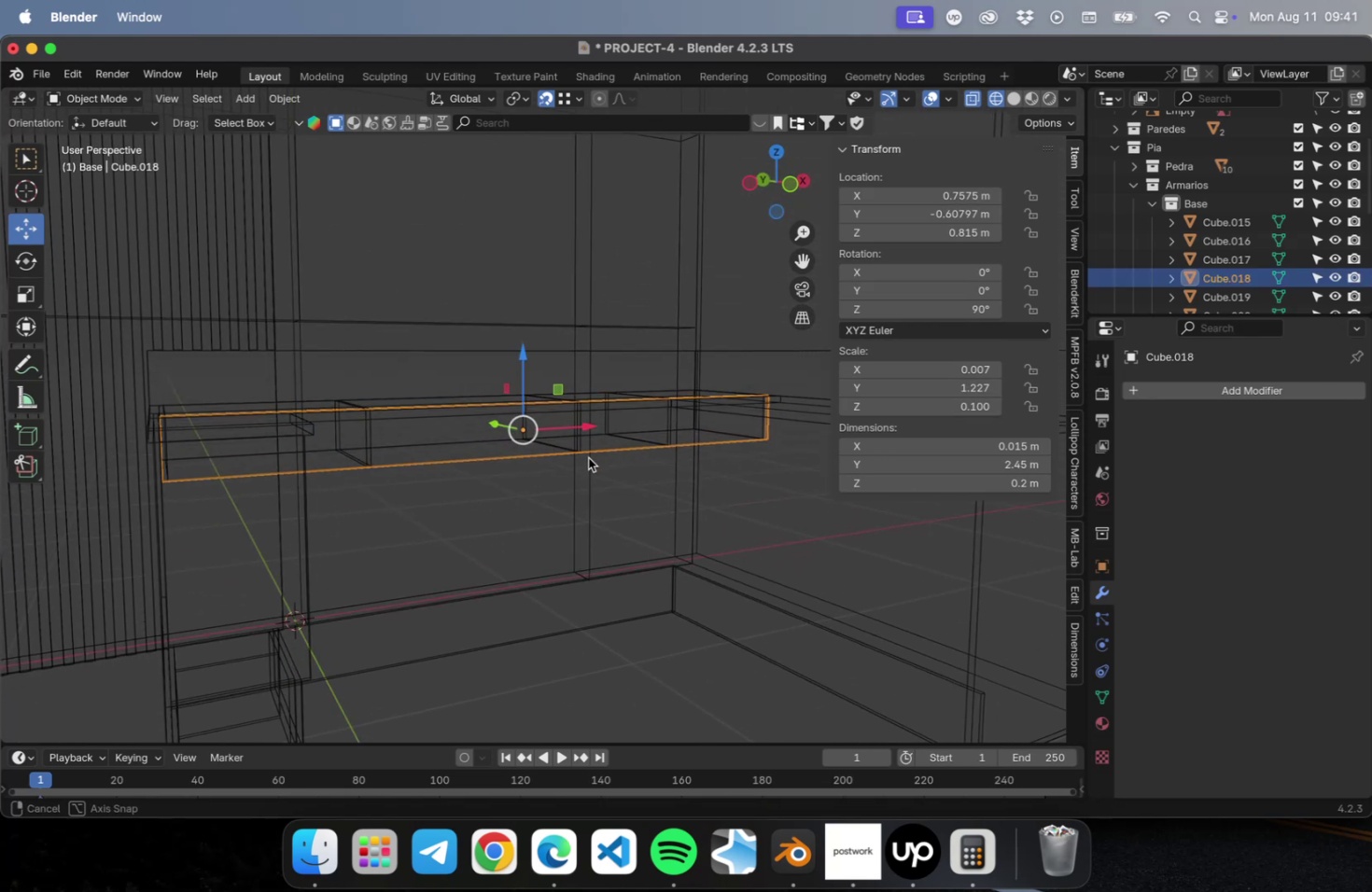 
hold_key(key=ShiftLeft, duration=1.47)
left_click([666, 426])
 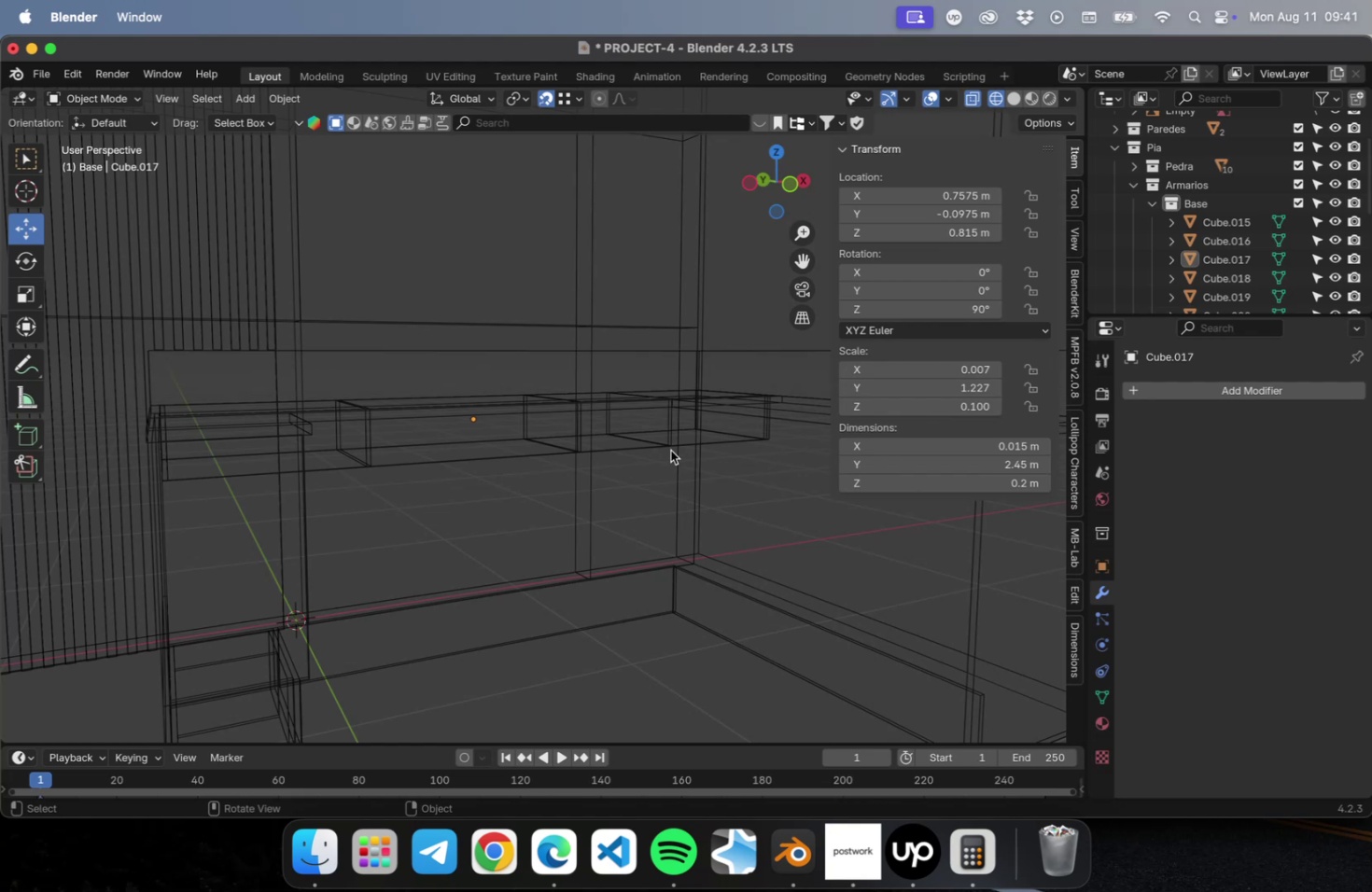 
left_click([668, 431])
 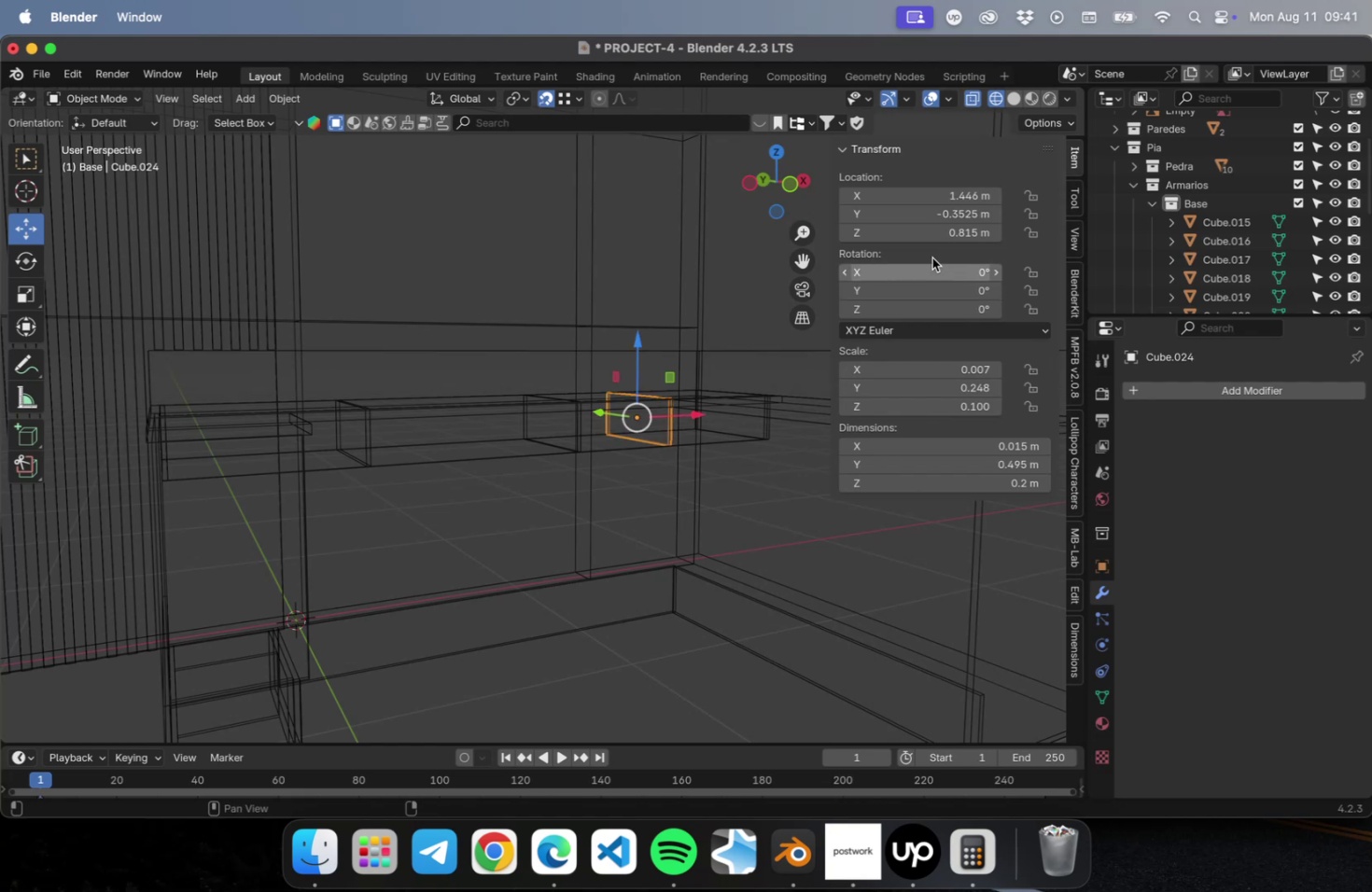 
left_click([929, 234])
 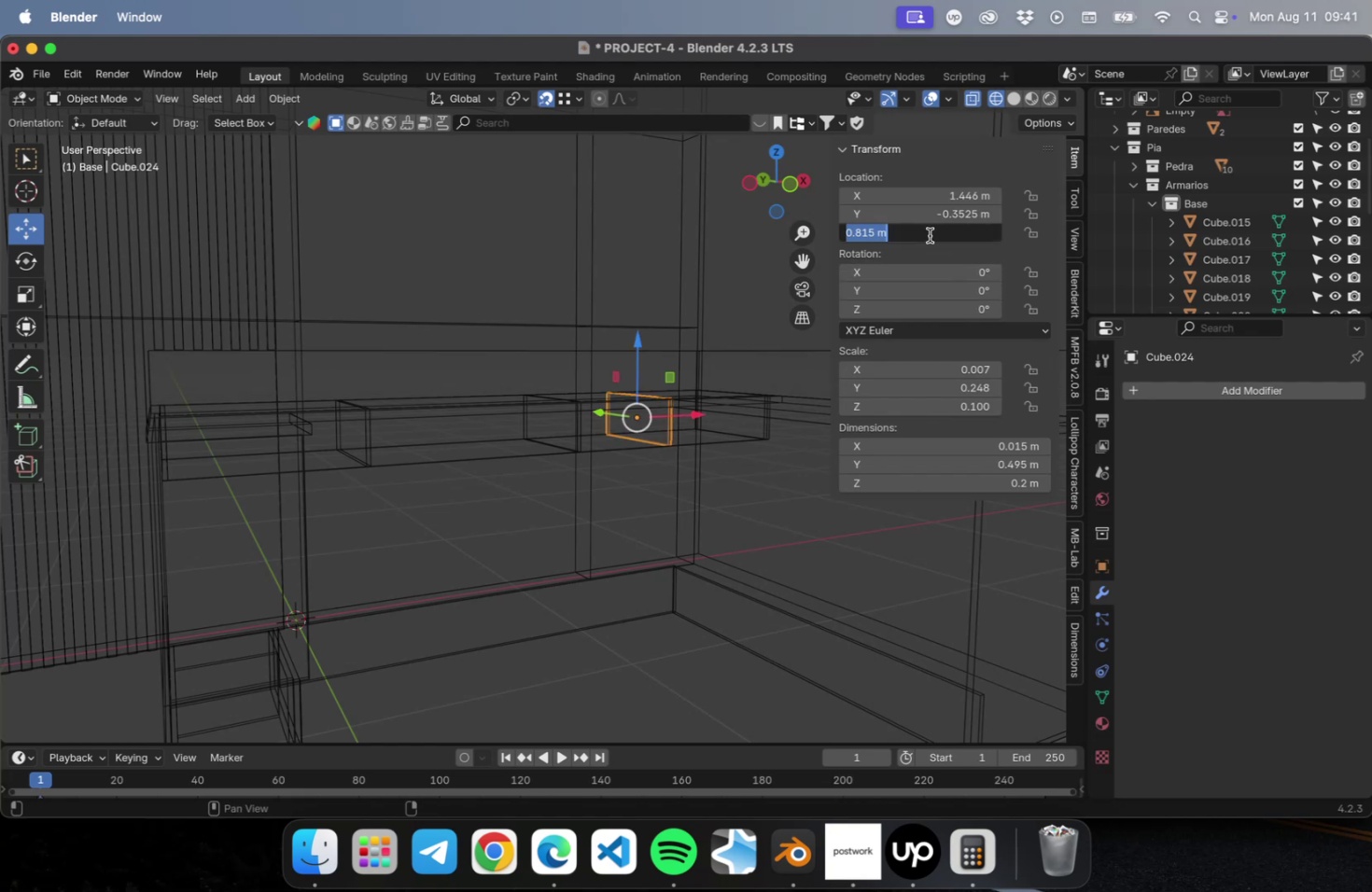 
key(Period)
 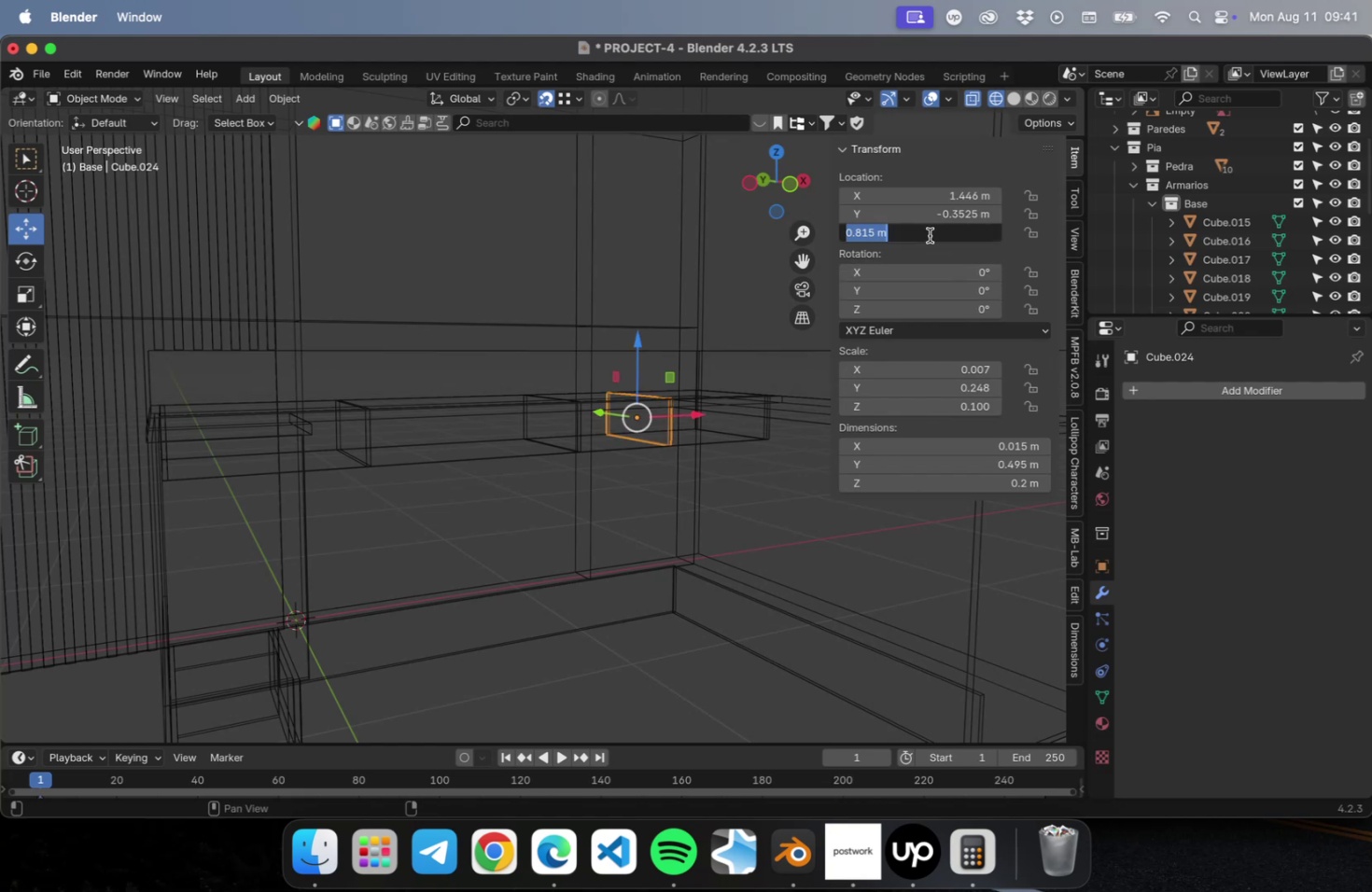 
key(1)
 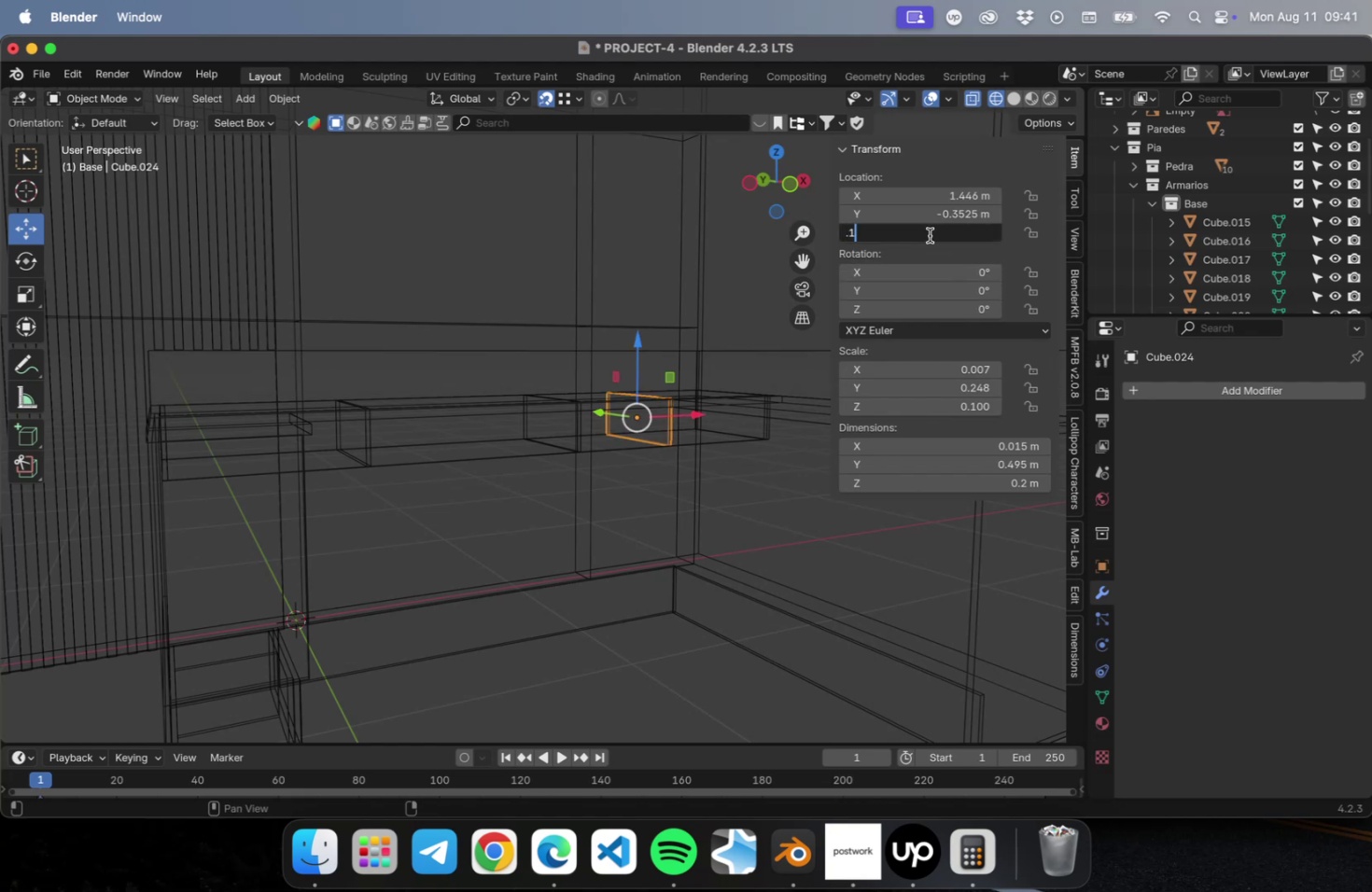 
key(Meta+A)
 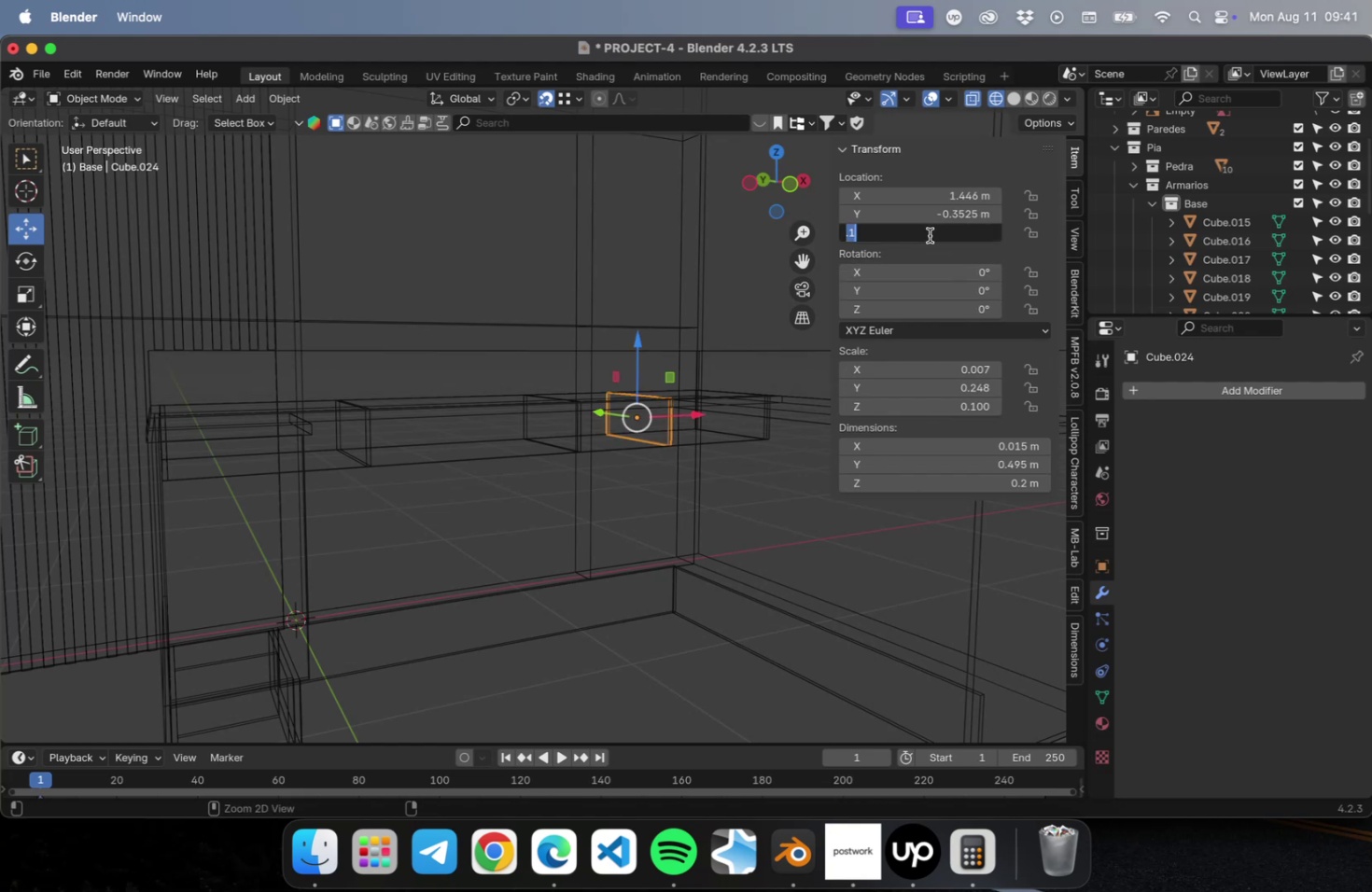 
key(Meta+C)
 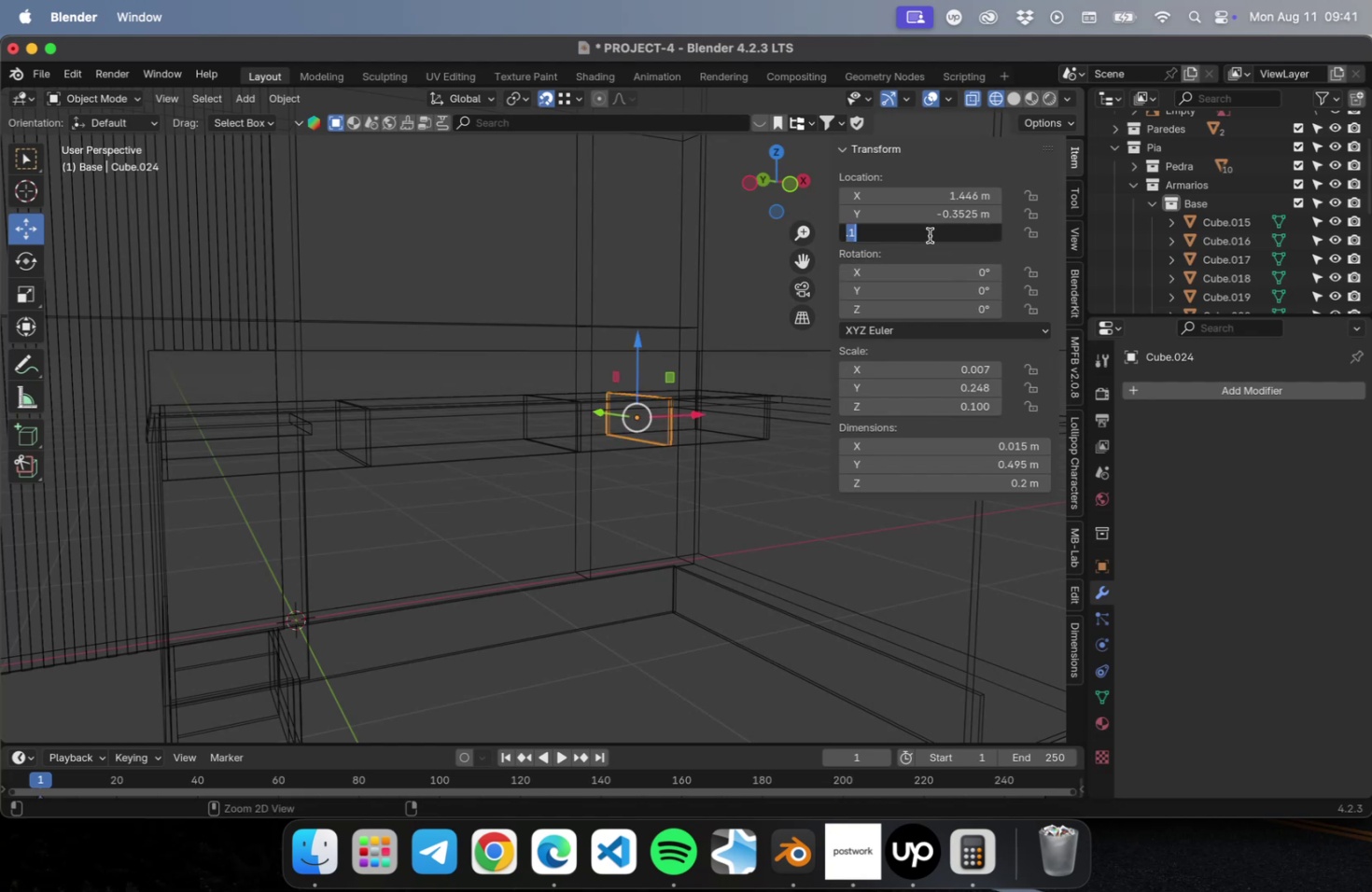 
key(Enter)
 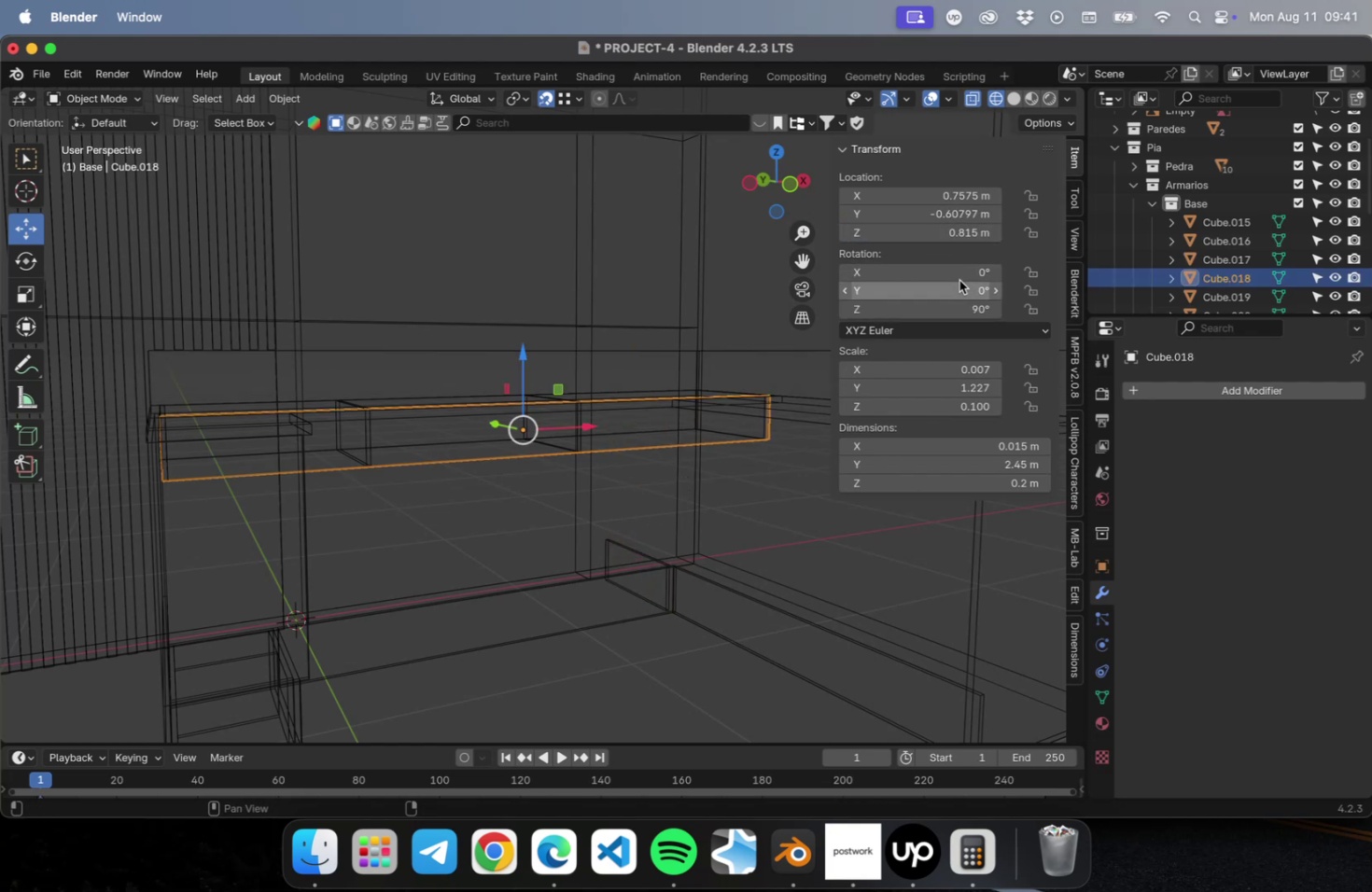 
left_click([939, 238])
 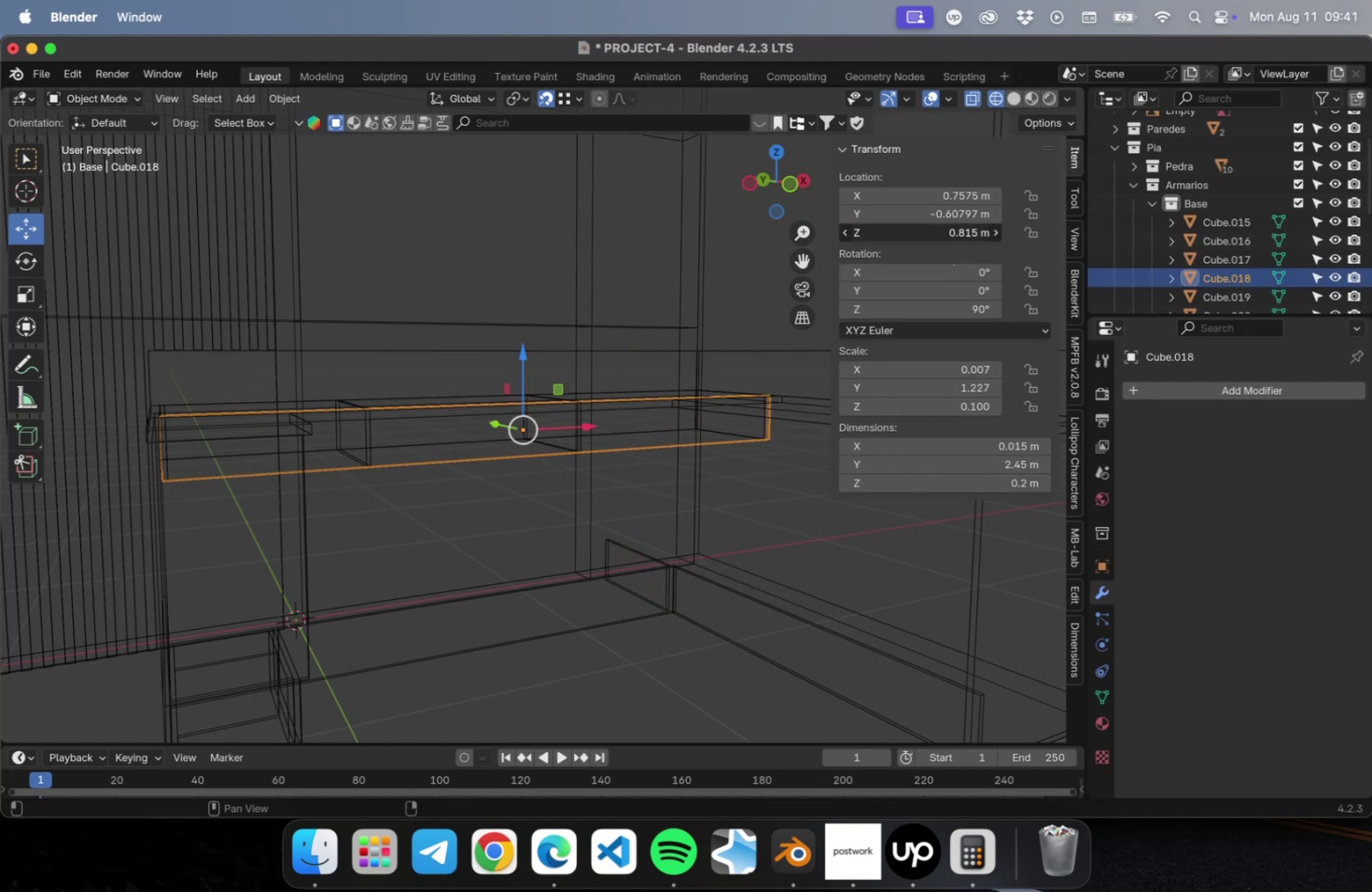 
key(Meta+CommandLeft)
 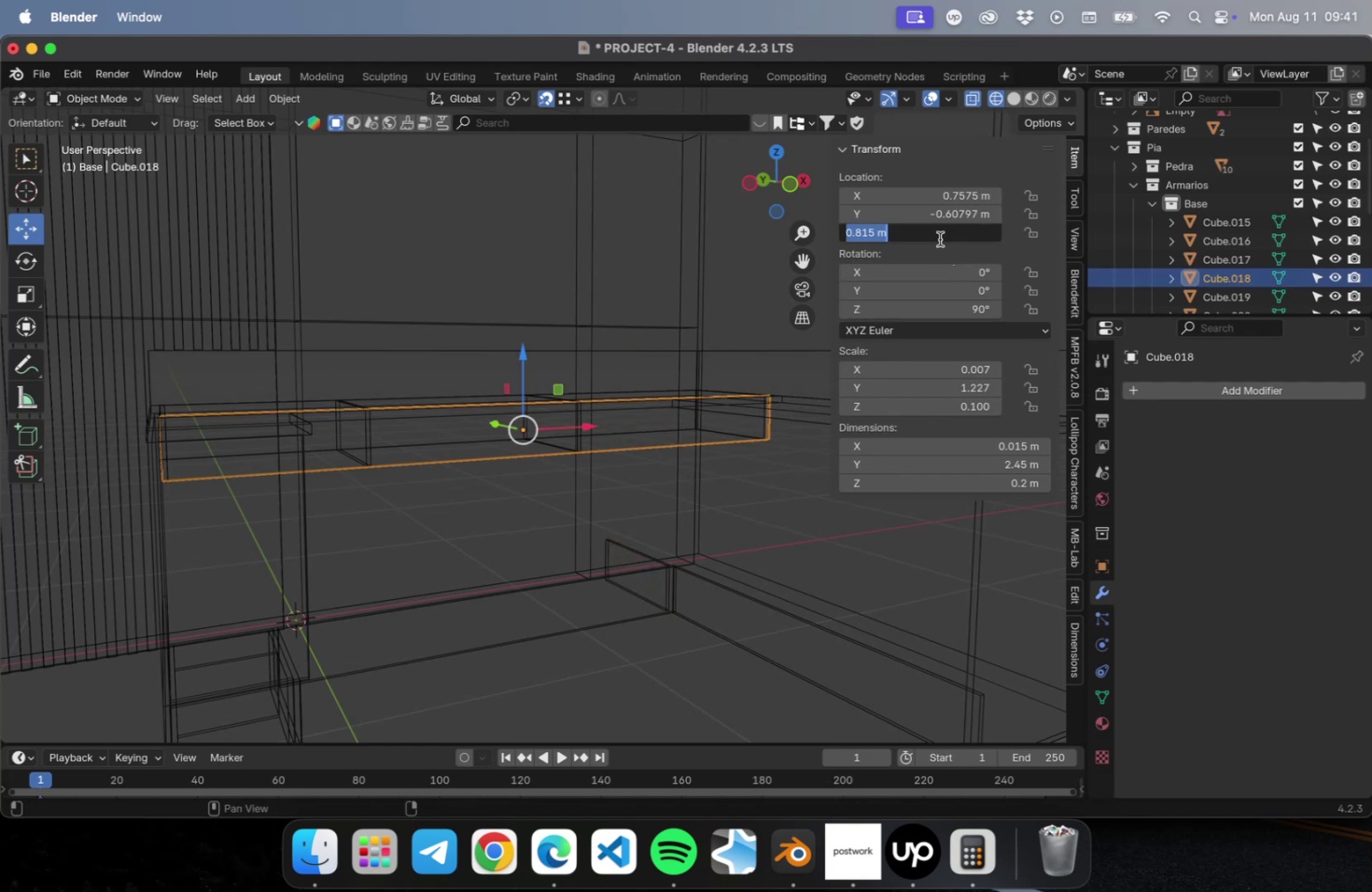 
key(Meta+V)
 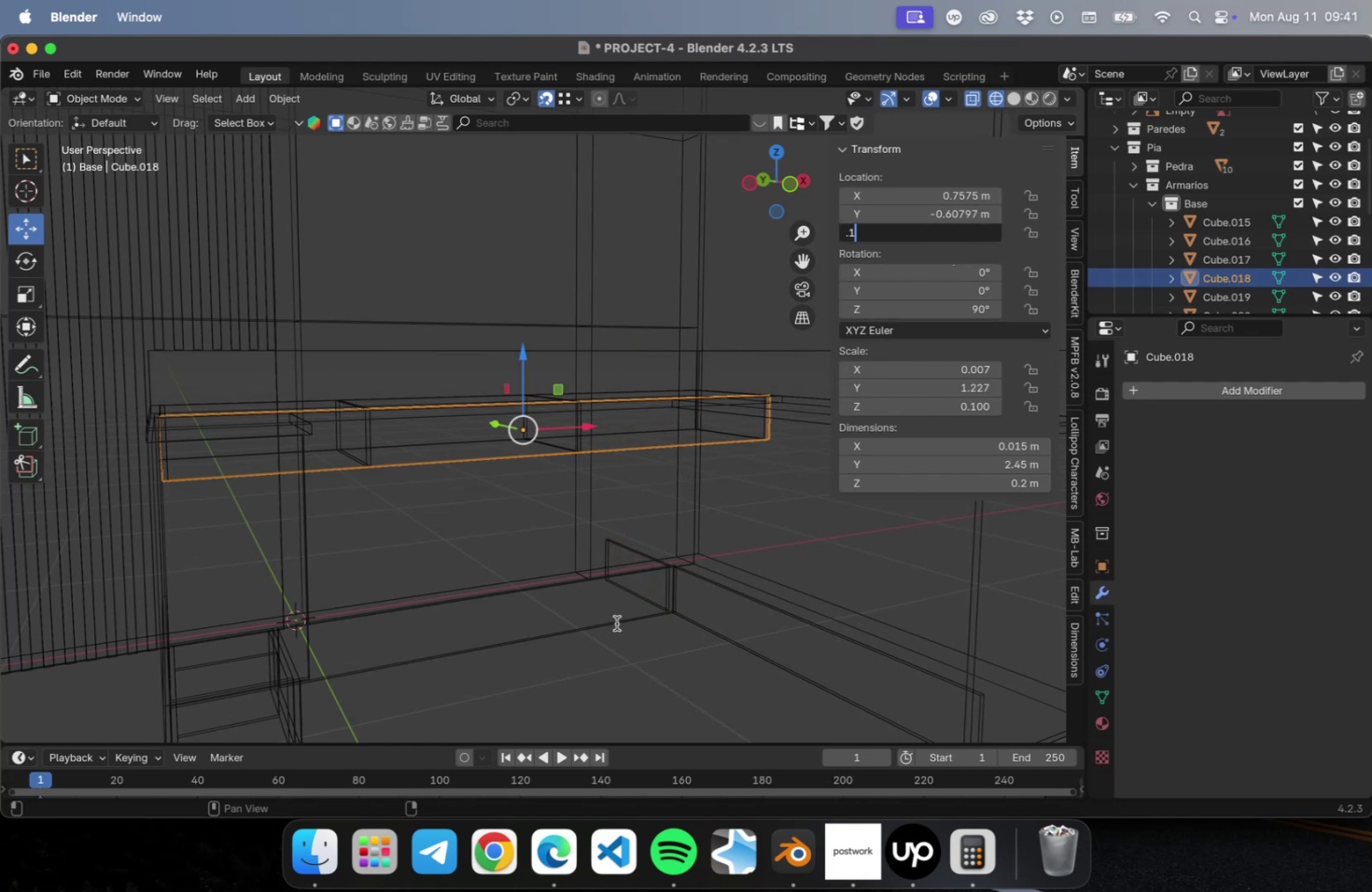 
key(Tab)
 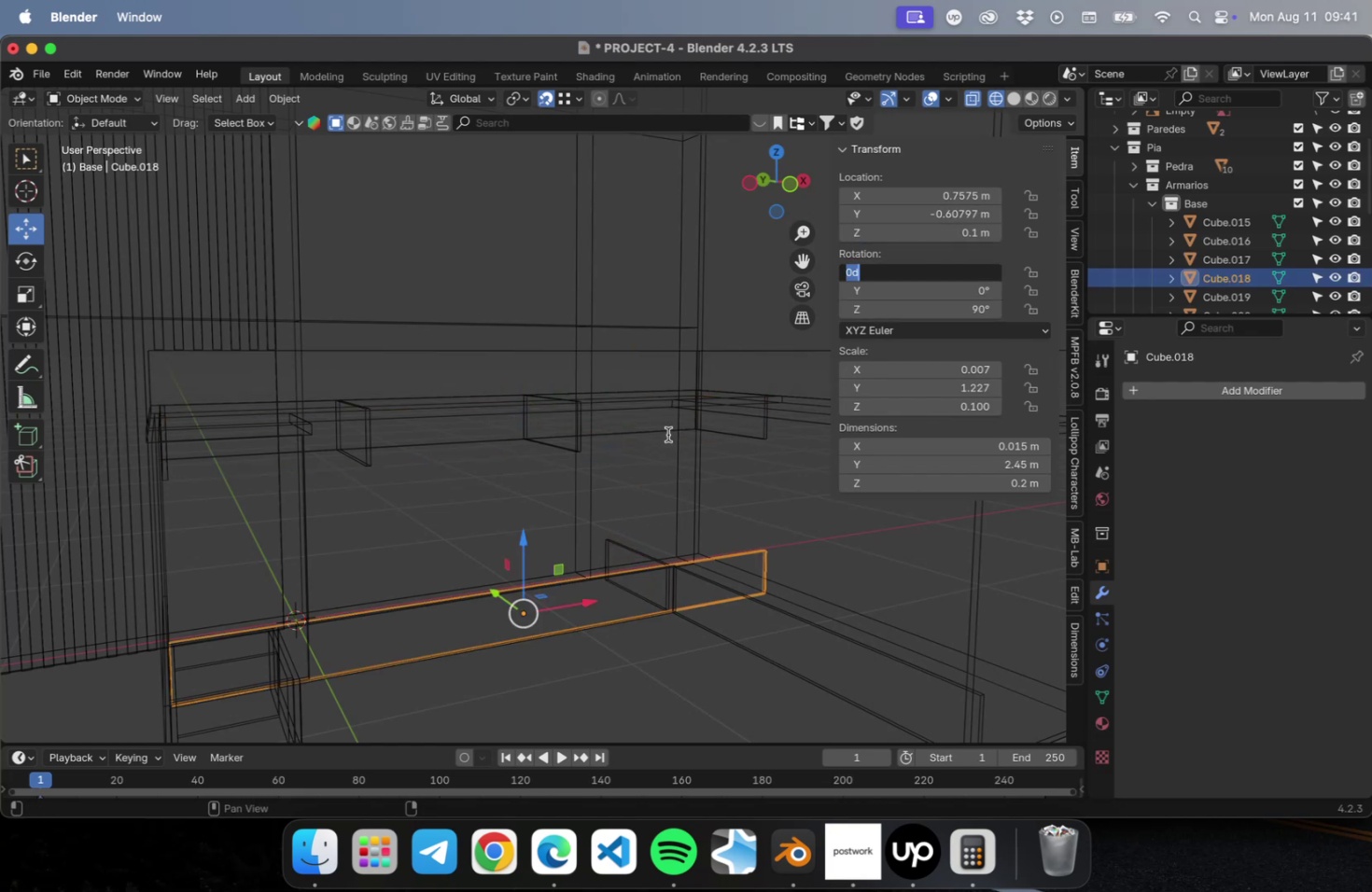 
double_click([657, 428])
 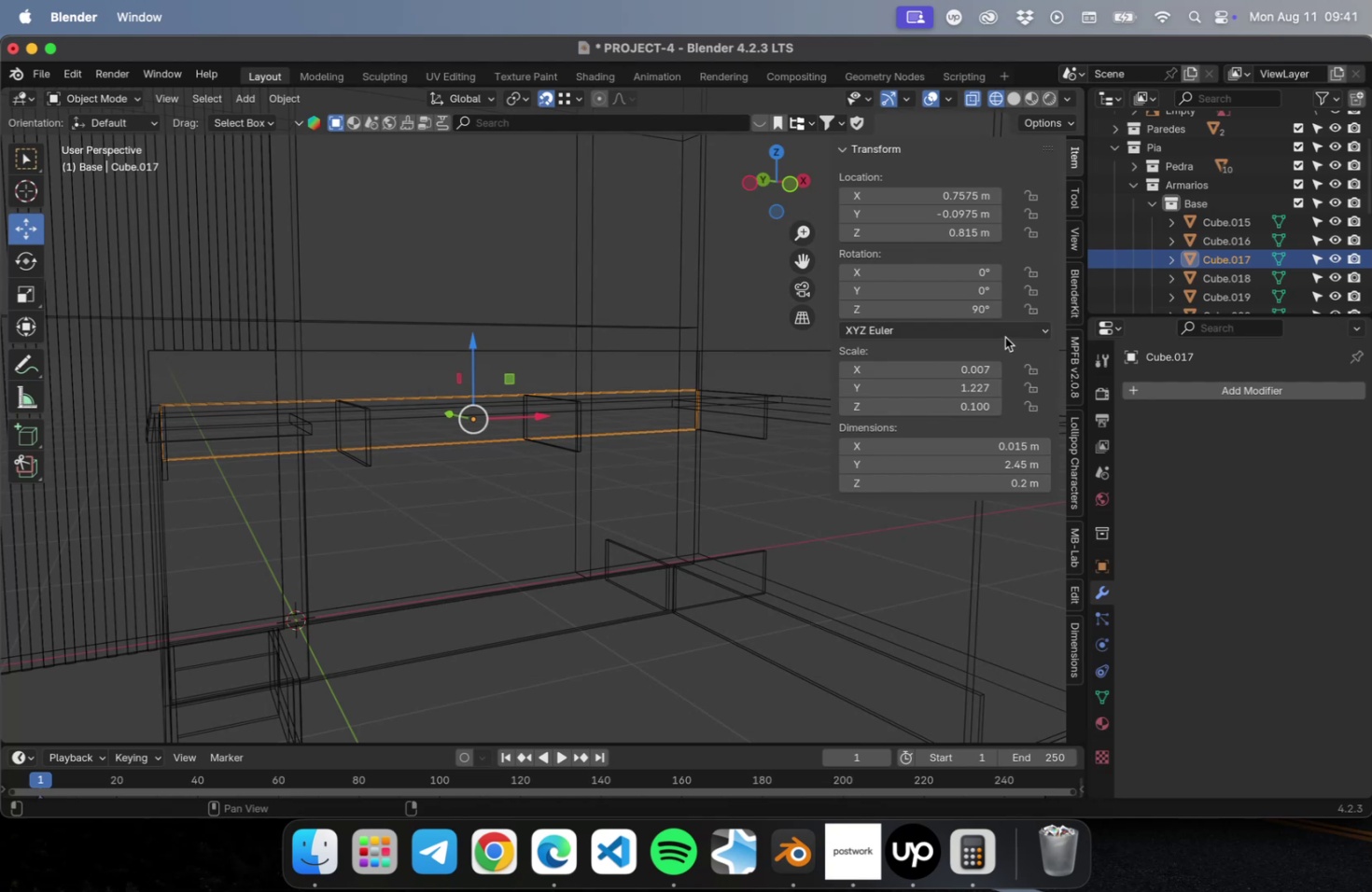 
left_click([957, 301])
 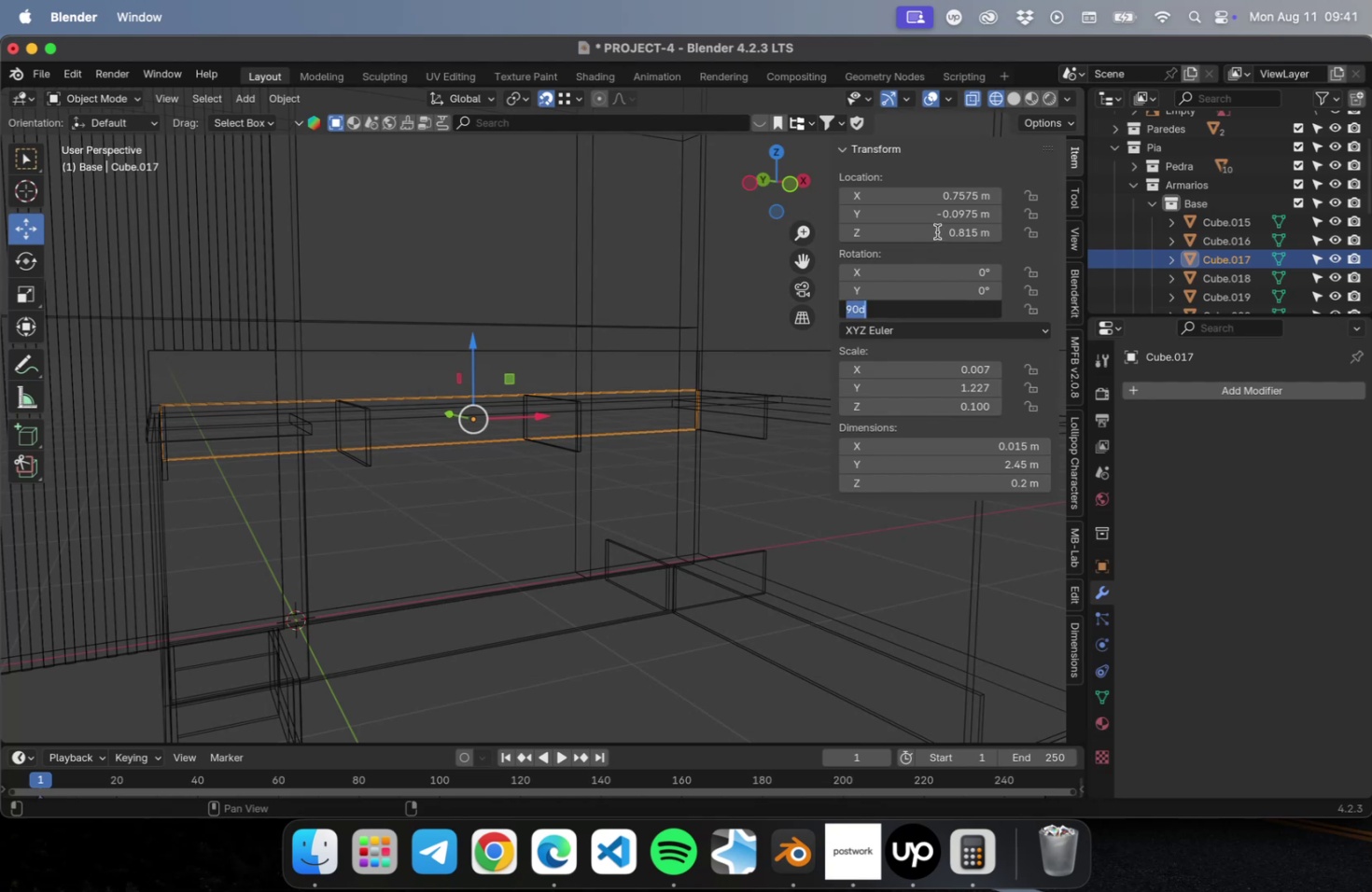 
double_click([925, 228])
 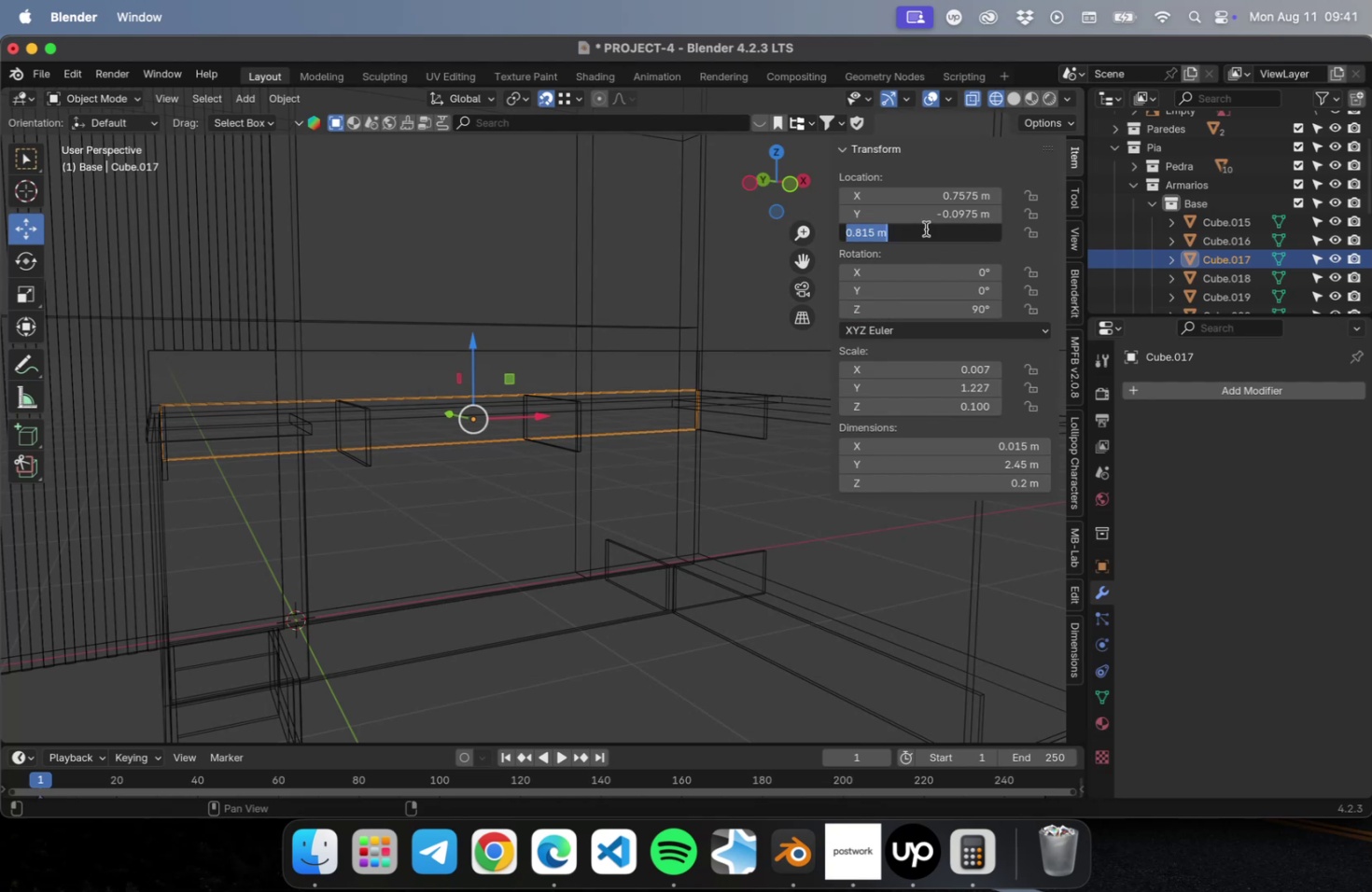 
key(Meta+CommandLeft)
 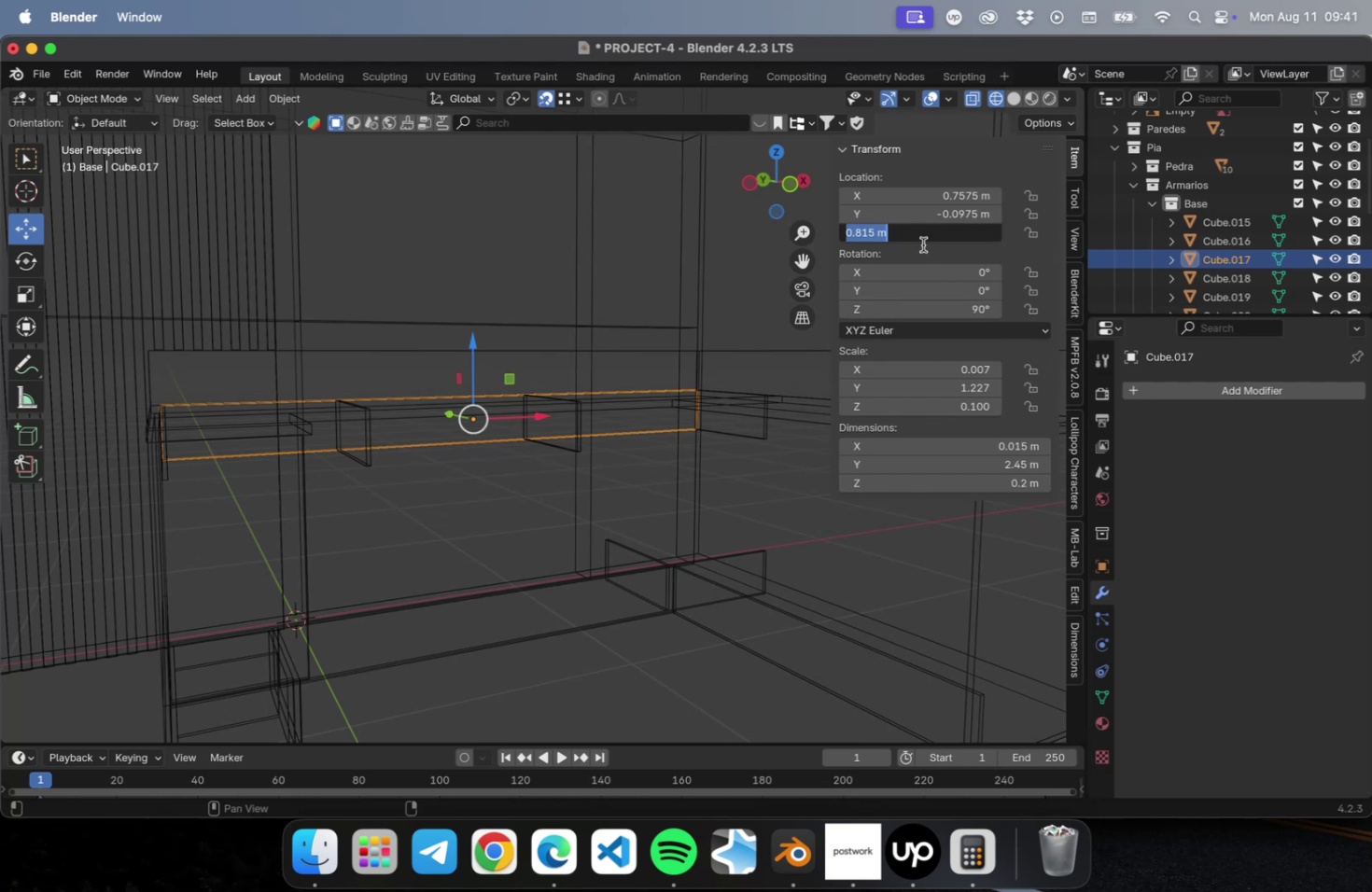 
key(Meta+V)
 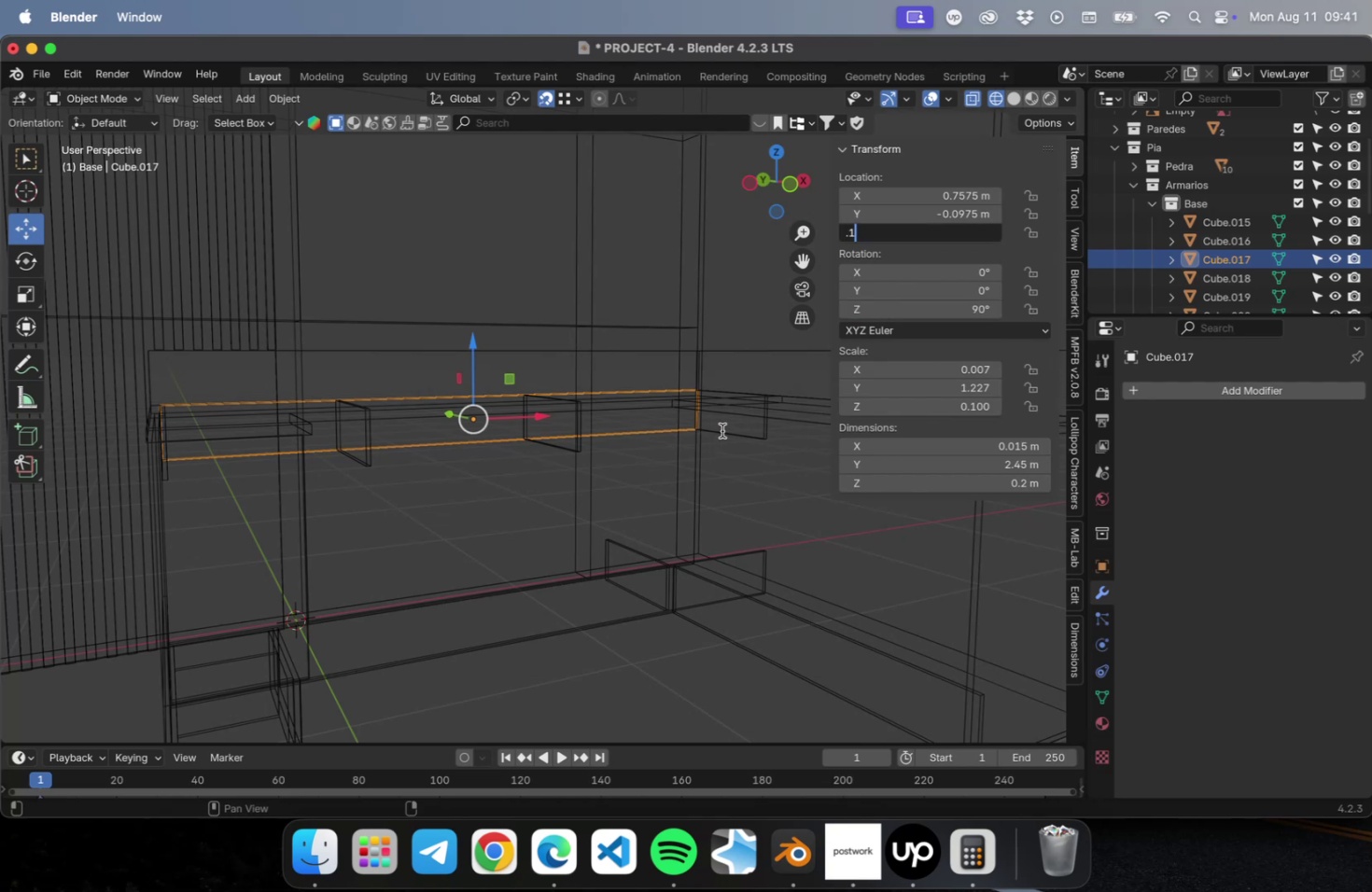 
double_click([735, 431])
 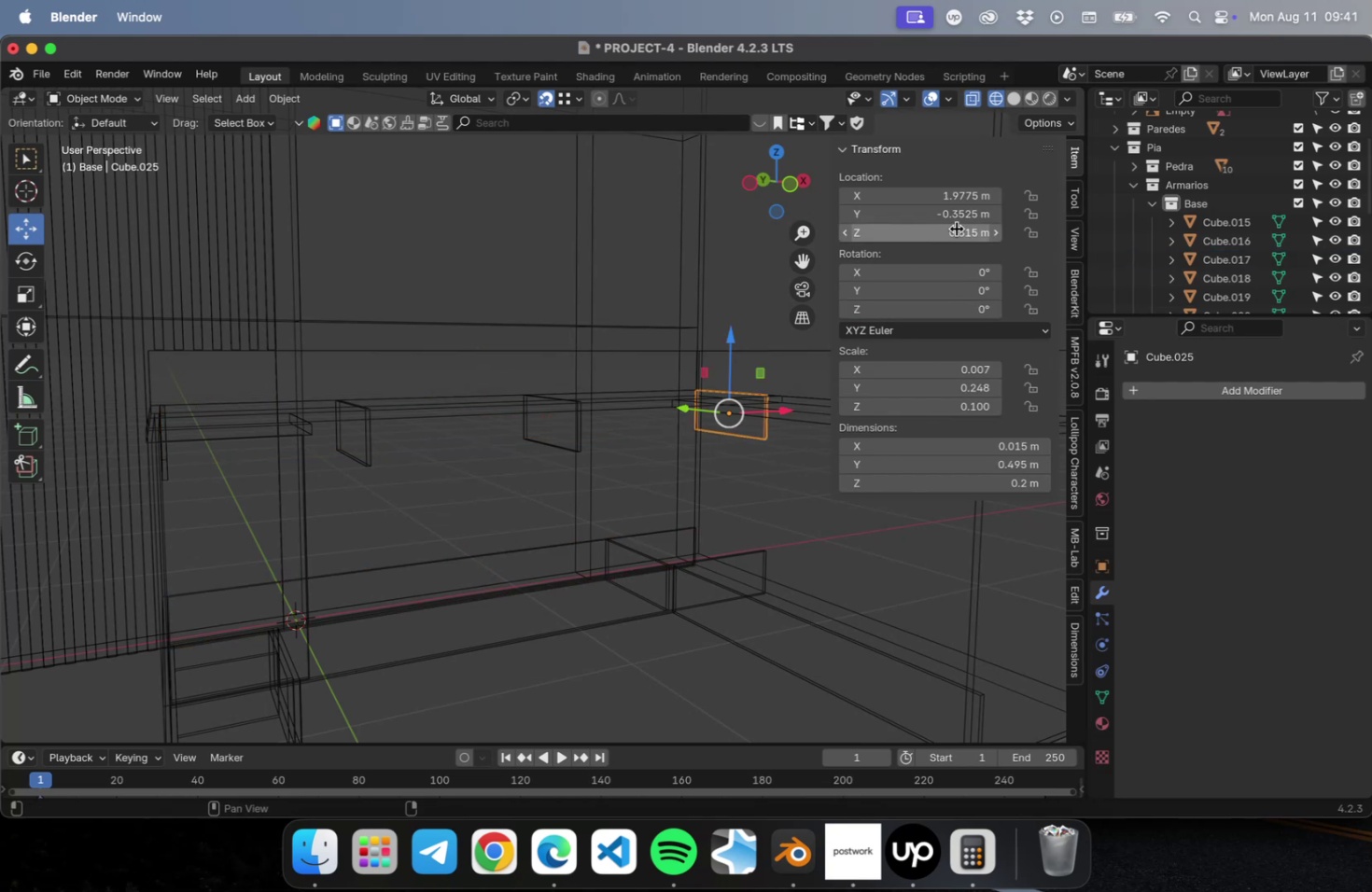 
key(Meta+CommandLeft)
 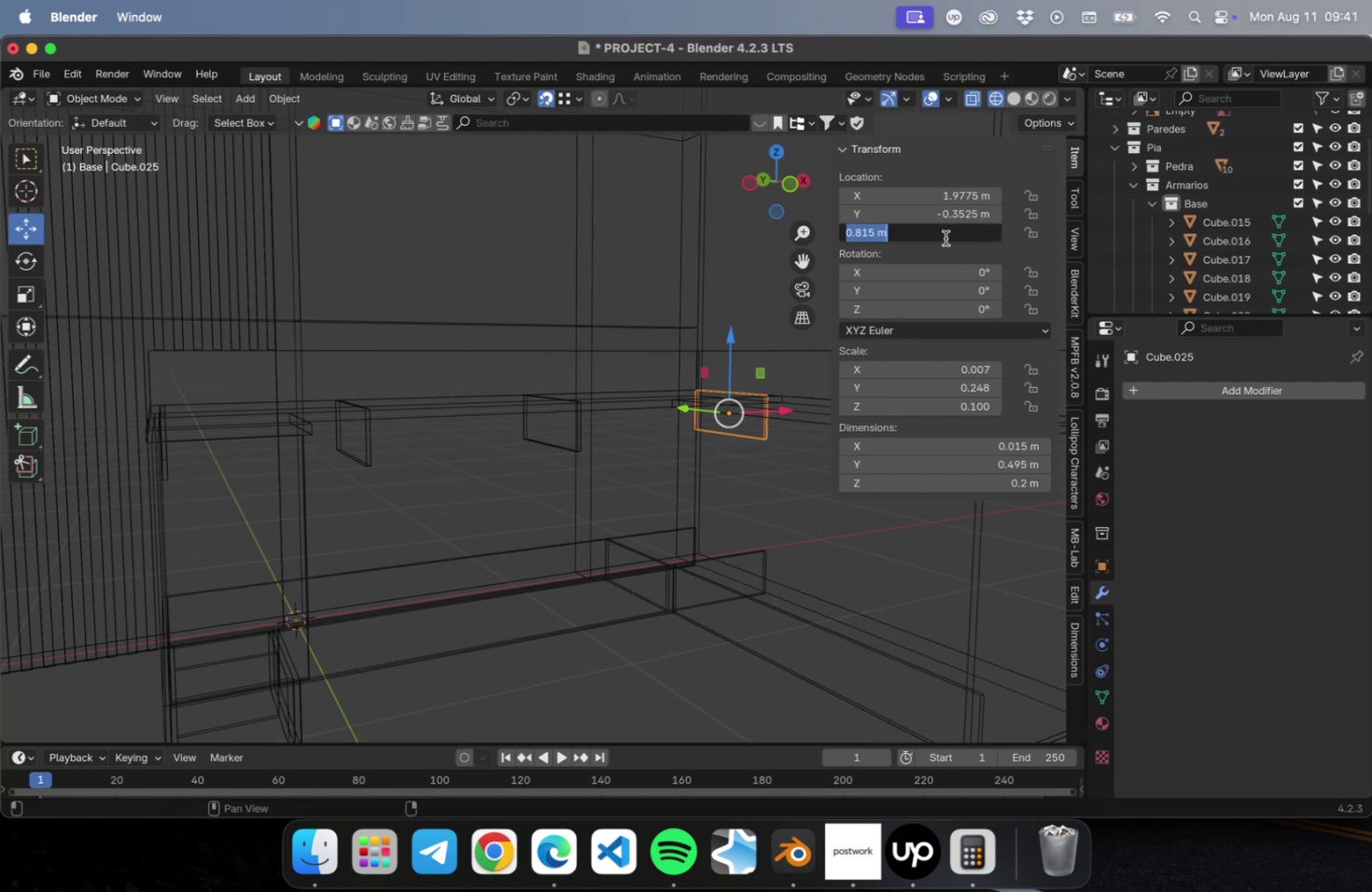 
key(Meta+V)
 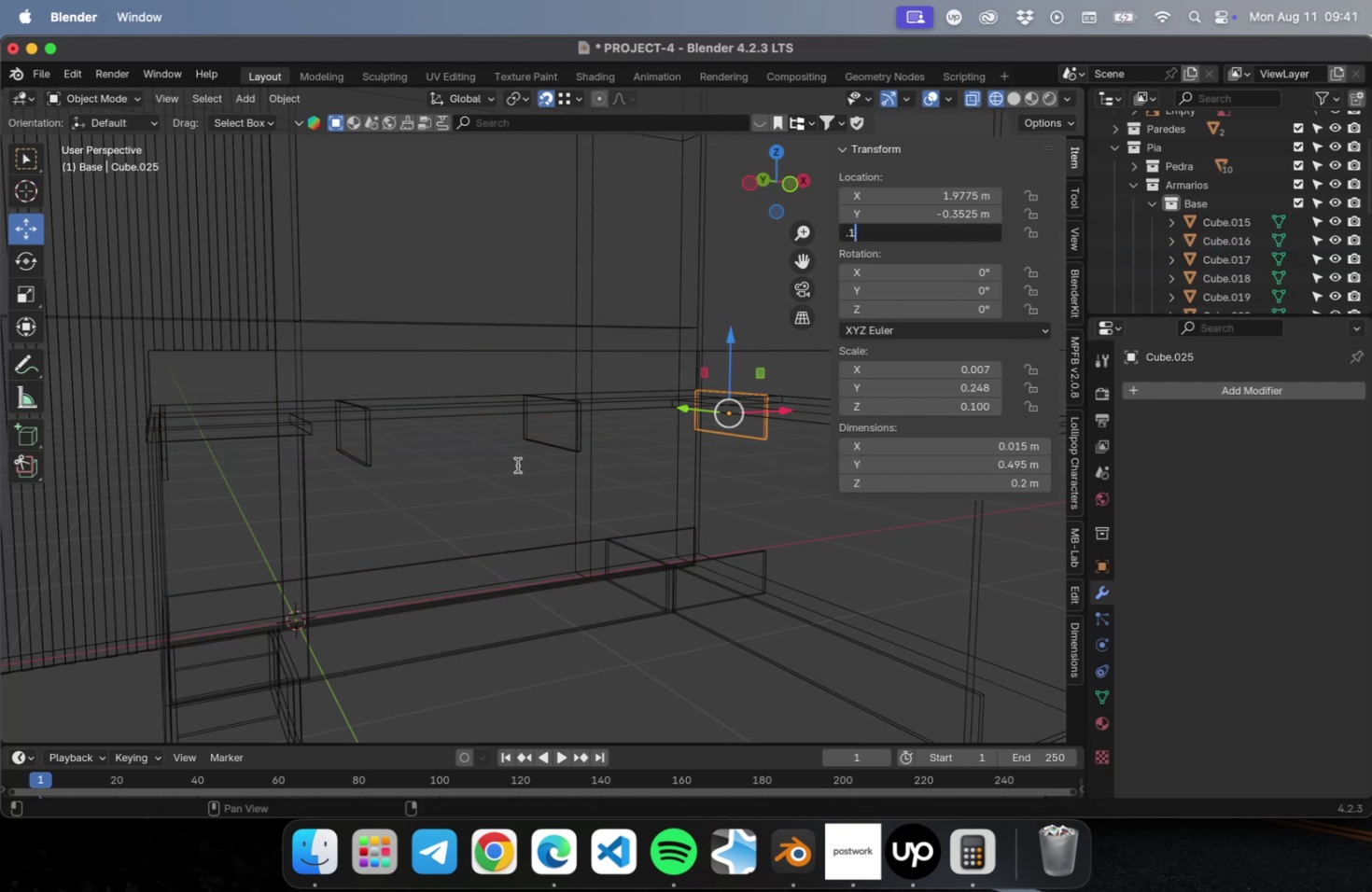 
left_click([591, 442])
 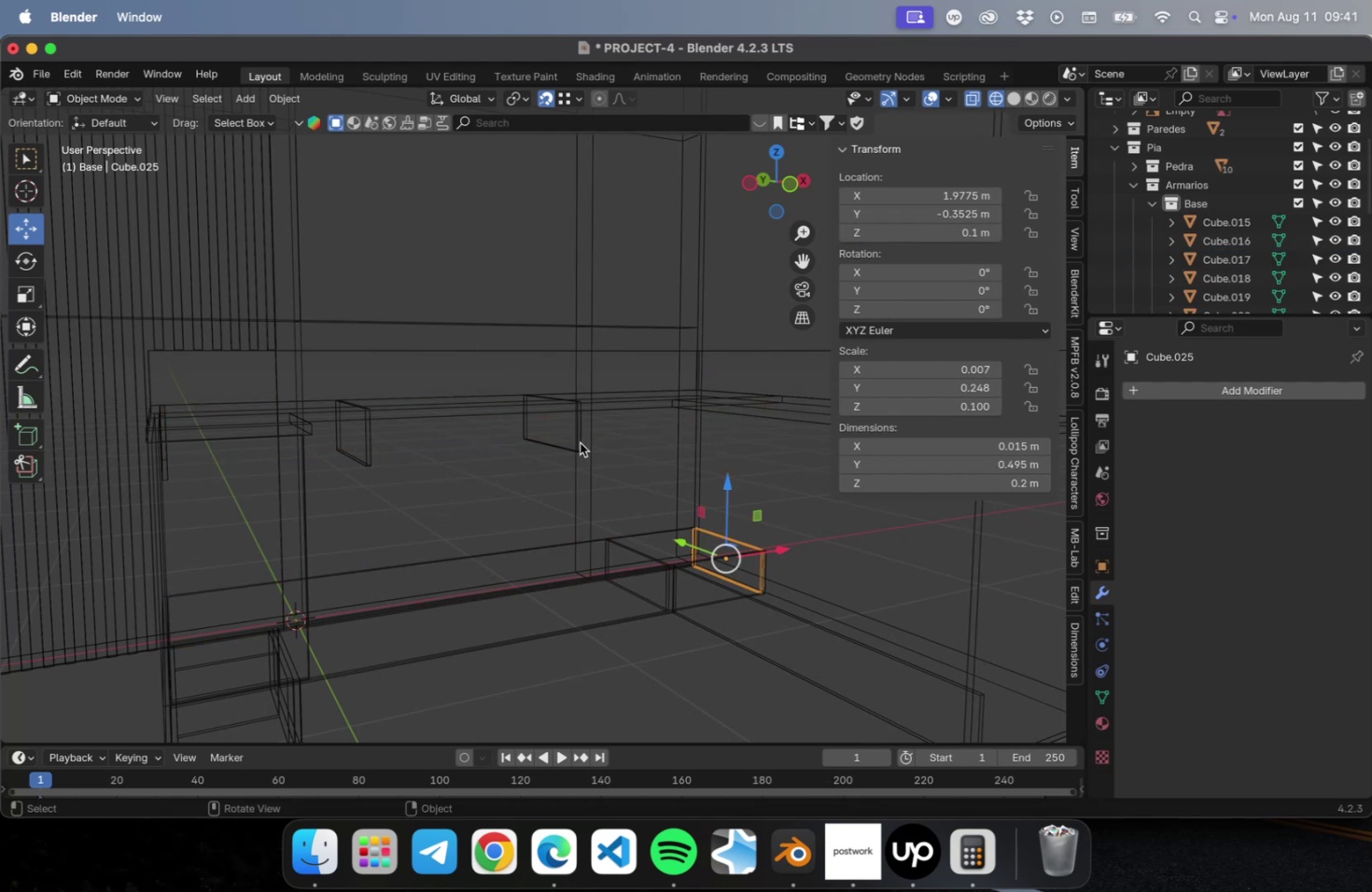 
left_click([578, 442])
 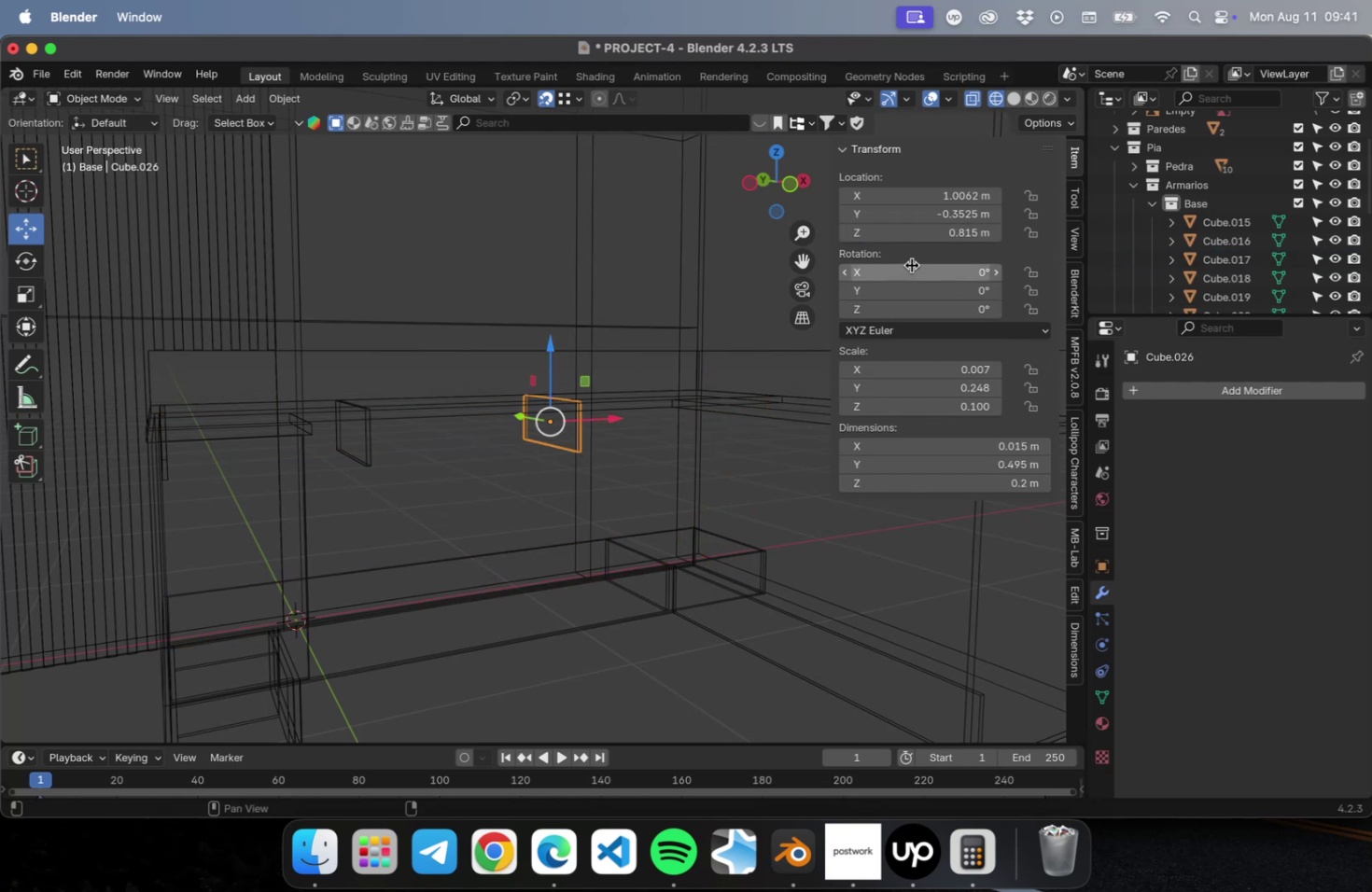 
left_click([903, 236])
 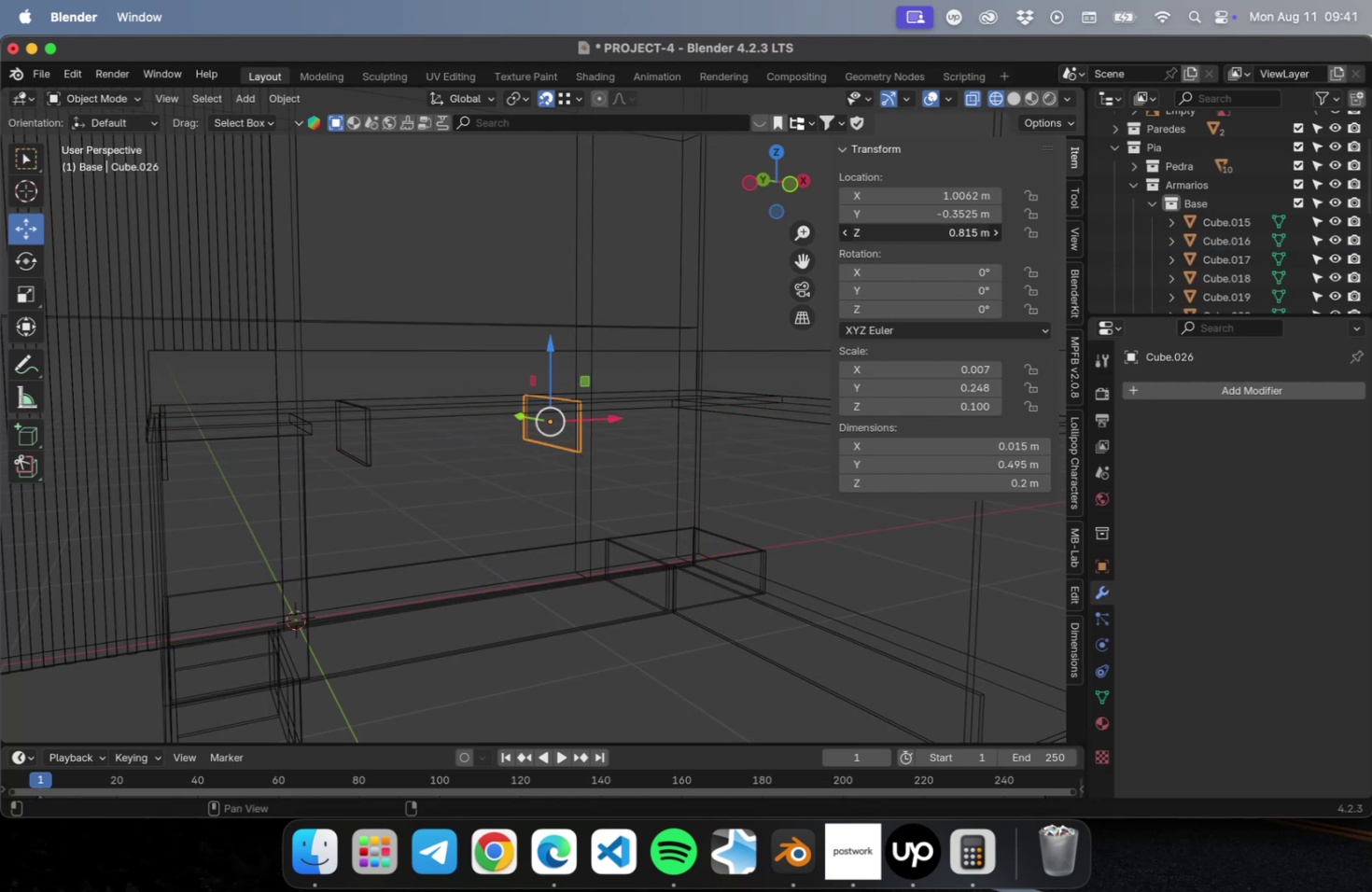 
key(Meta+CommandLeft)
 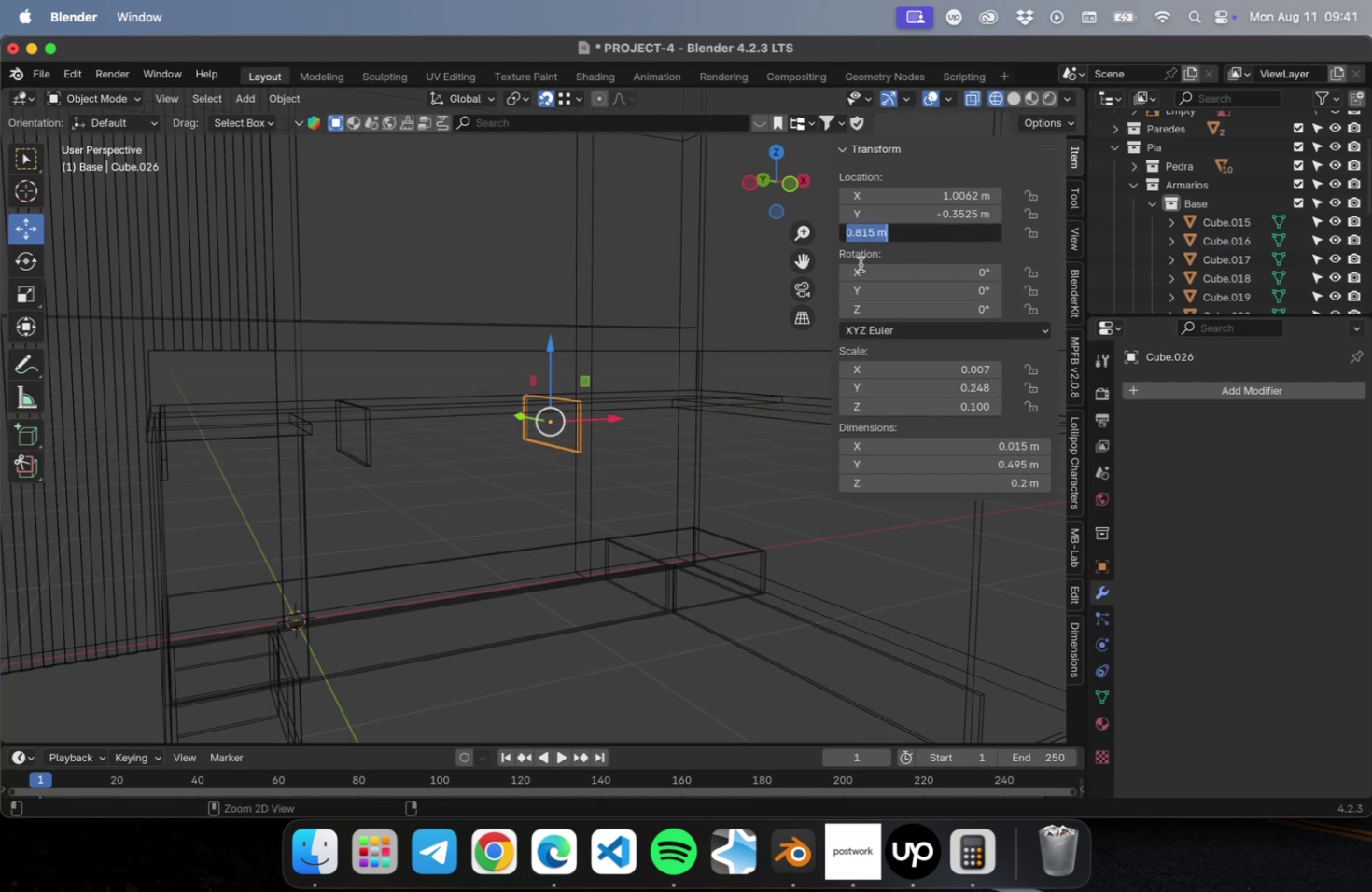 
key(Meta+V)
 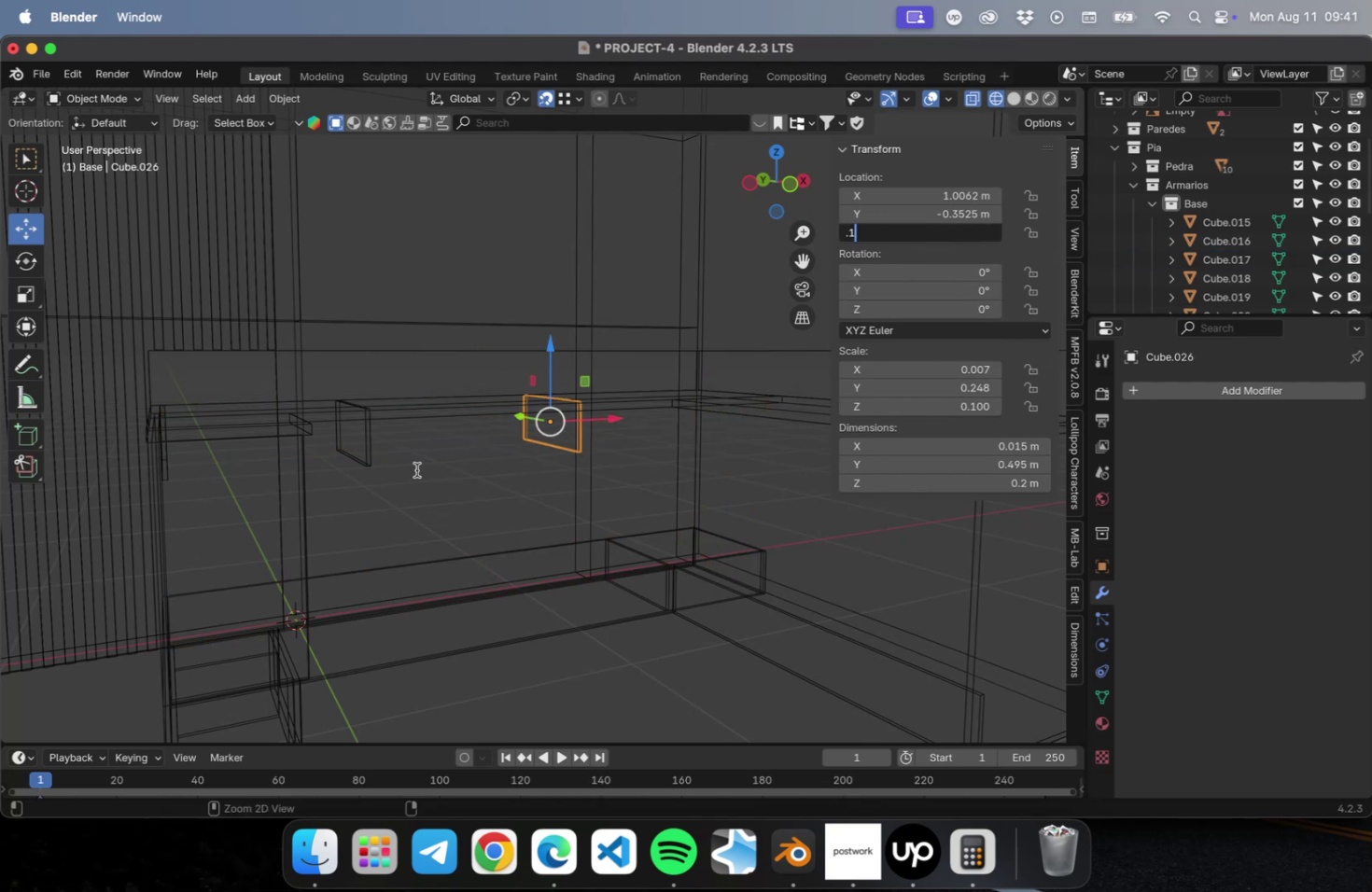 
left_click([416, 469])
 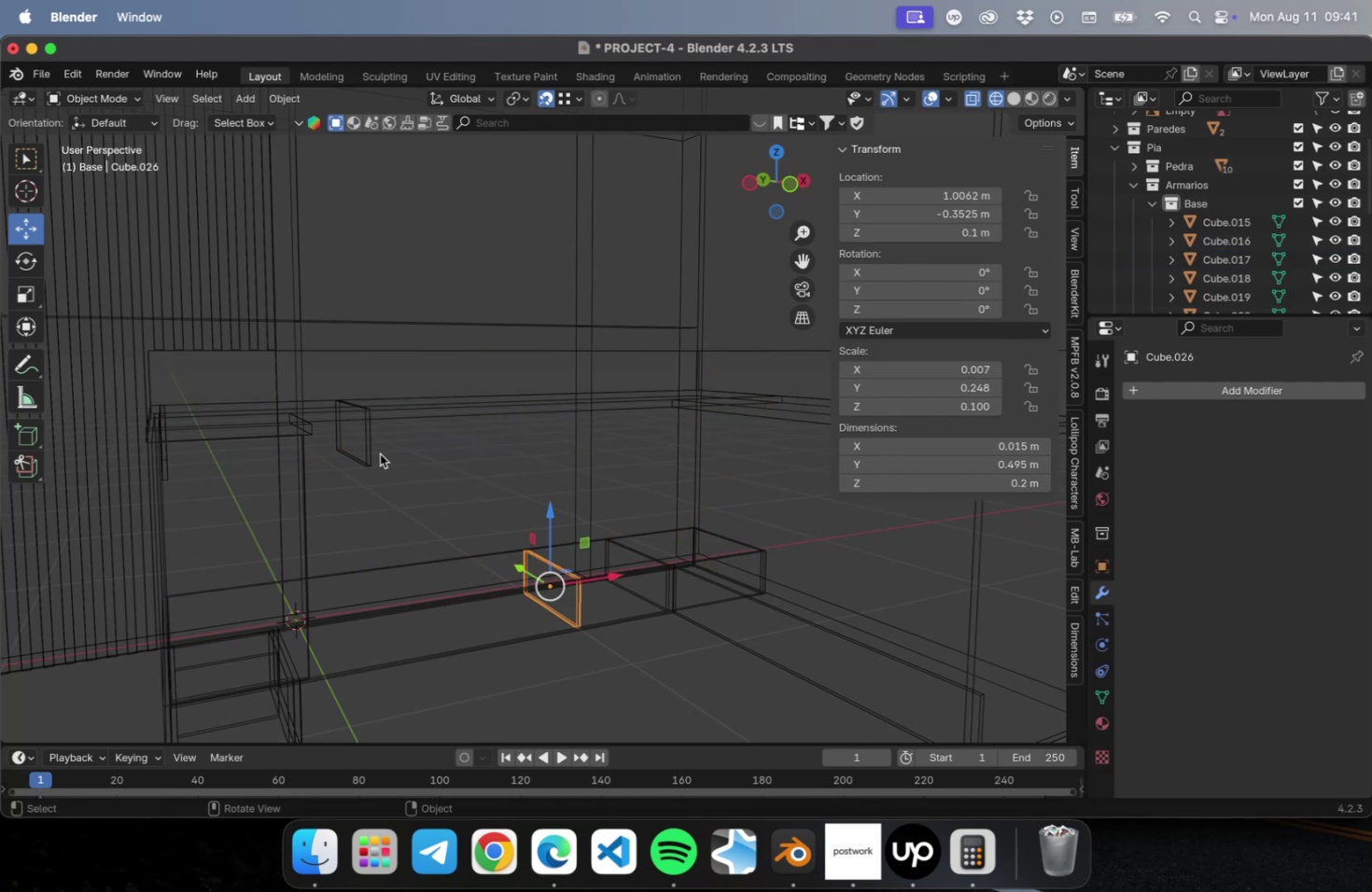 
left_click([369, 456])
 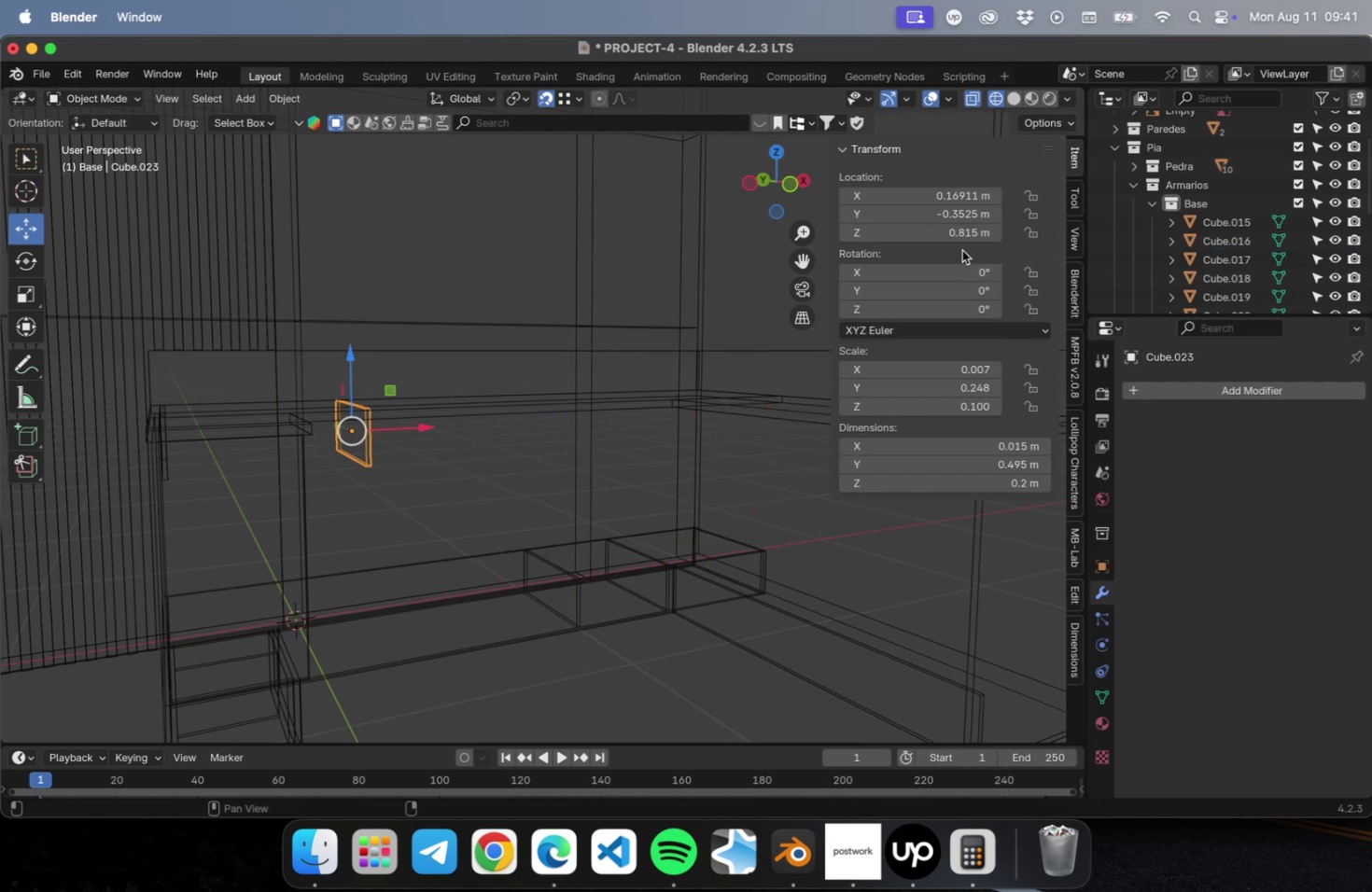 
left_click([958, 233])
 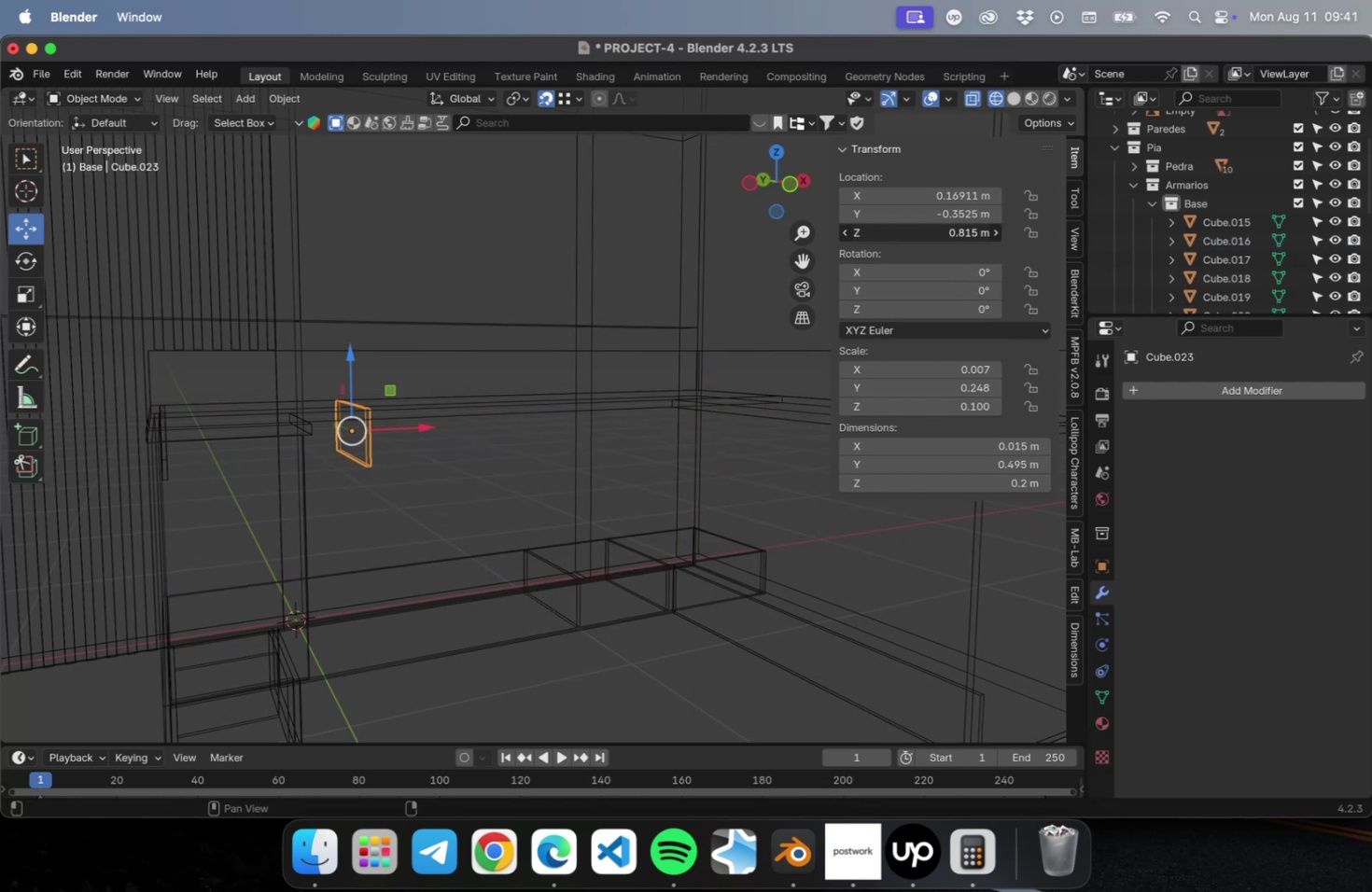 
key(Meta+CommandLeft)
 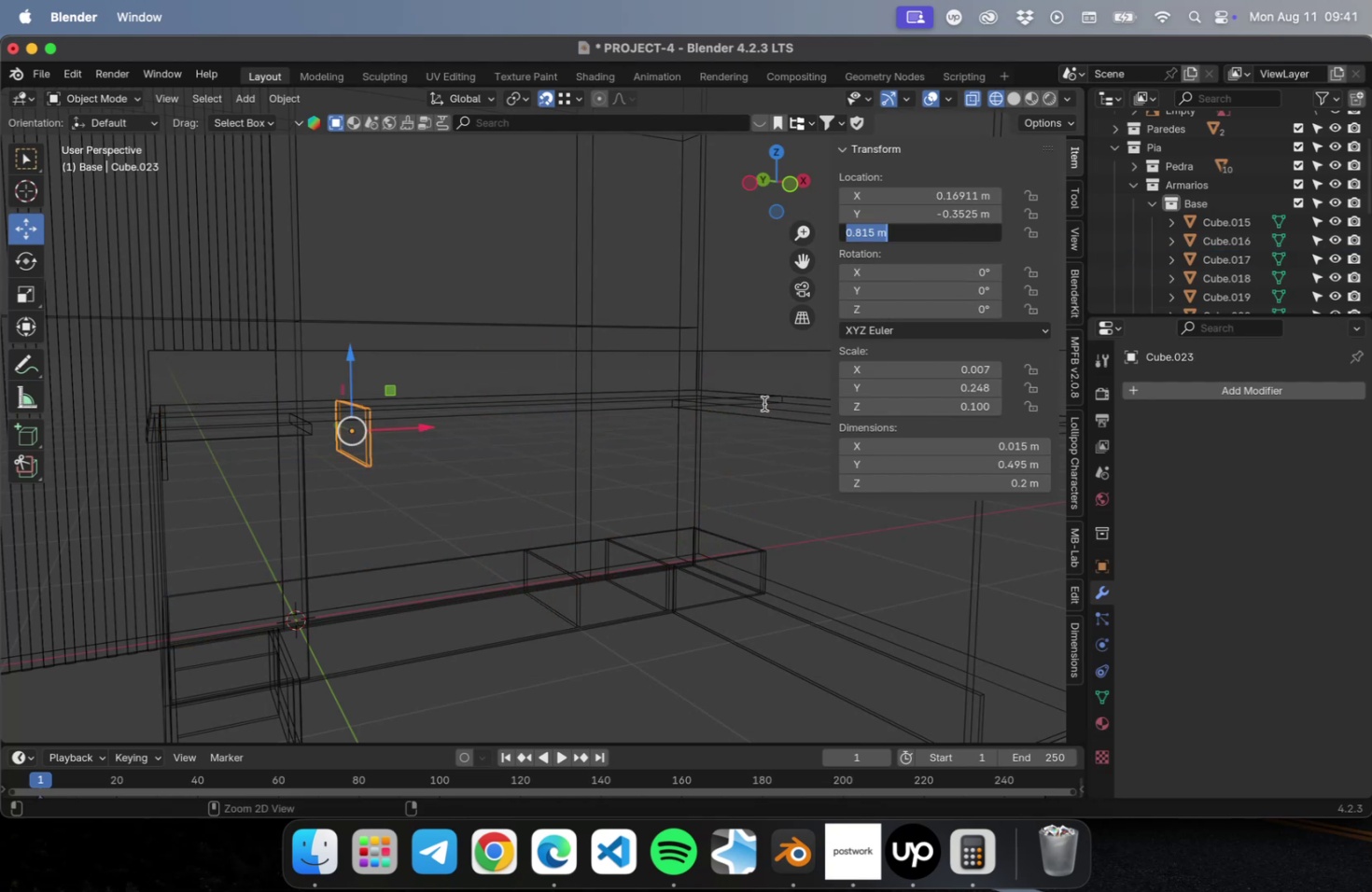 
key(Meta+V)
 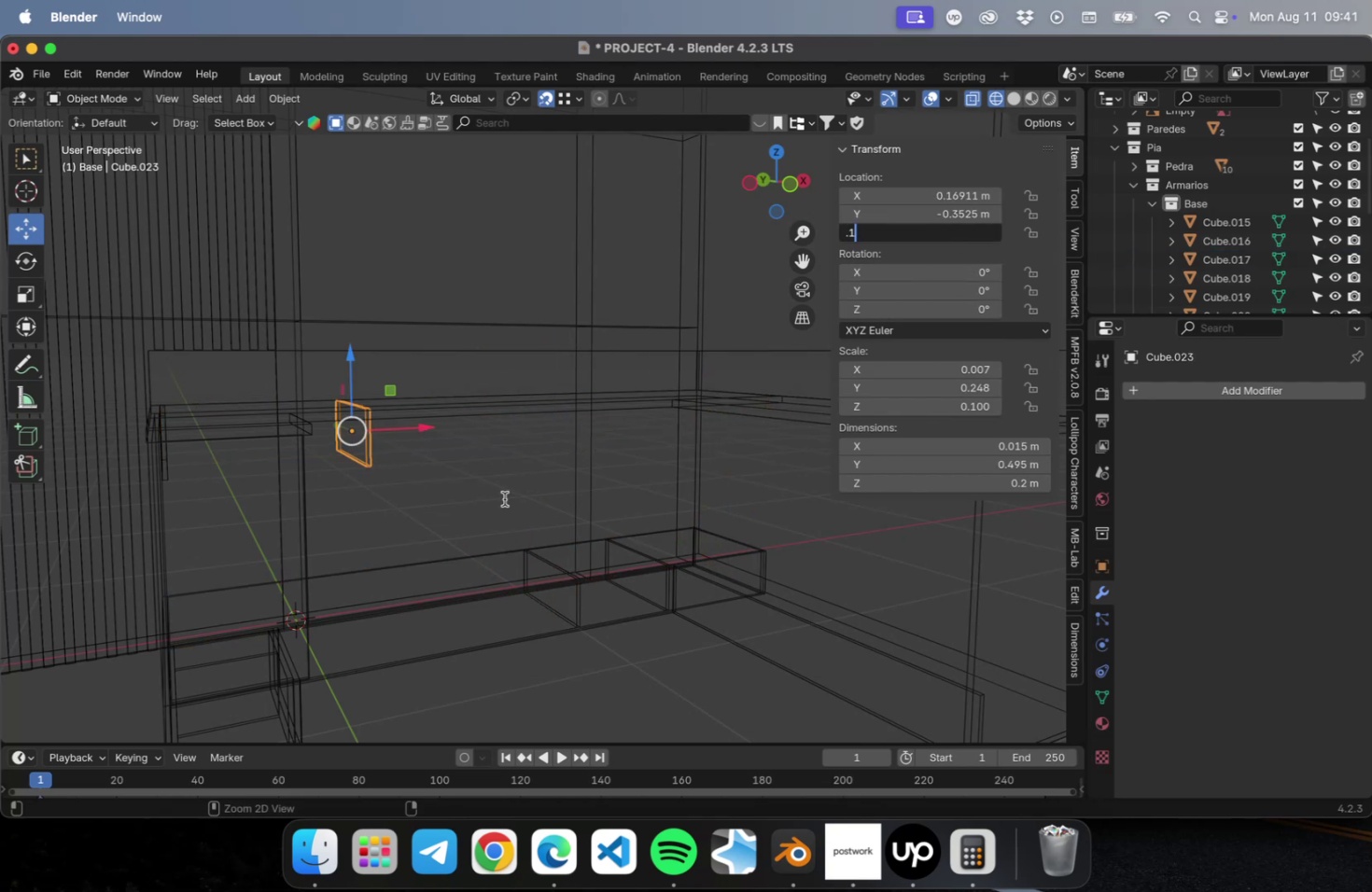 
key(Tab)
 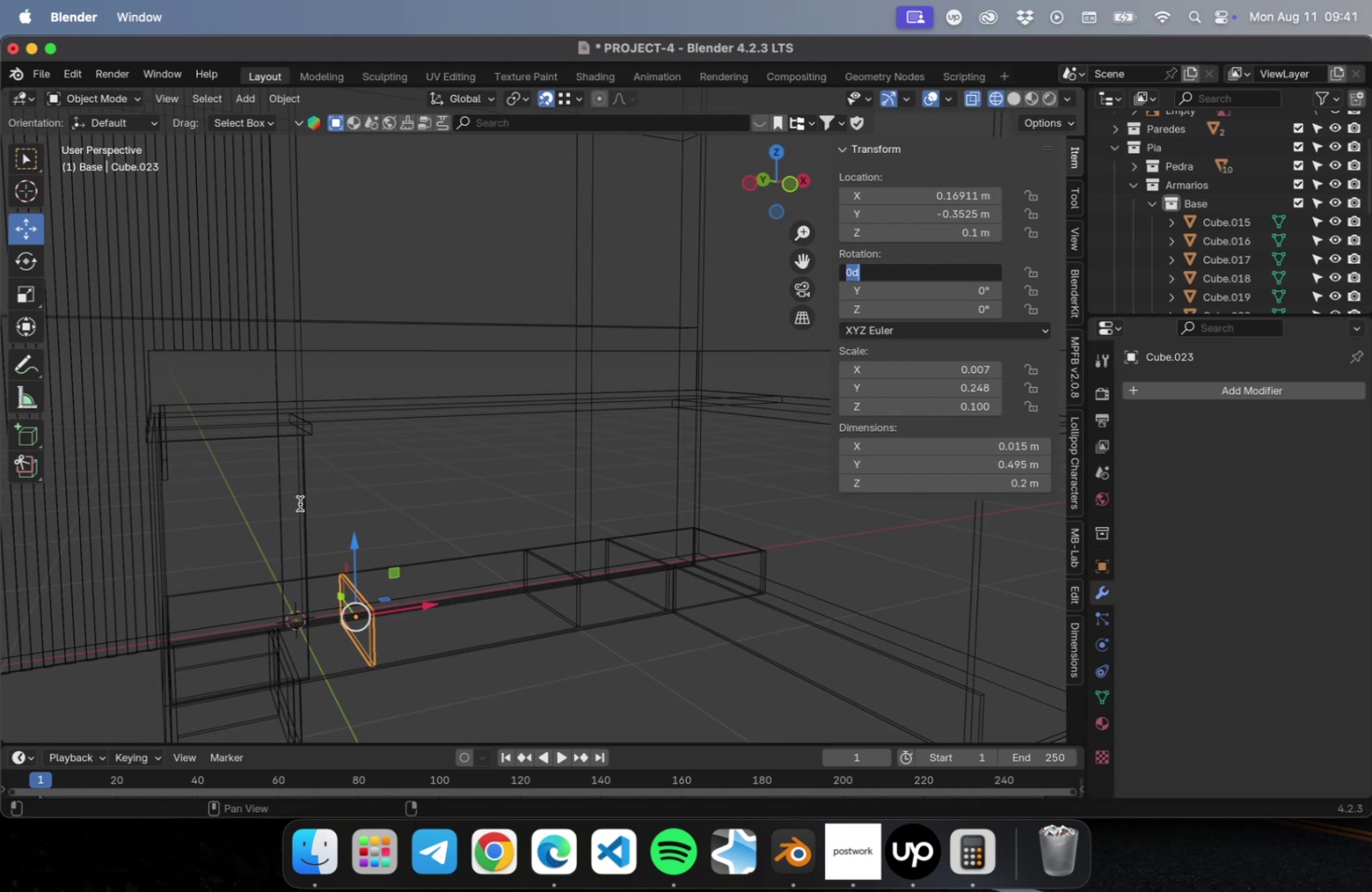 
left_click([286, 506])
 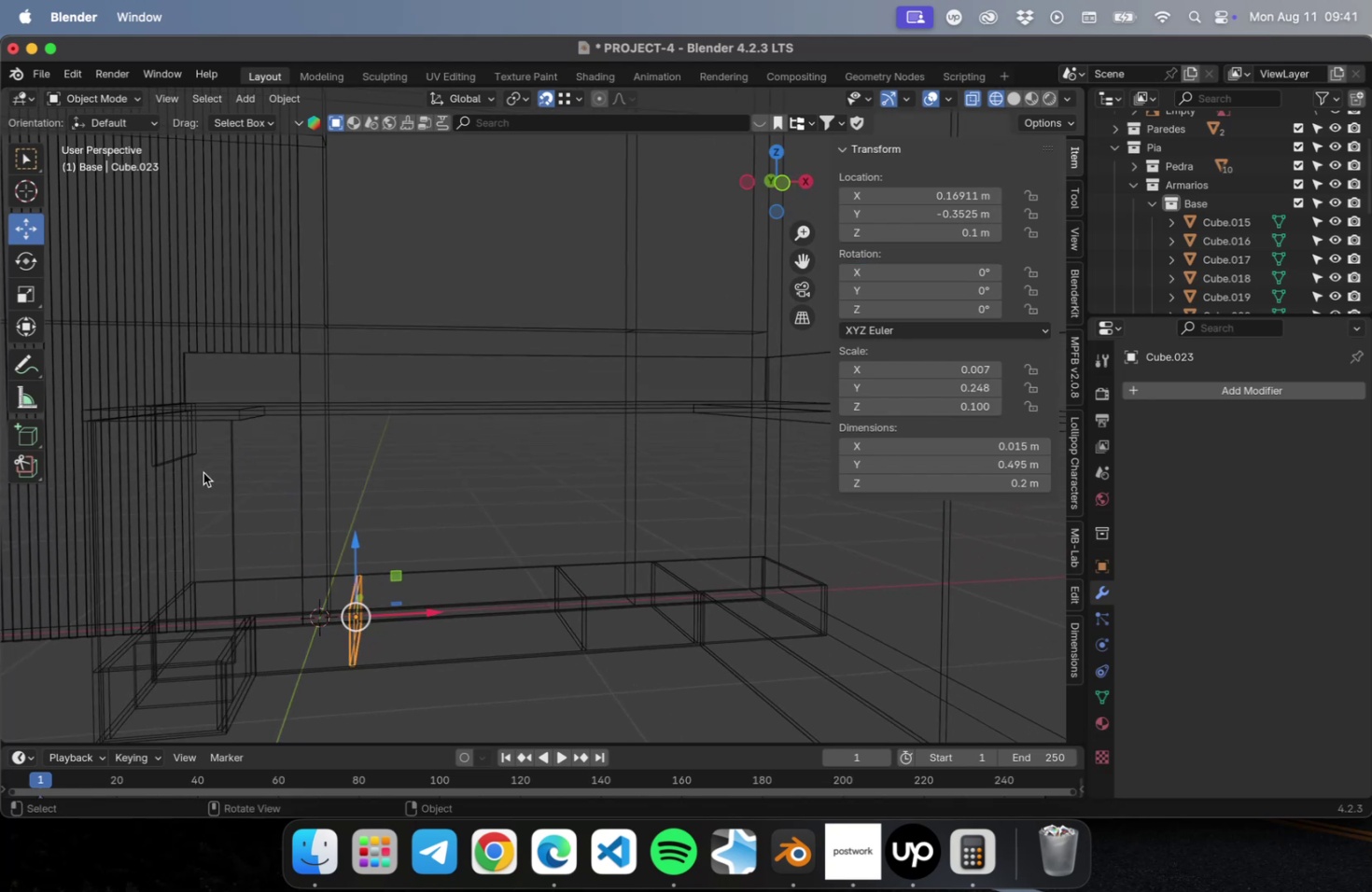 
left_click([184, 462])
 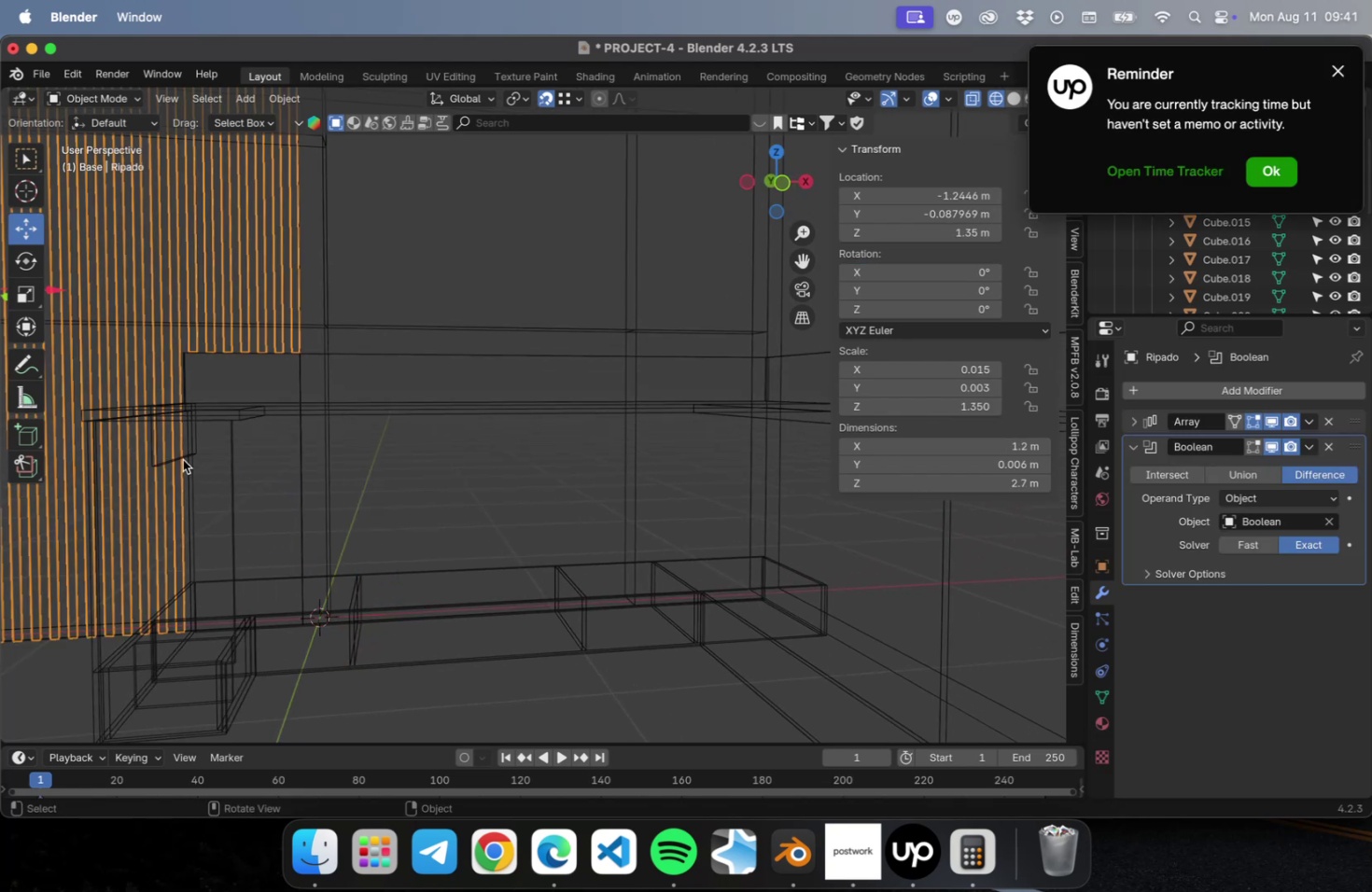 
left_click([182, 456])
 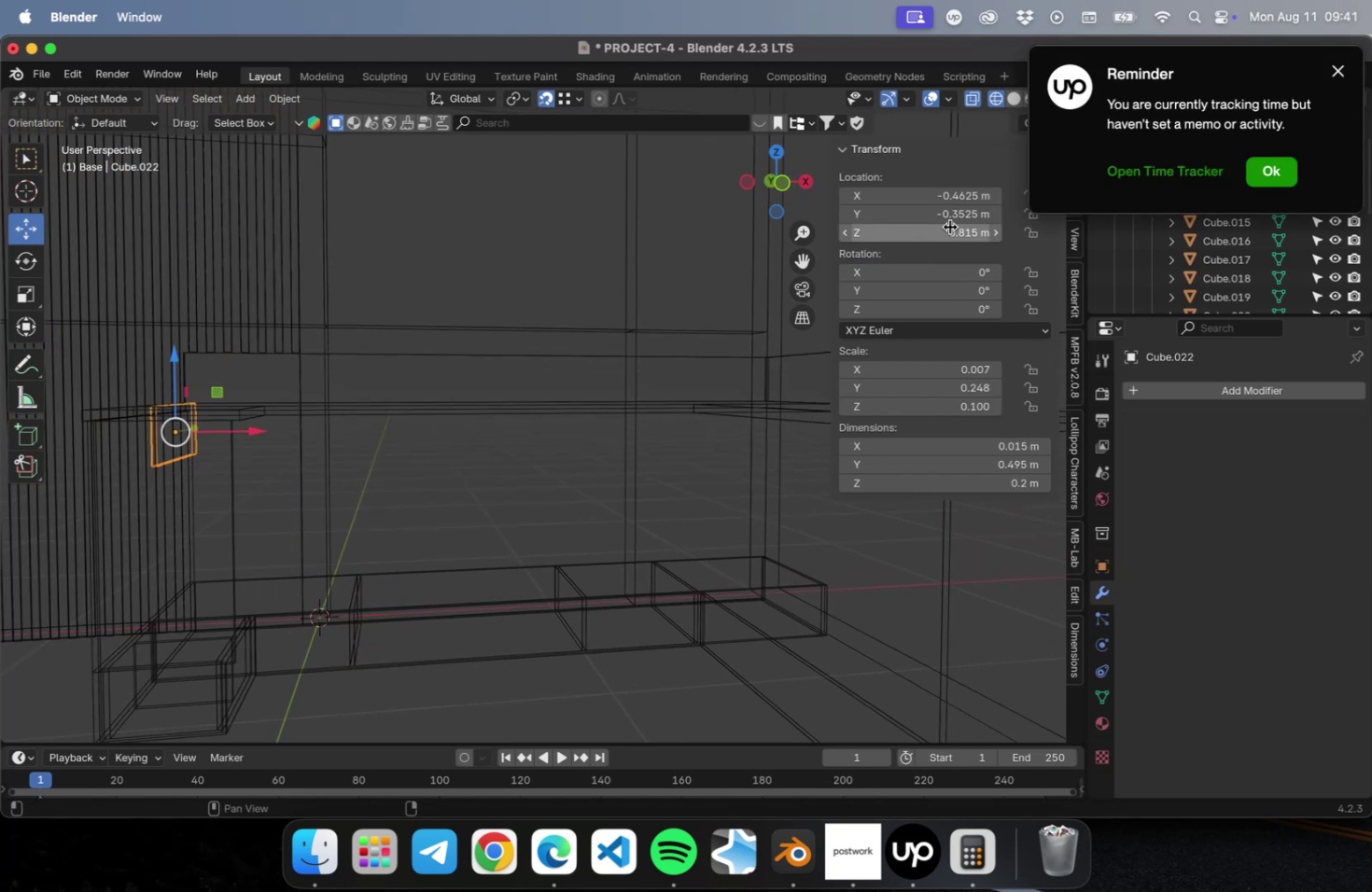 
key(Meta+CommandLeft)
 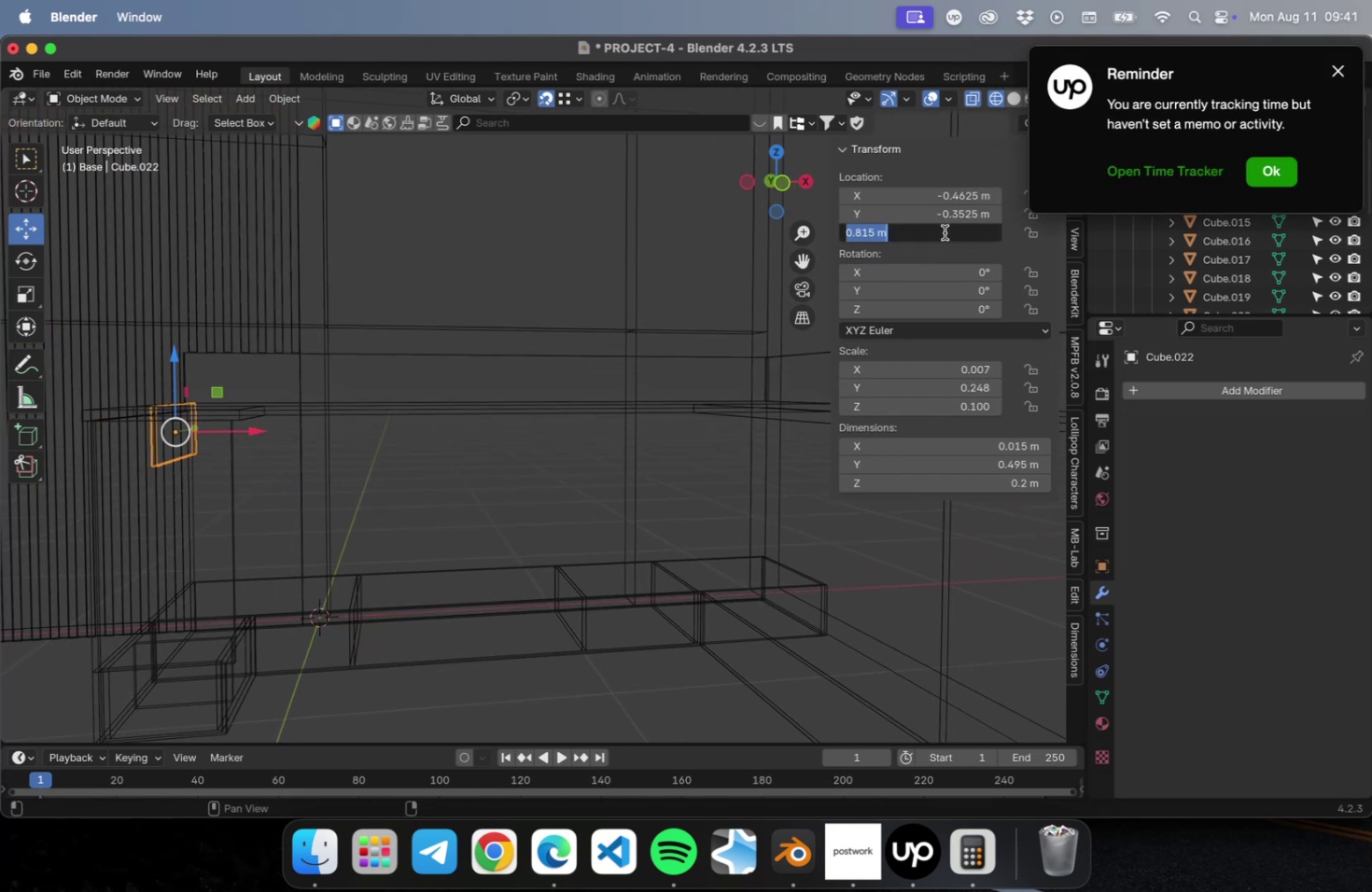 
key(Meta+V)
 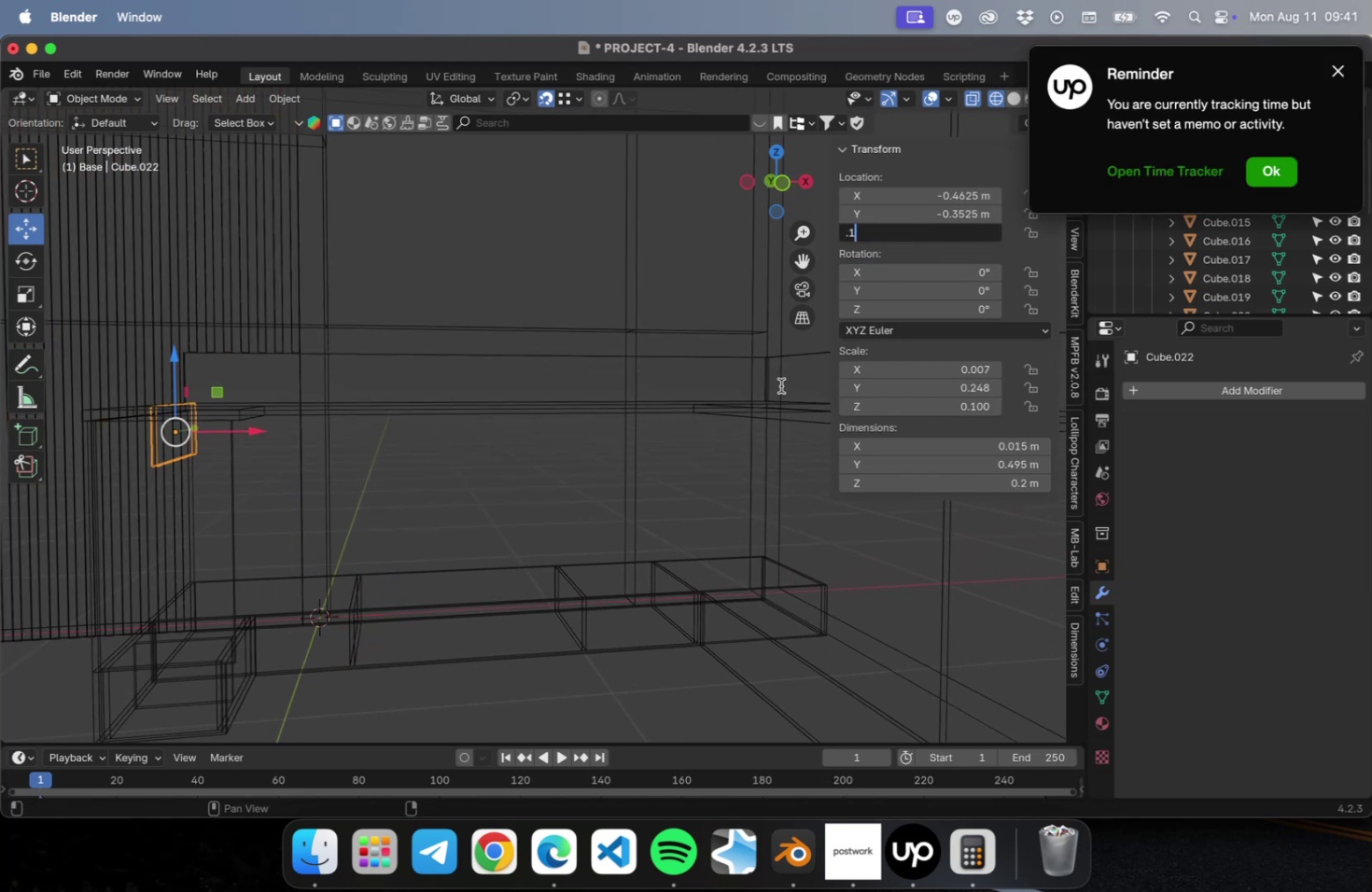 
key(Tab)
 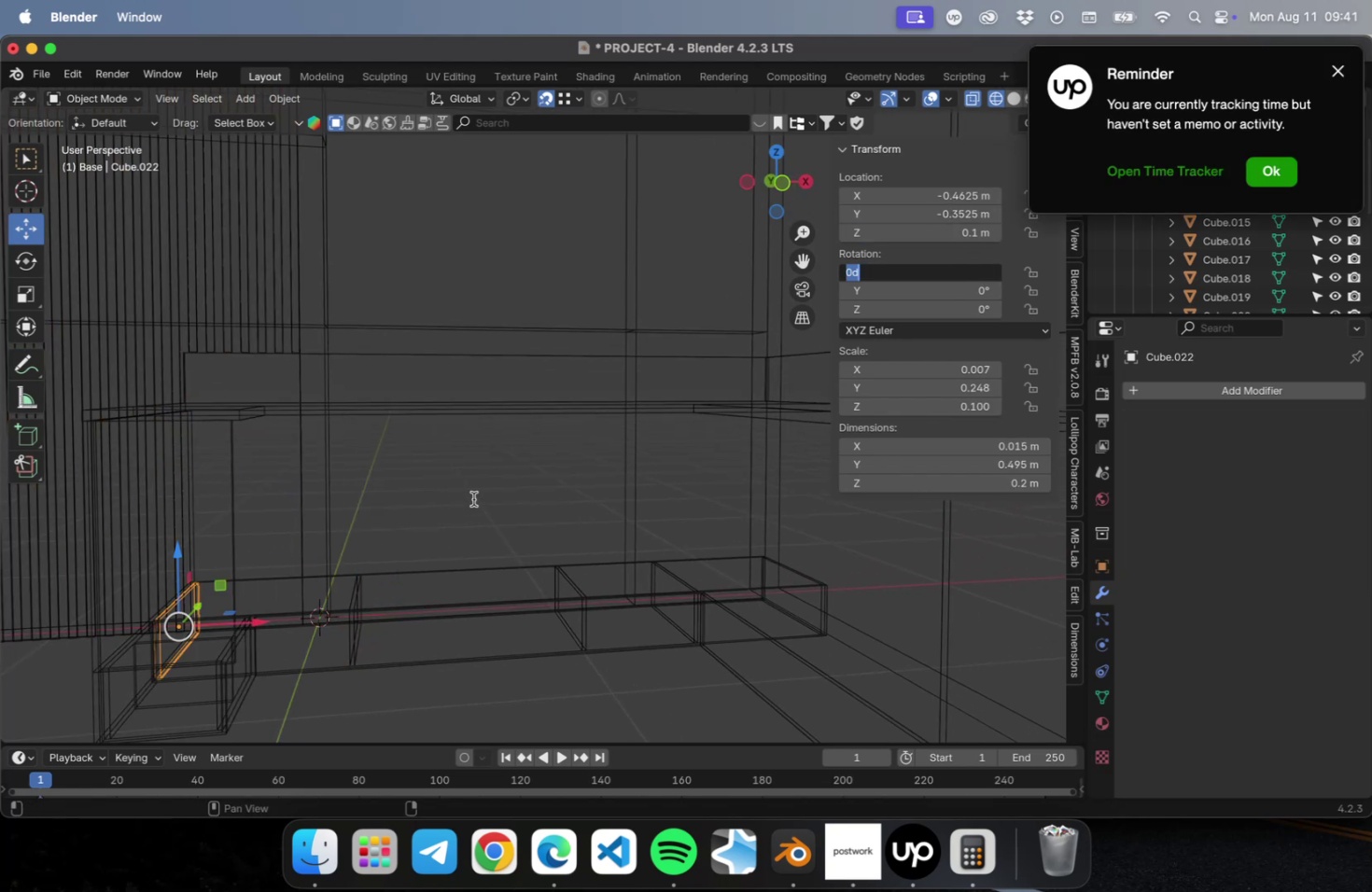 
key(Meta+CommandLeft)
 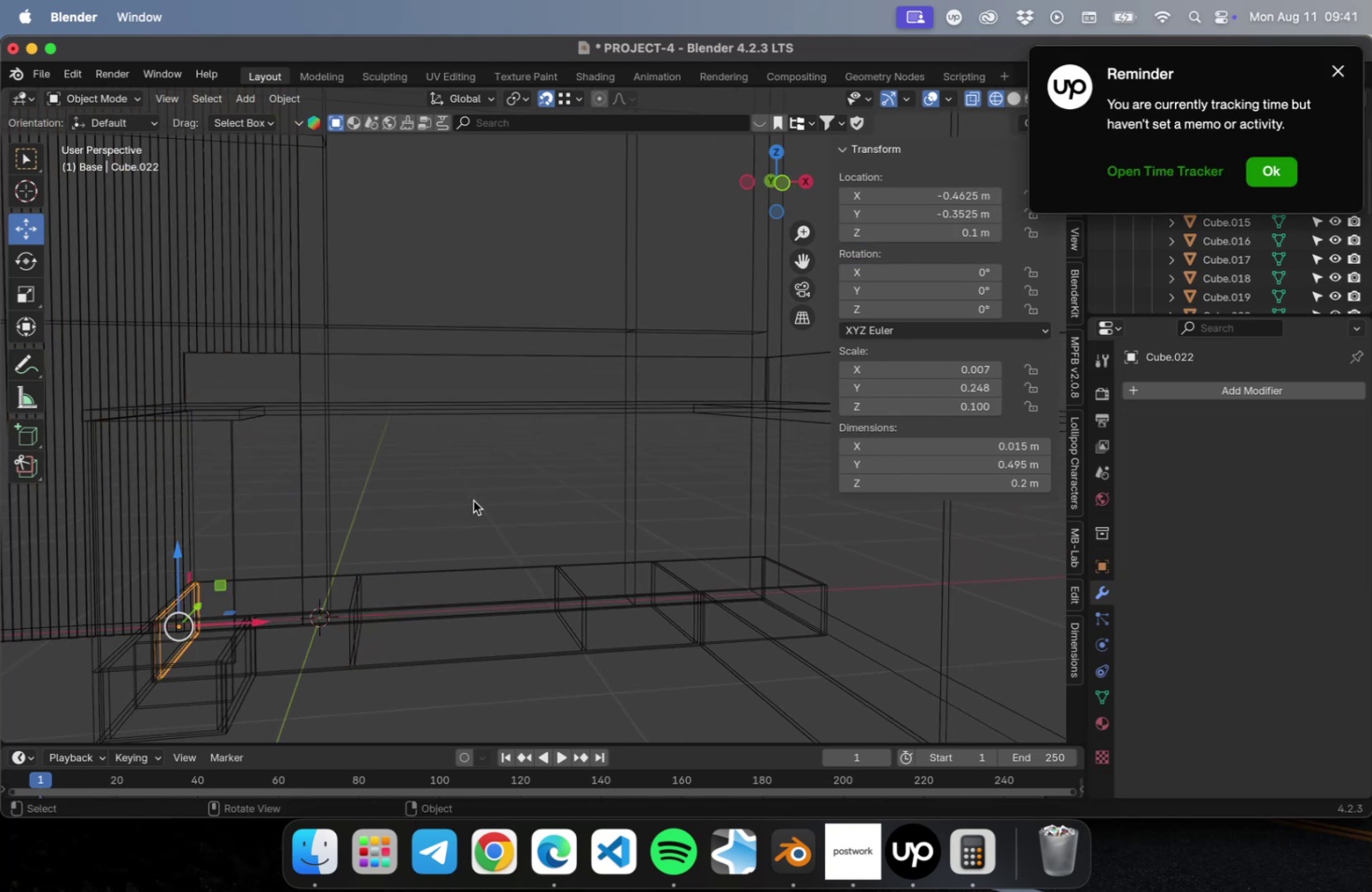 
key(Meta+S)
 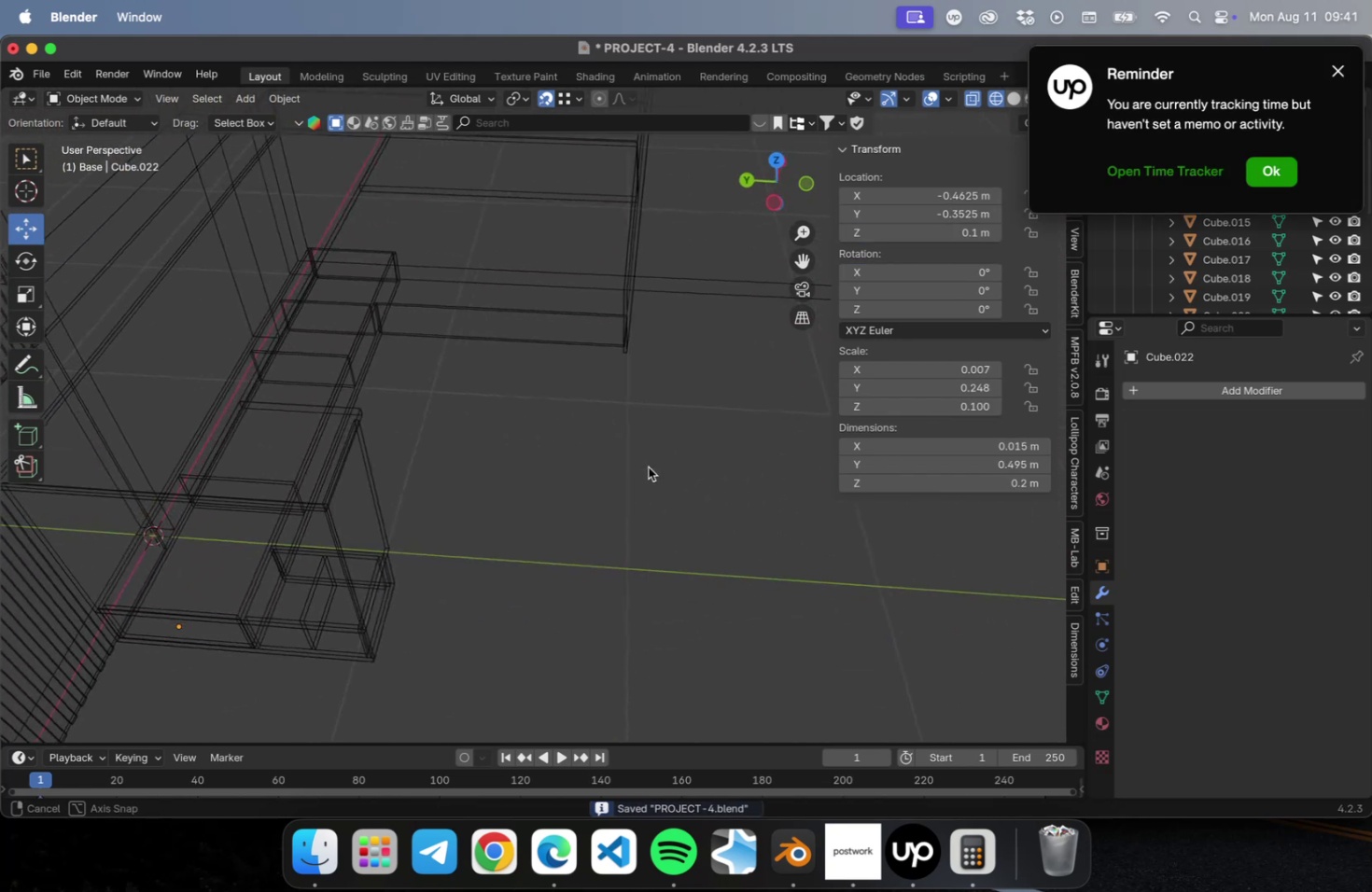 
scroll: coordinate [631, 479], scroll_direction: down, amount: 2.0
 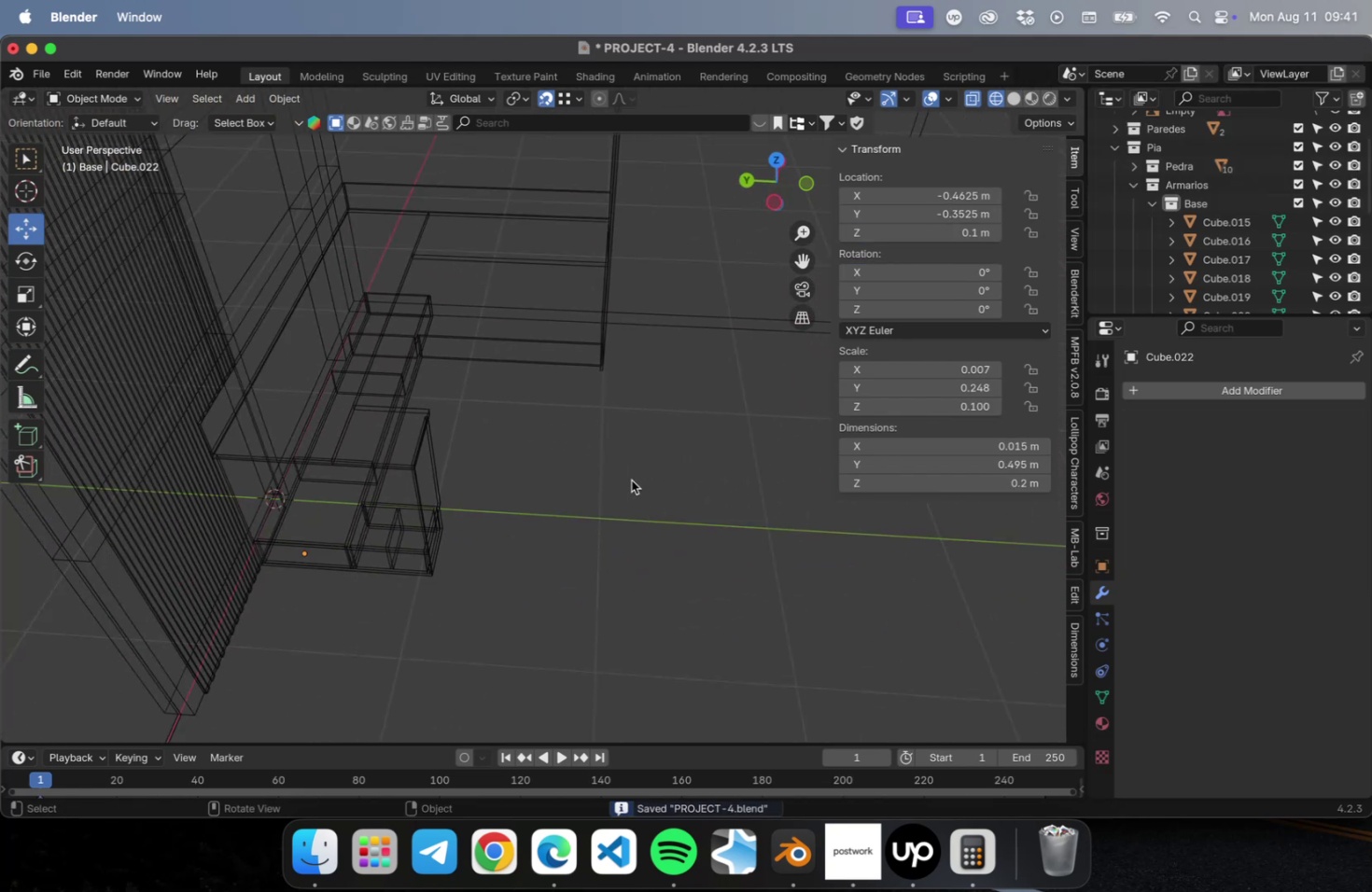 
hold_key(key=CommandLeft, duration=0.33)
 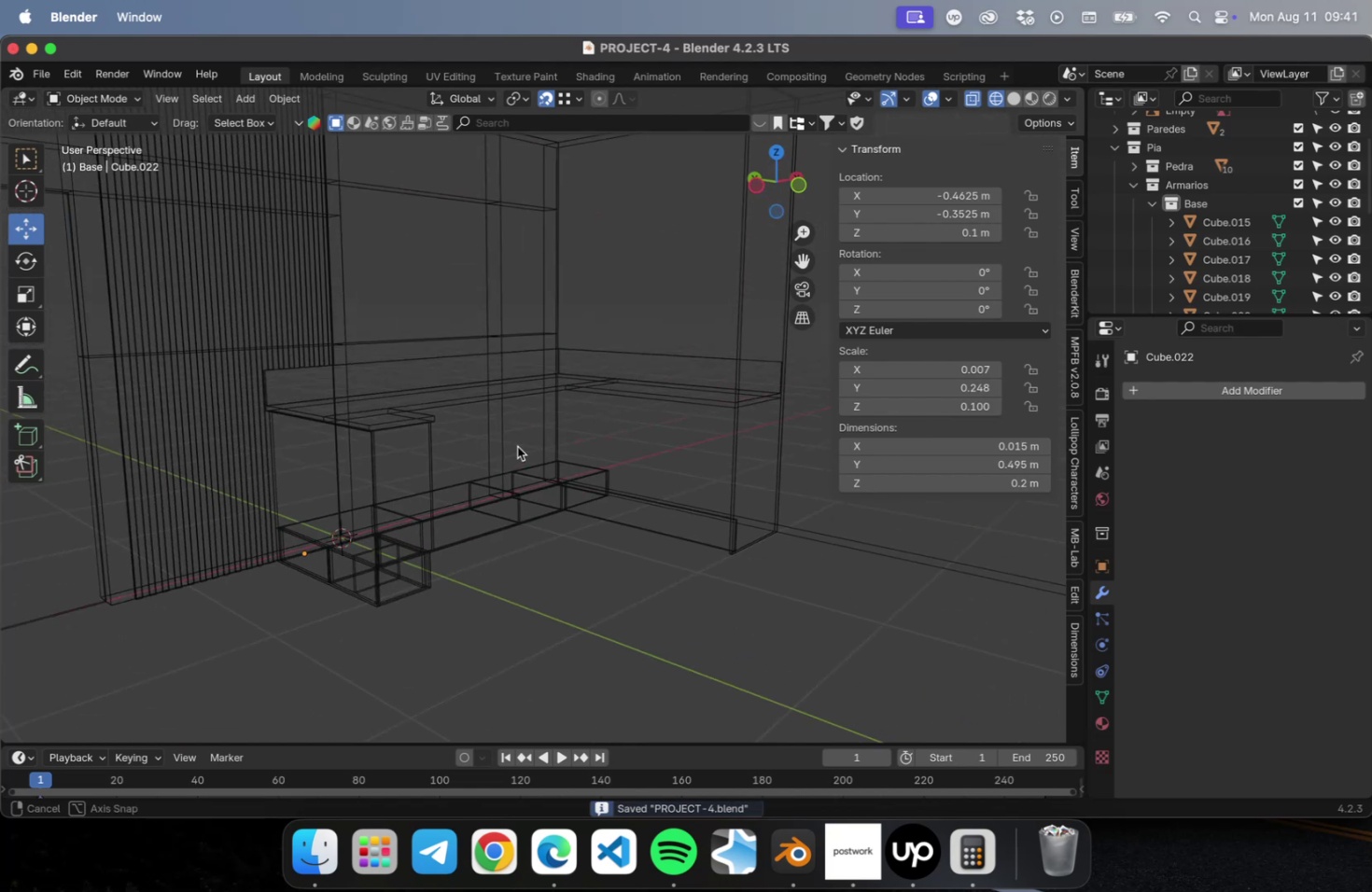 